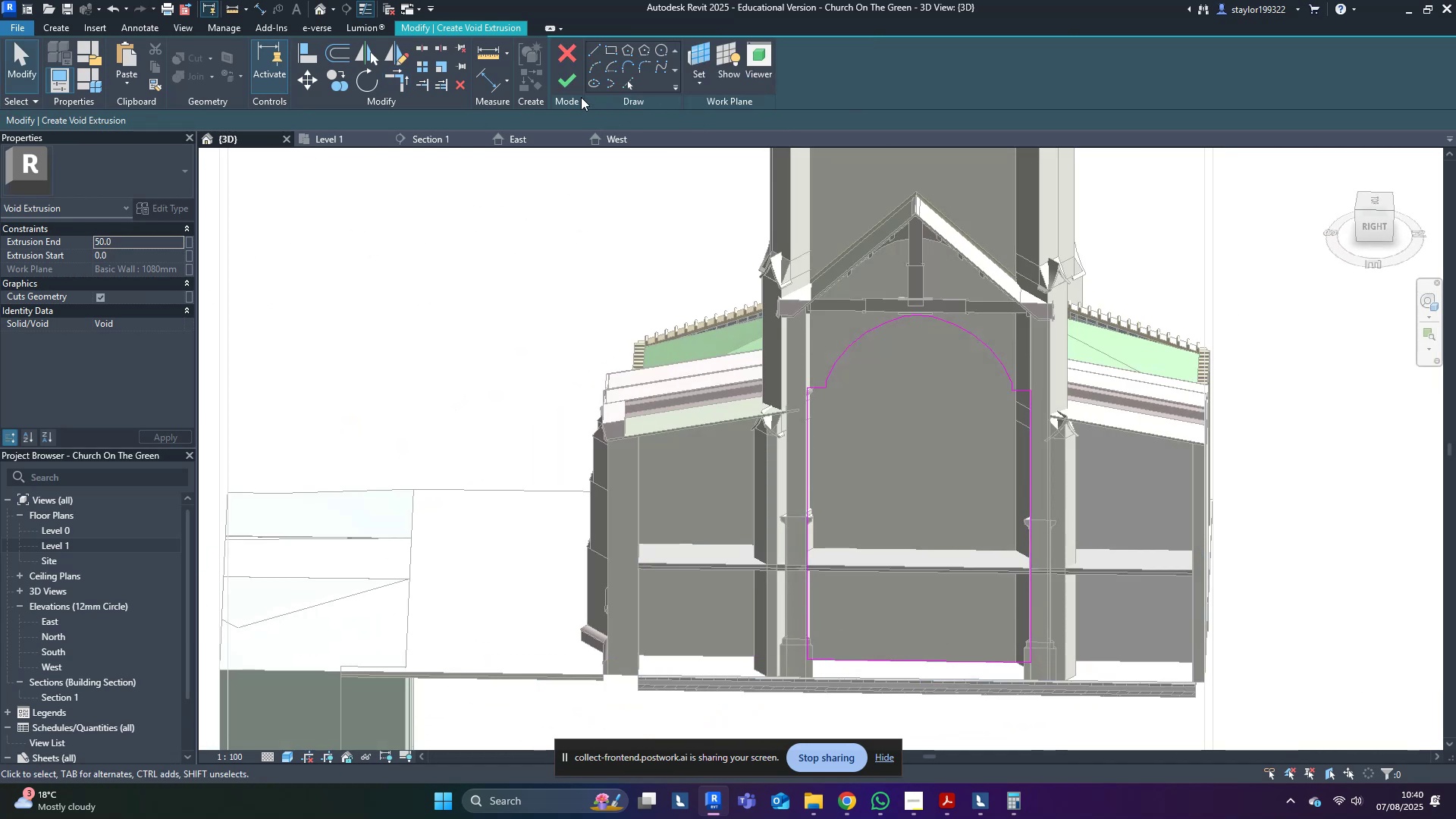 
left_click([567, 86])
 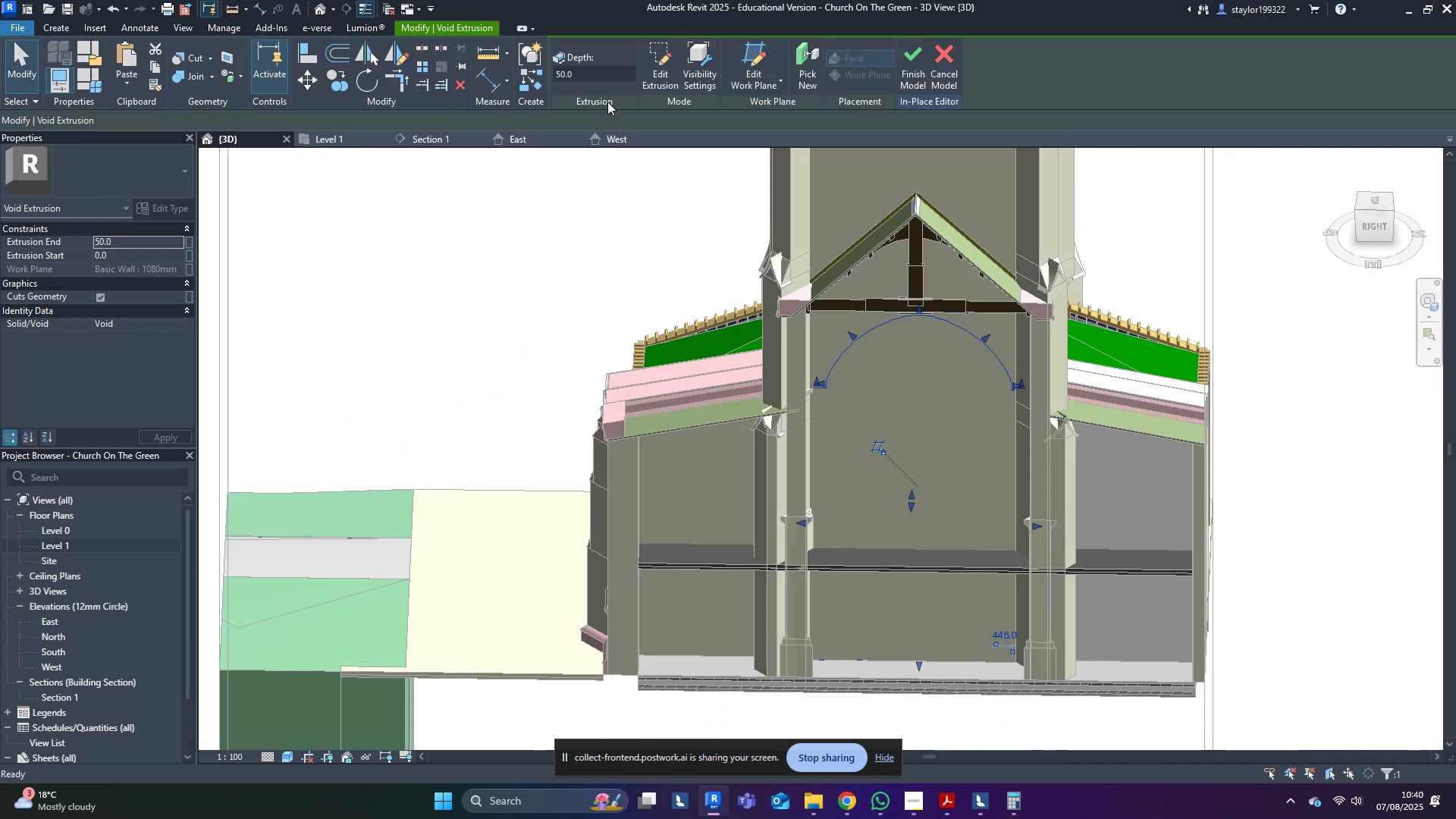 
hold_key(key=ShiftLeft, duration=0.31)
 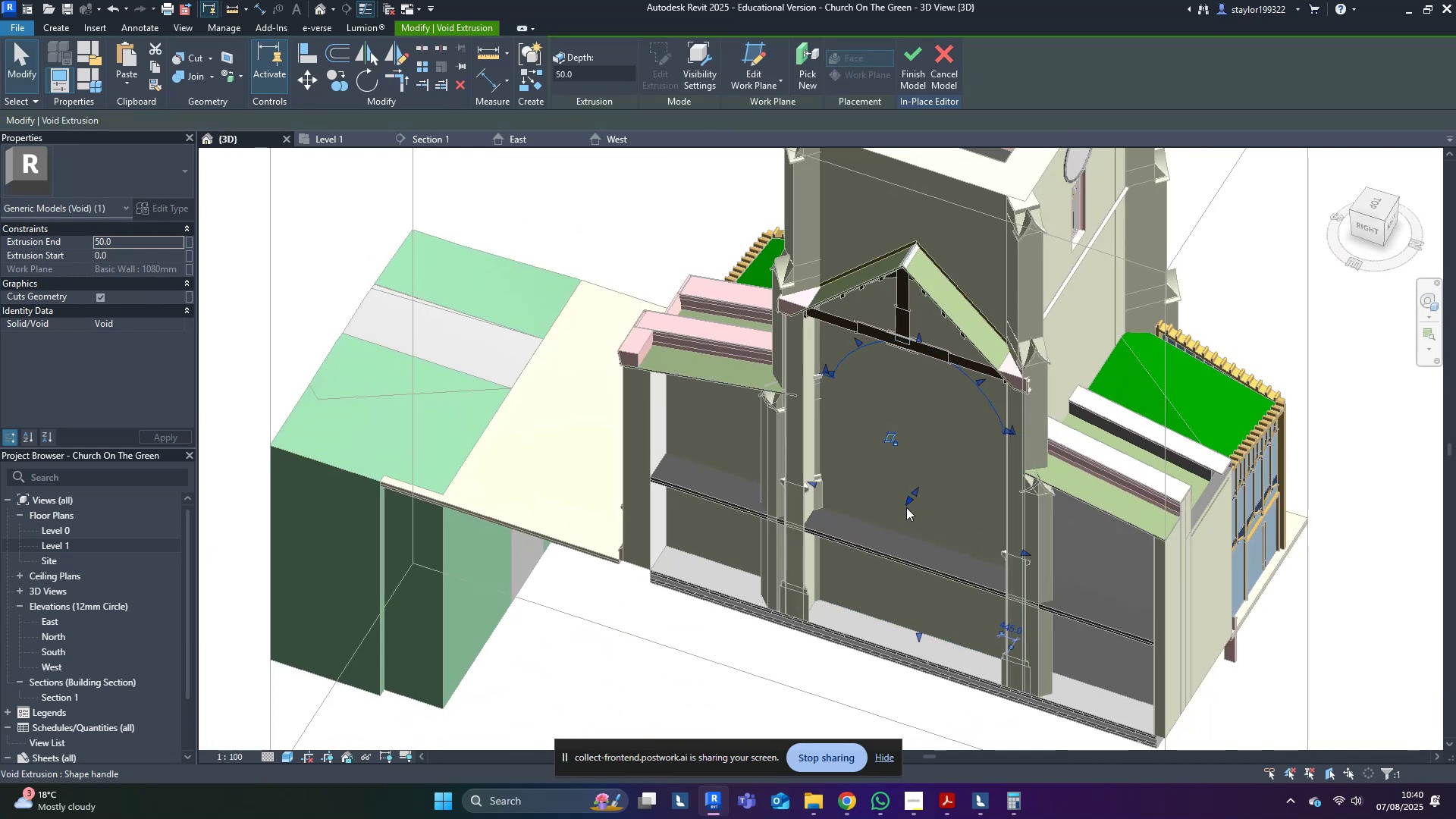 
left_click_drag(start_coordinate=[906, 507], to_coordinate=[903, 529])
 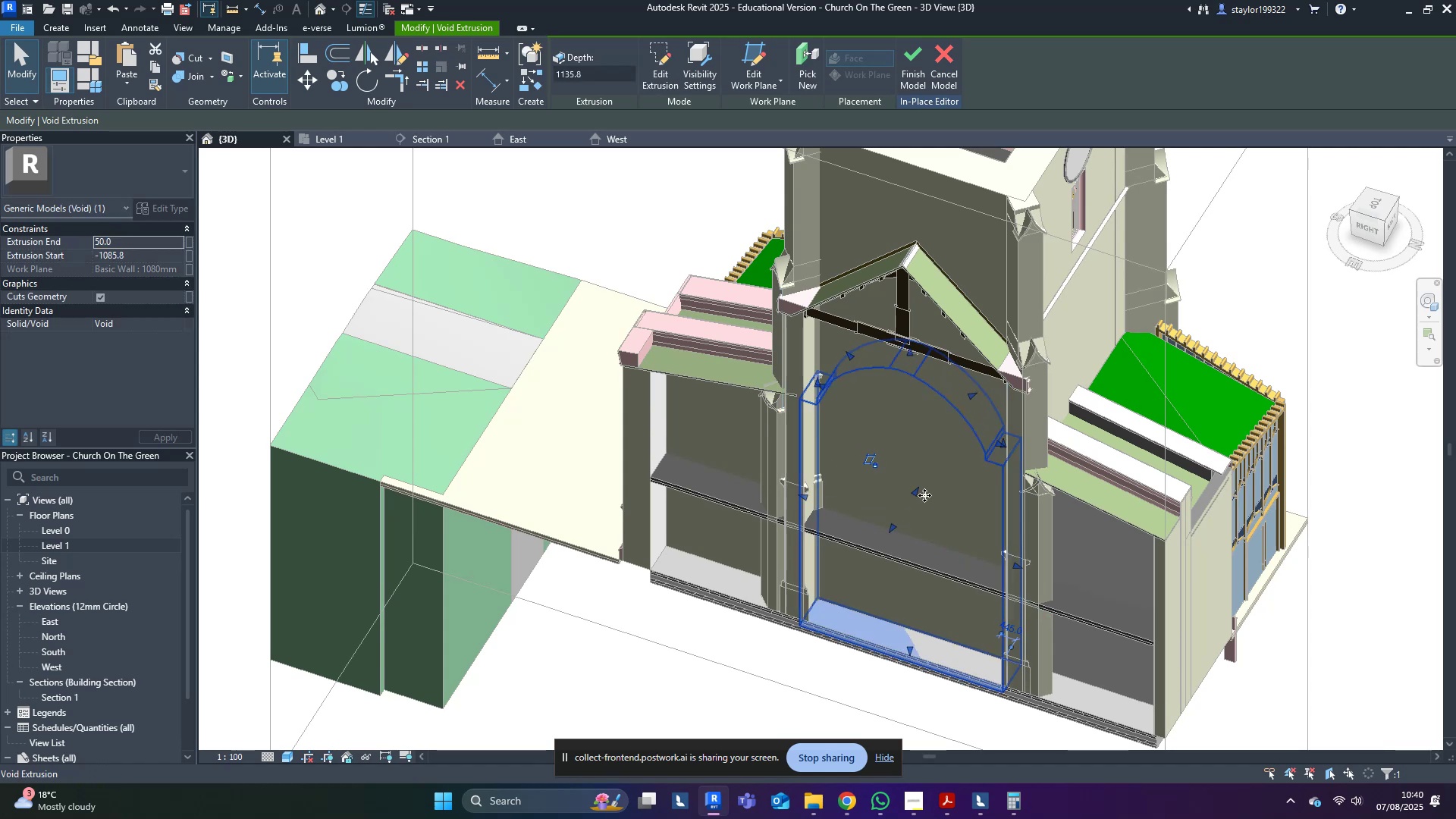 
left_click_drag(start_coordinate=[920, 490], to_coordinate=[940, 472])
 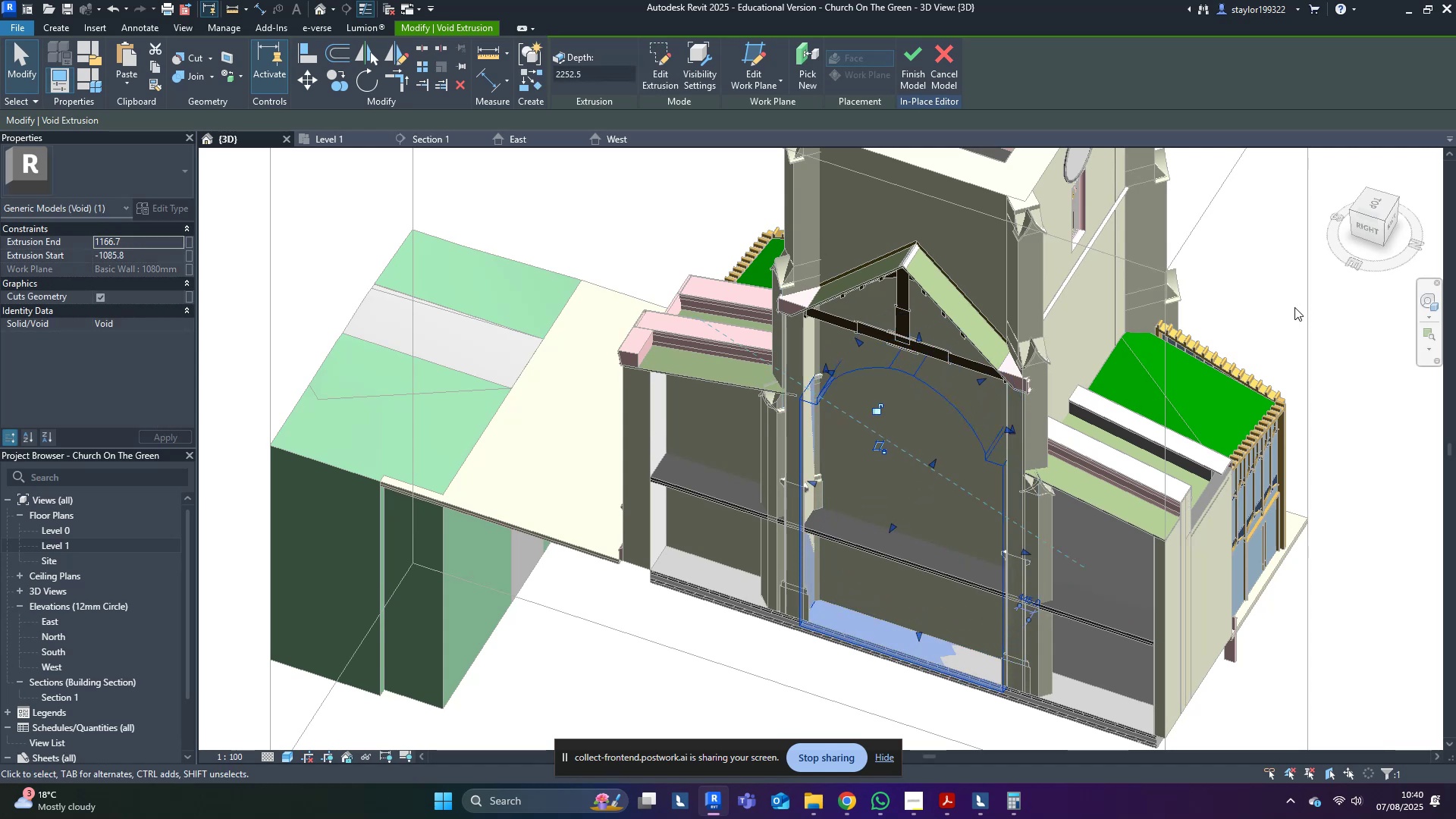 
left_click([1241, 293])
 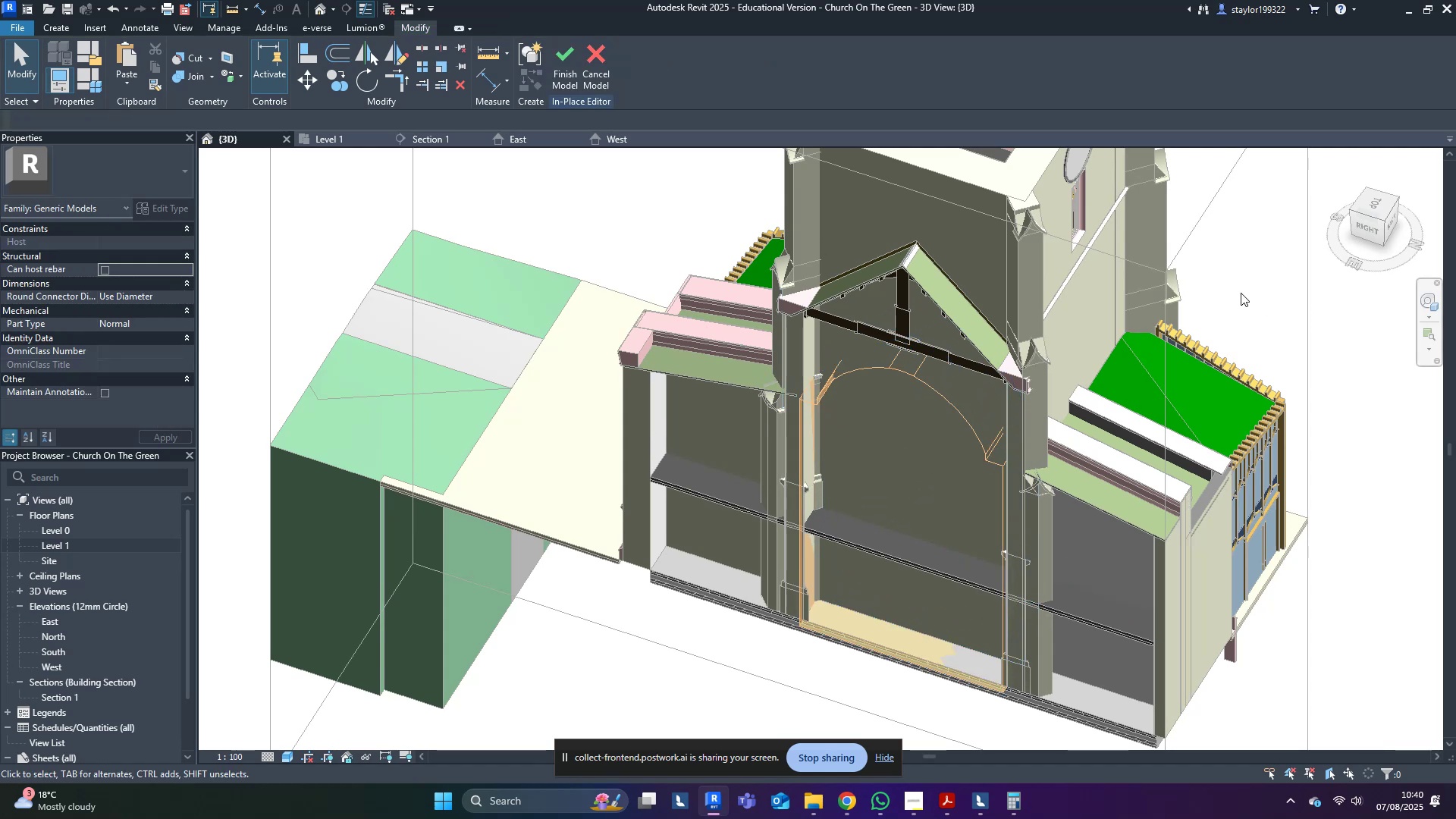 
hold_key(key=ShiftLeft, duration=0.34)
 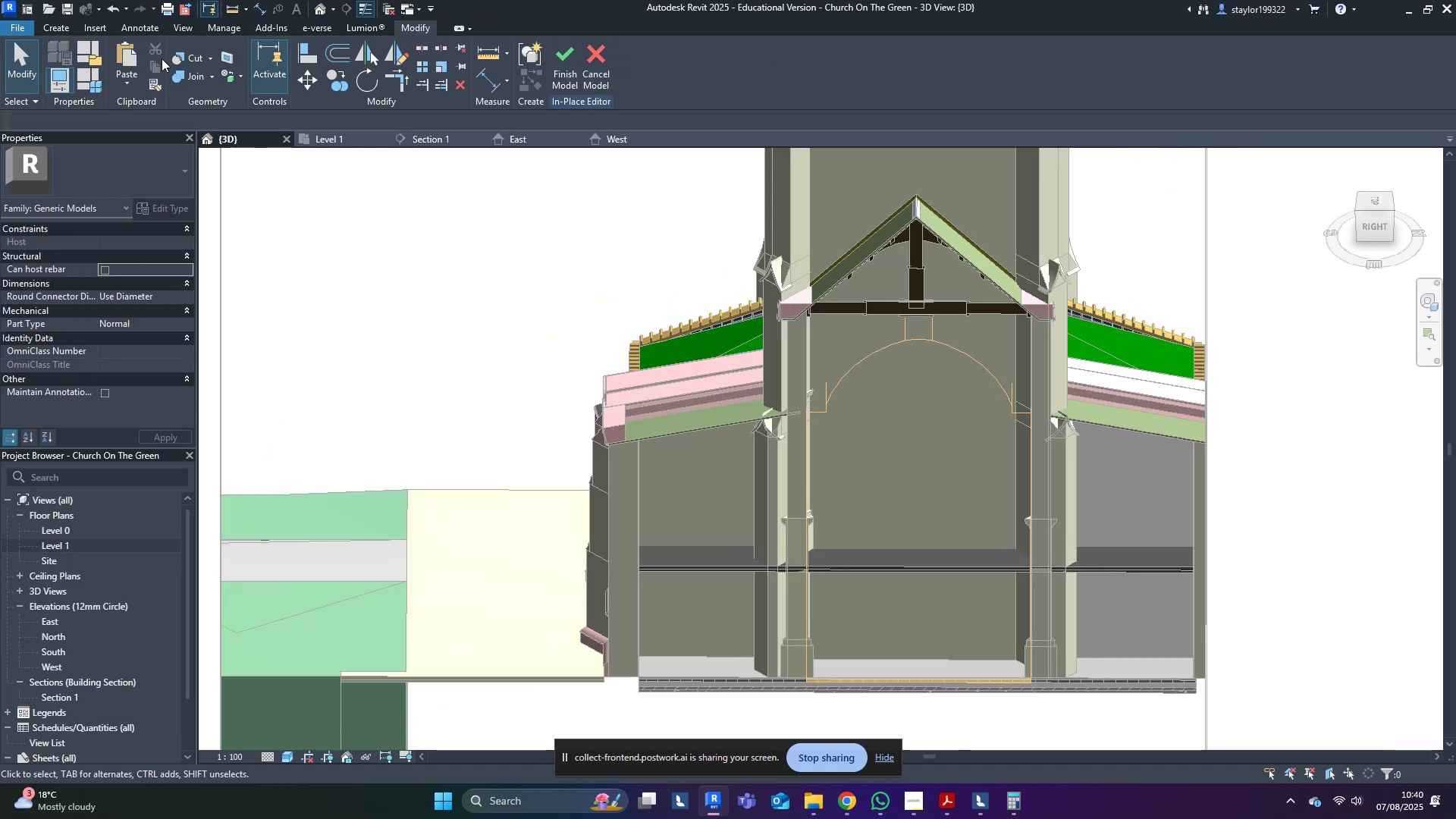 
left_click([163, 56])
 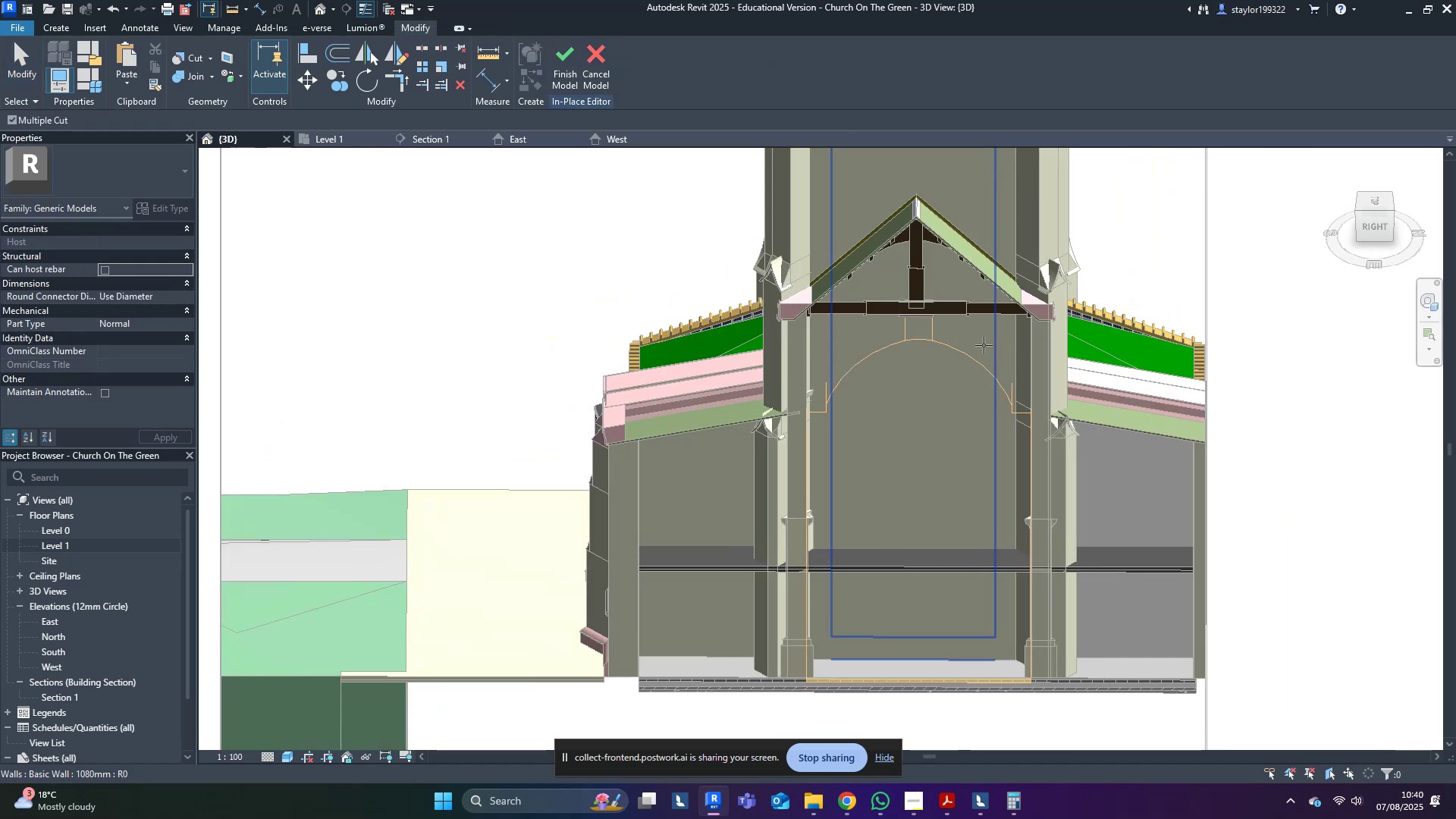 
left_click([943, 335])
 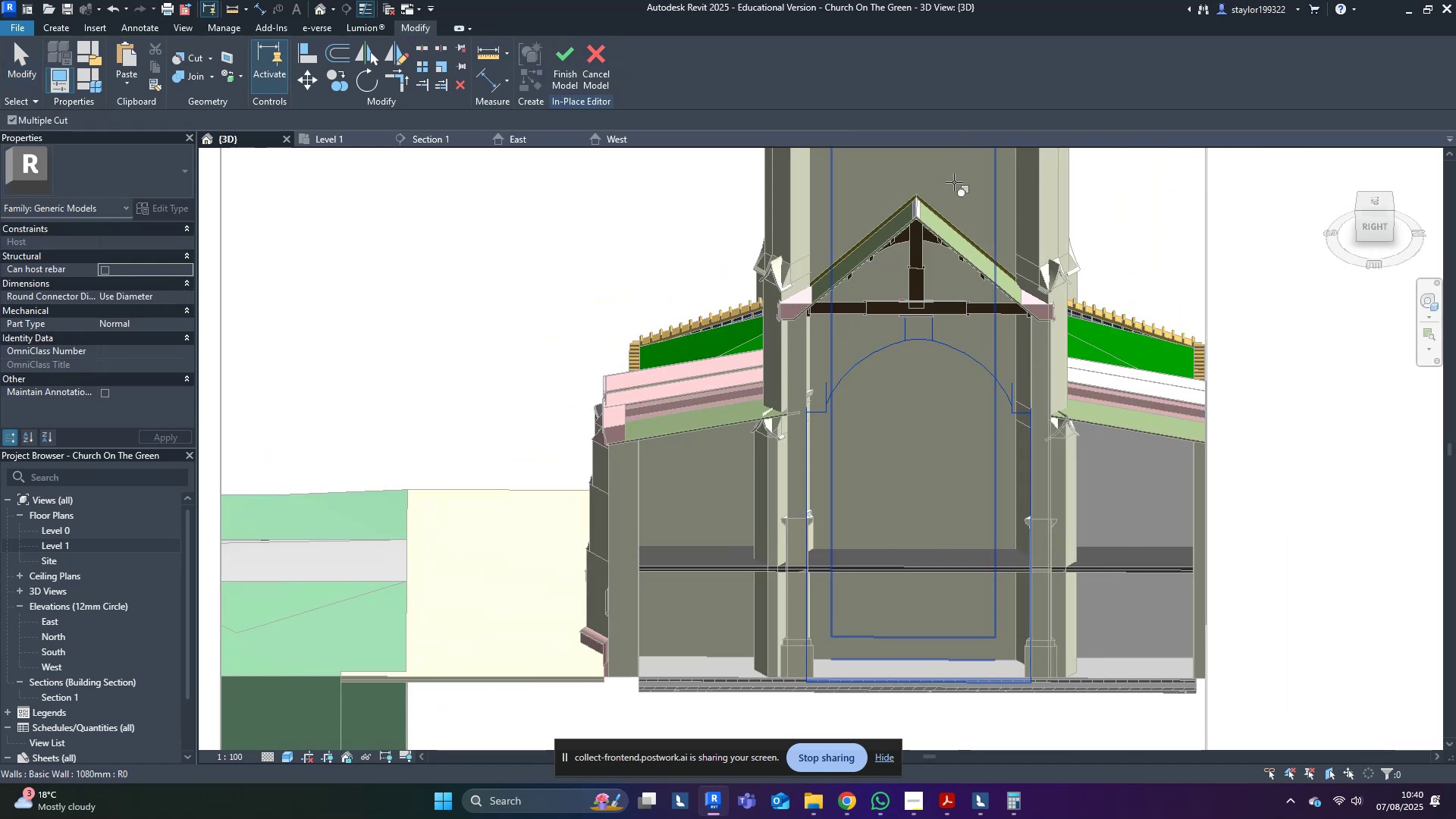 
left_click([954, 182])
 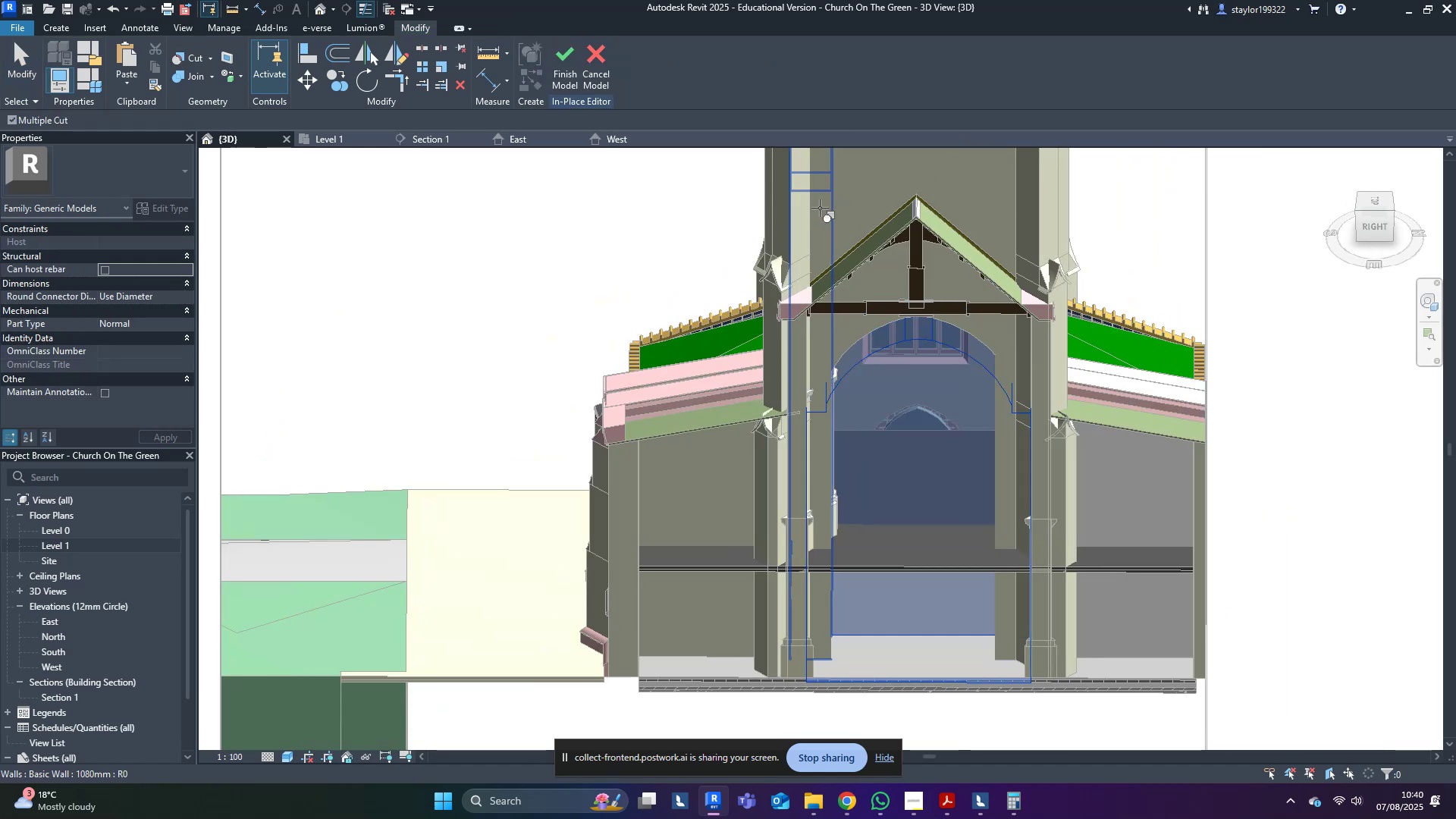 
left_click([821, 208])
 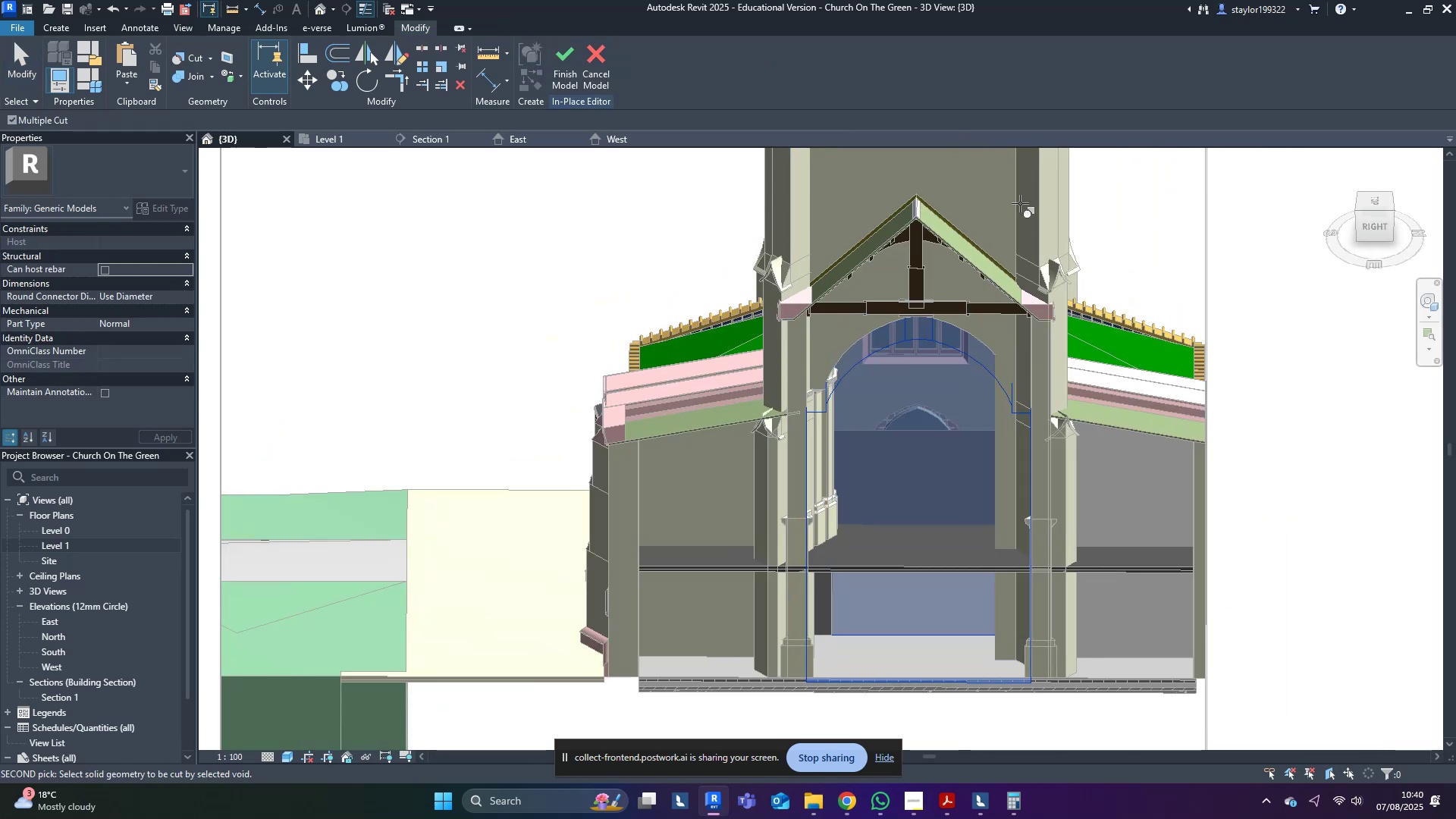 
hold_key(key=ShiftLeft, duration=0.41)
 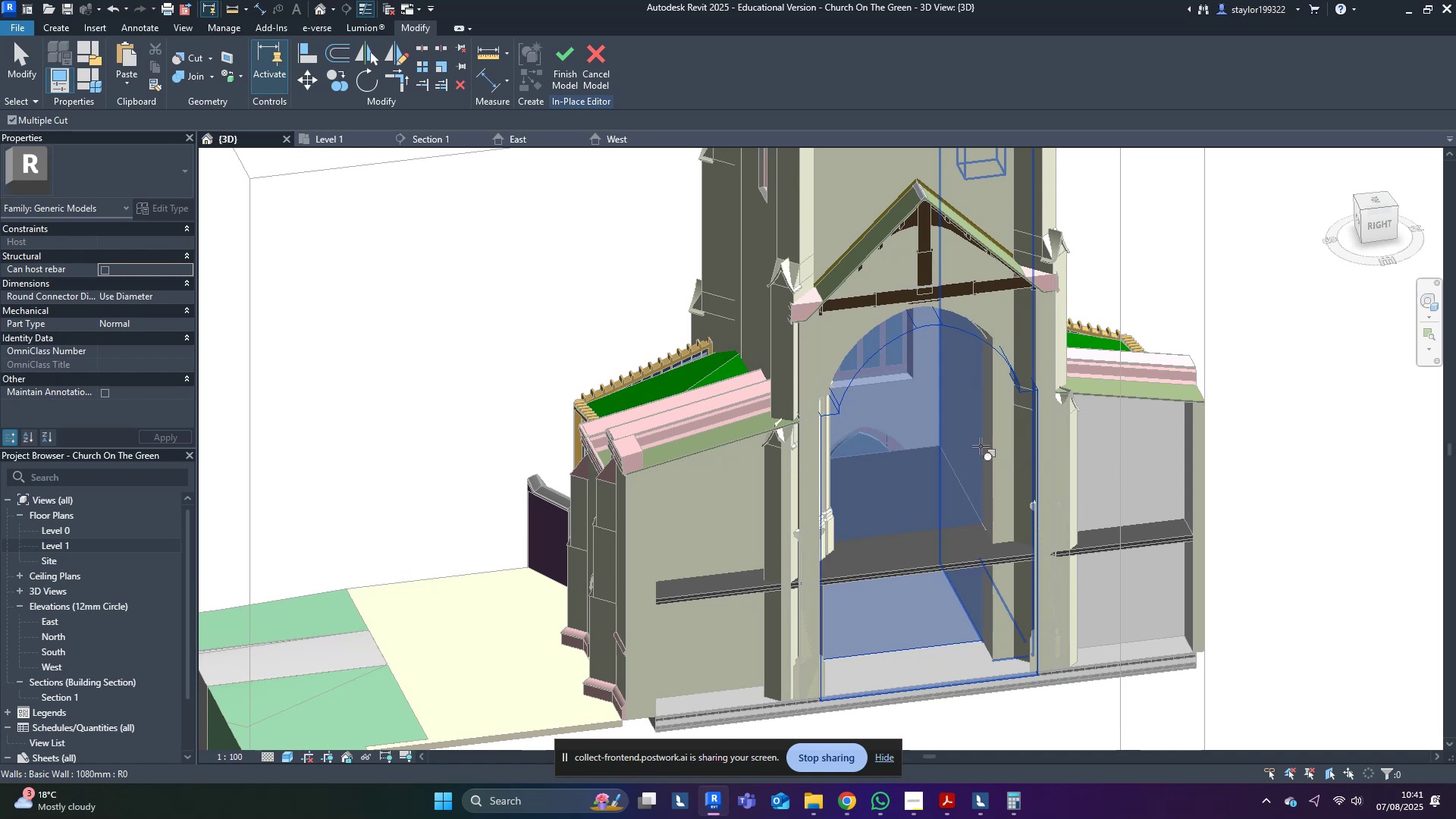 
left_click([991, 444])
 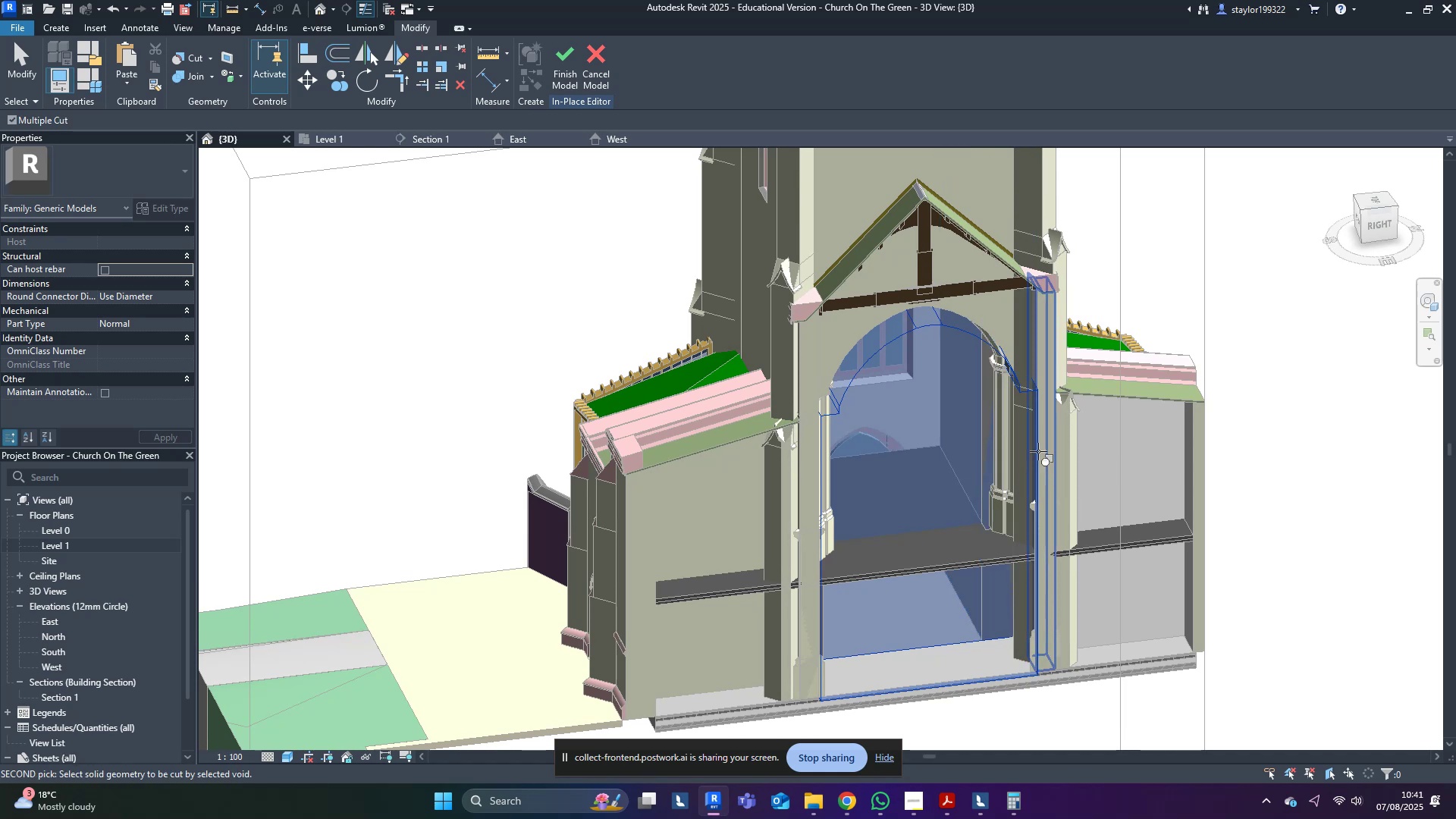 
key(Escape)
 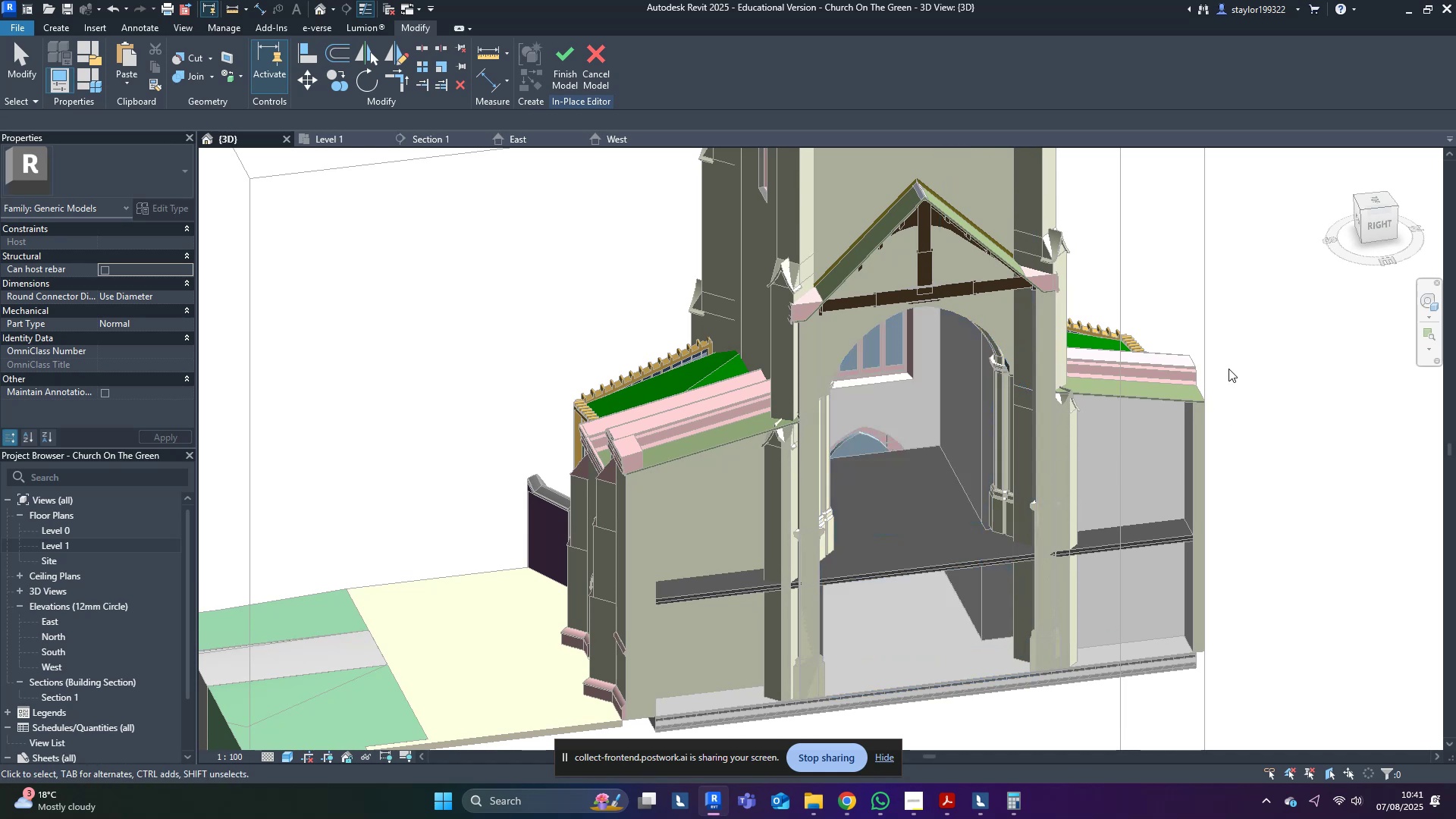 
key(Escape)
 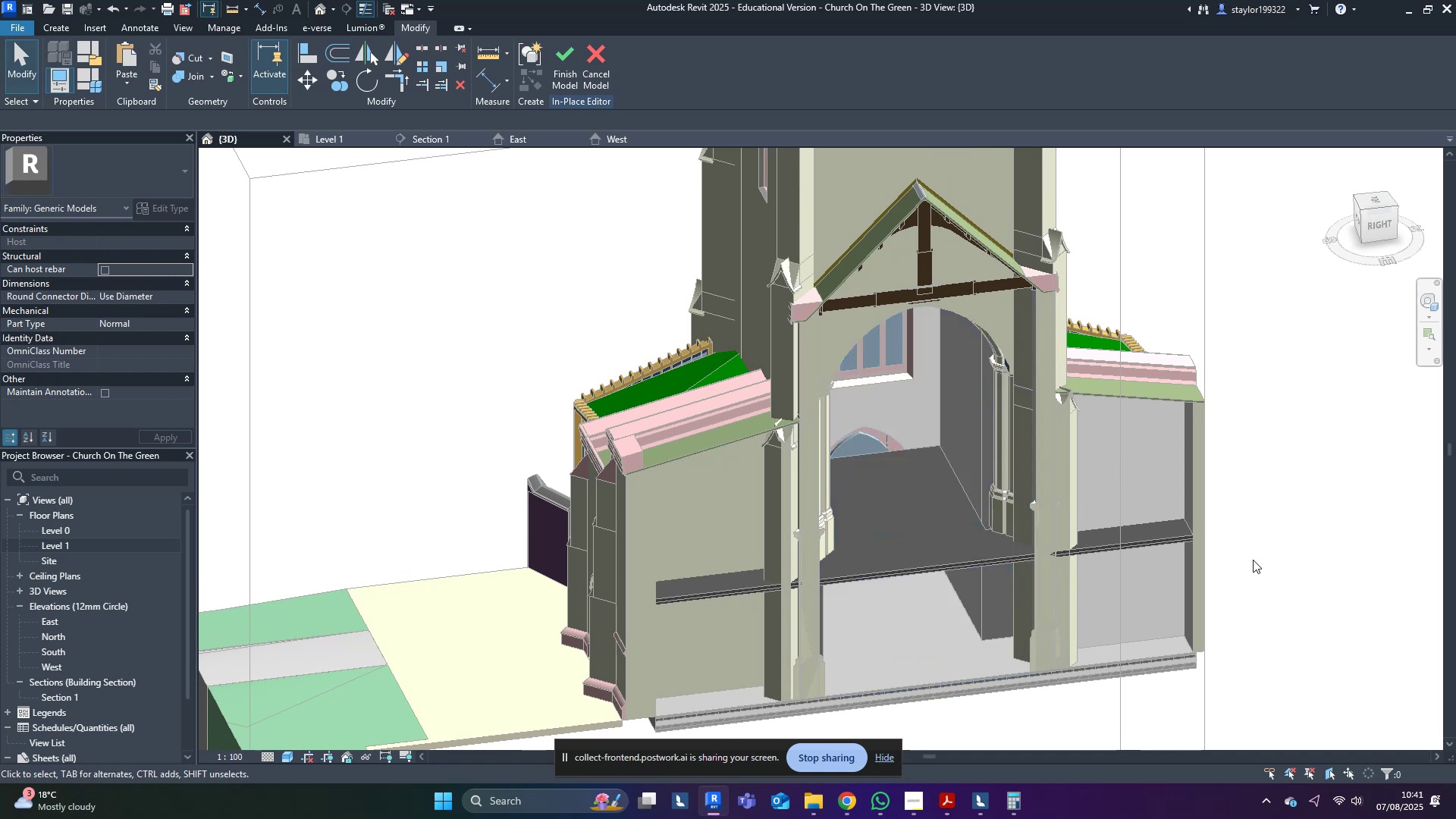 
middle_click([1253, 560])
 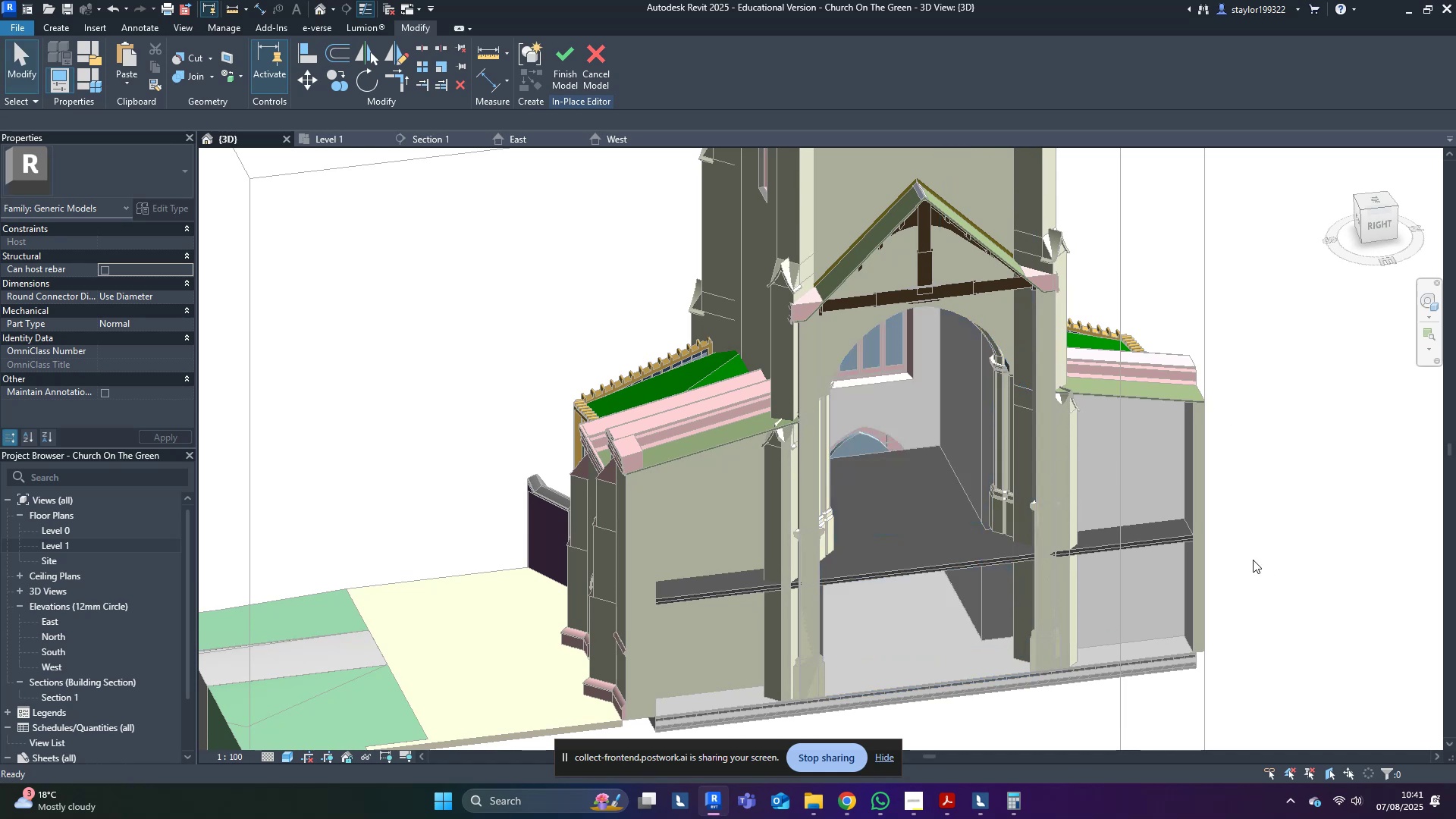 
hold_key(key=ShiftLeft, duration=0.57)
 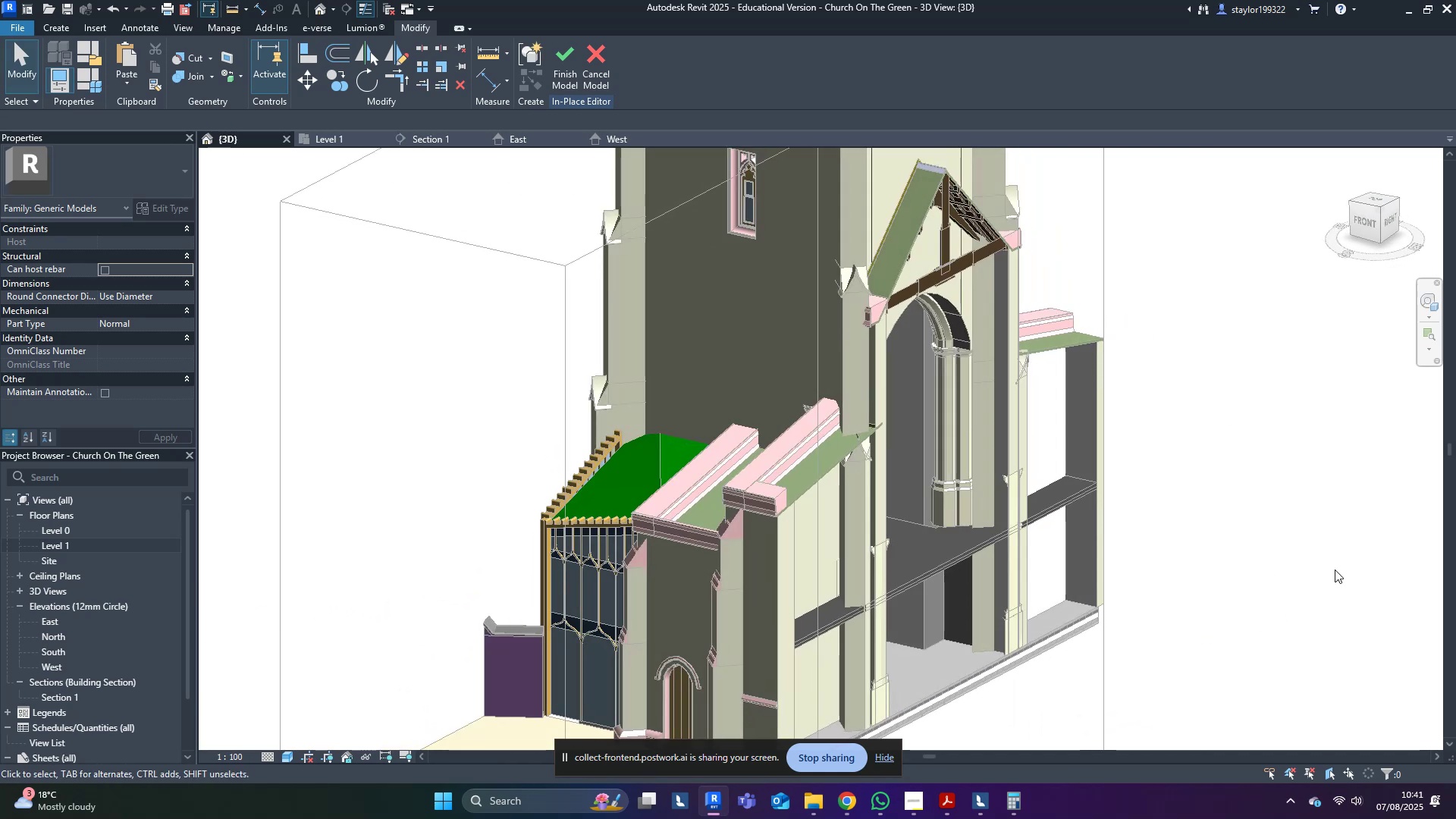 
hold_key(key=ShiftLeft, duration=1.5)
 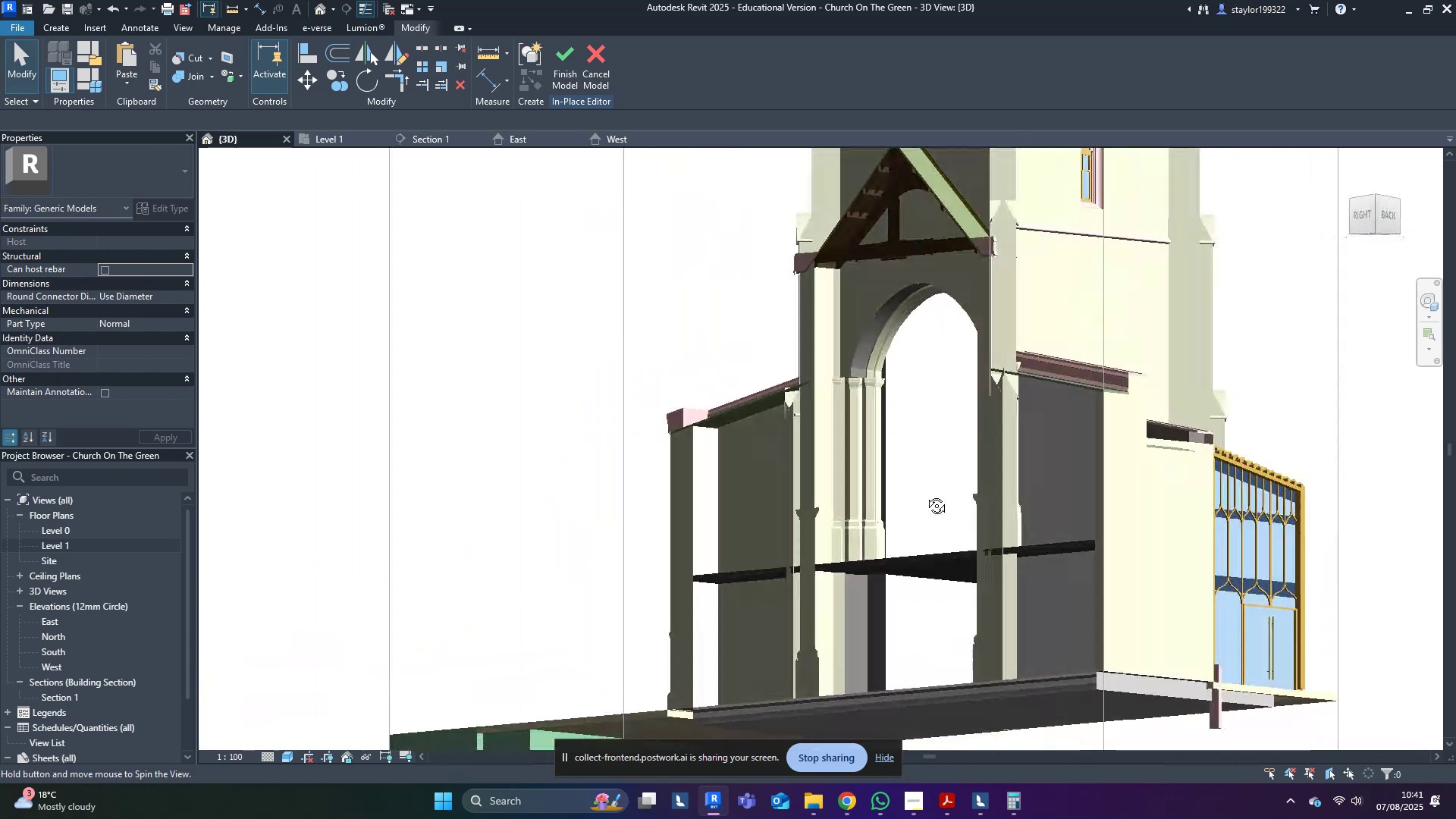 
hold_key(key=ShiftLeft, duration=1.48)
 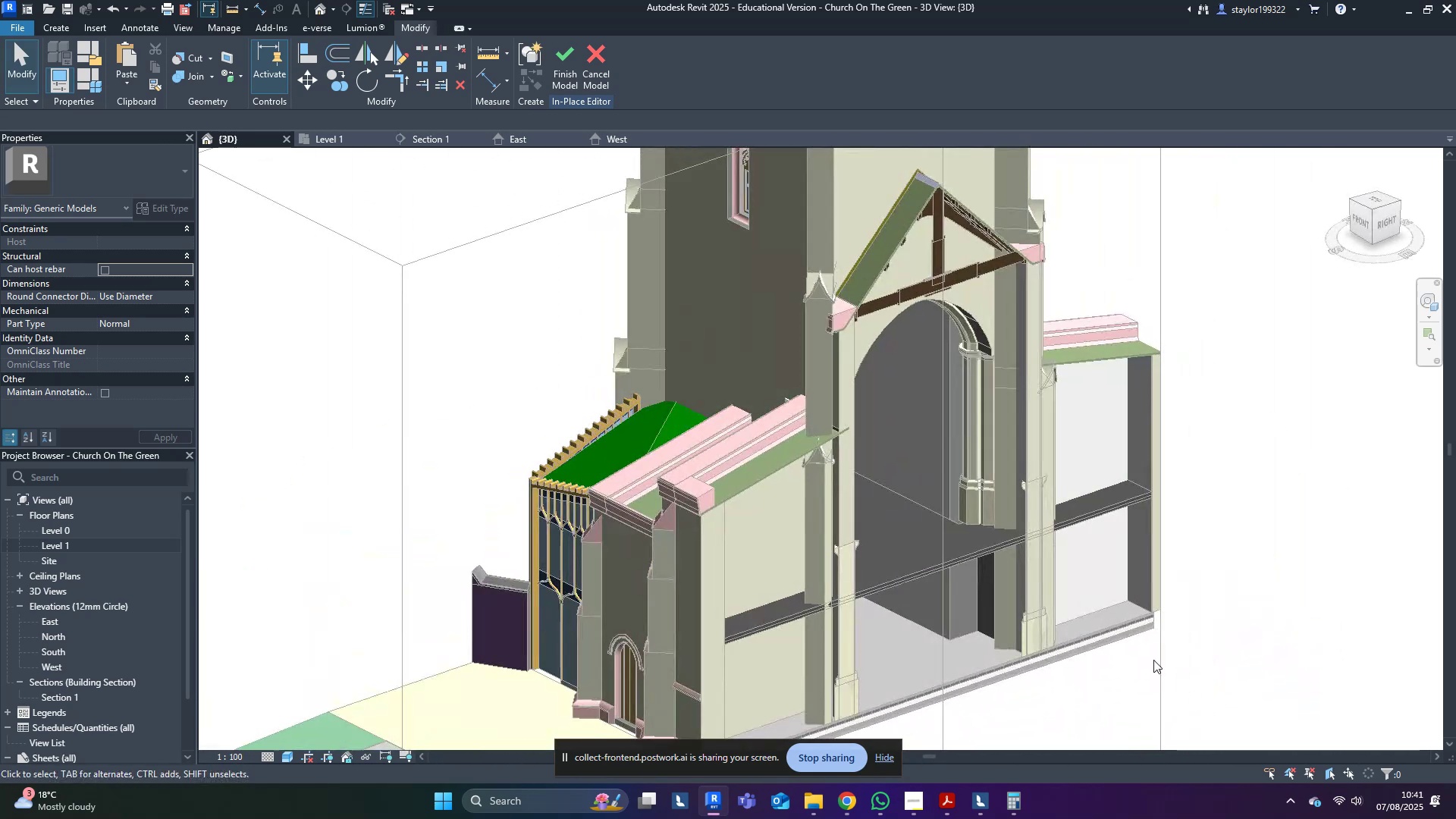 
scroll: coordinate [917, 640], scroll_direction: up, amount: 4.0
 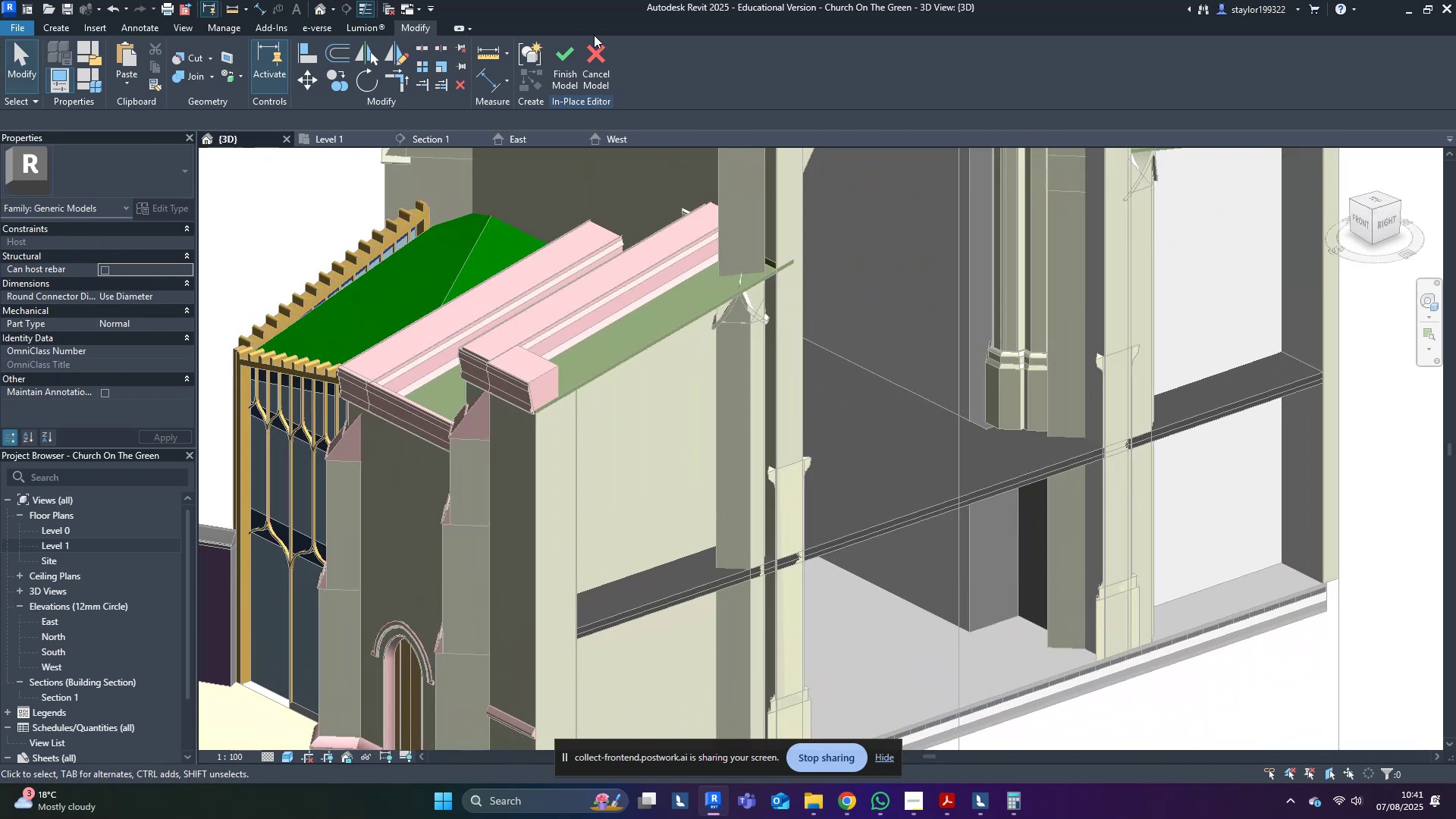 
left_click([569, 53])
 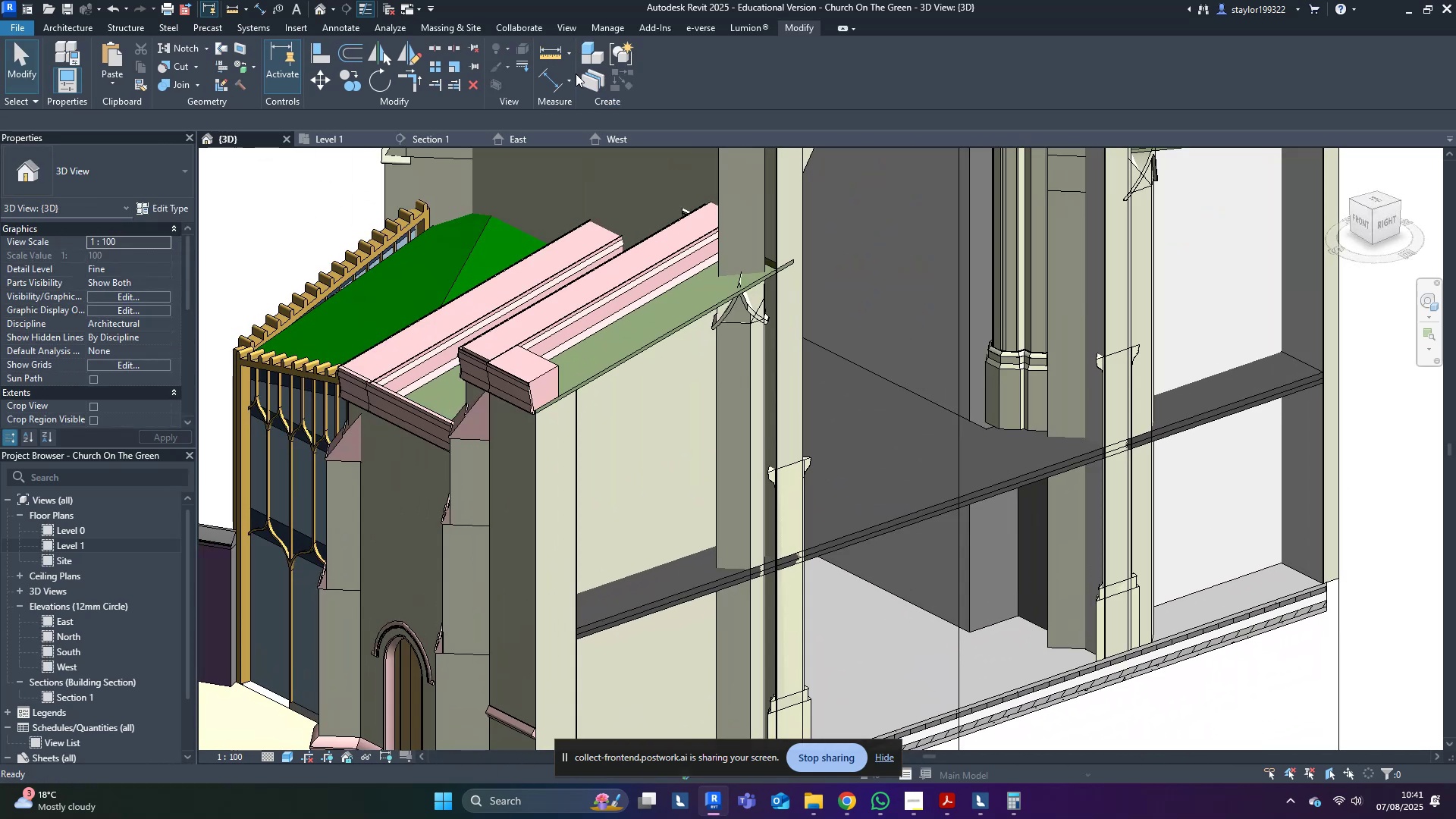 
scroll: coordinate [878, 387], scroll_direction: down, amount: 2.0
 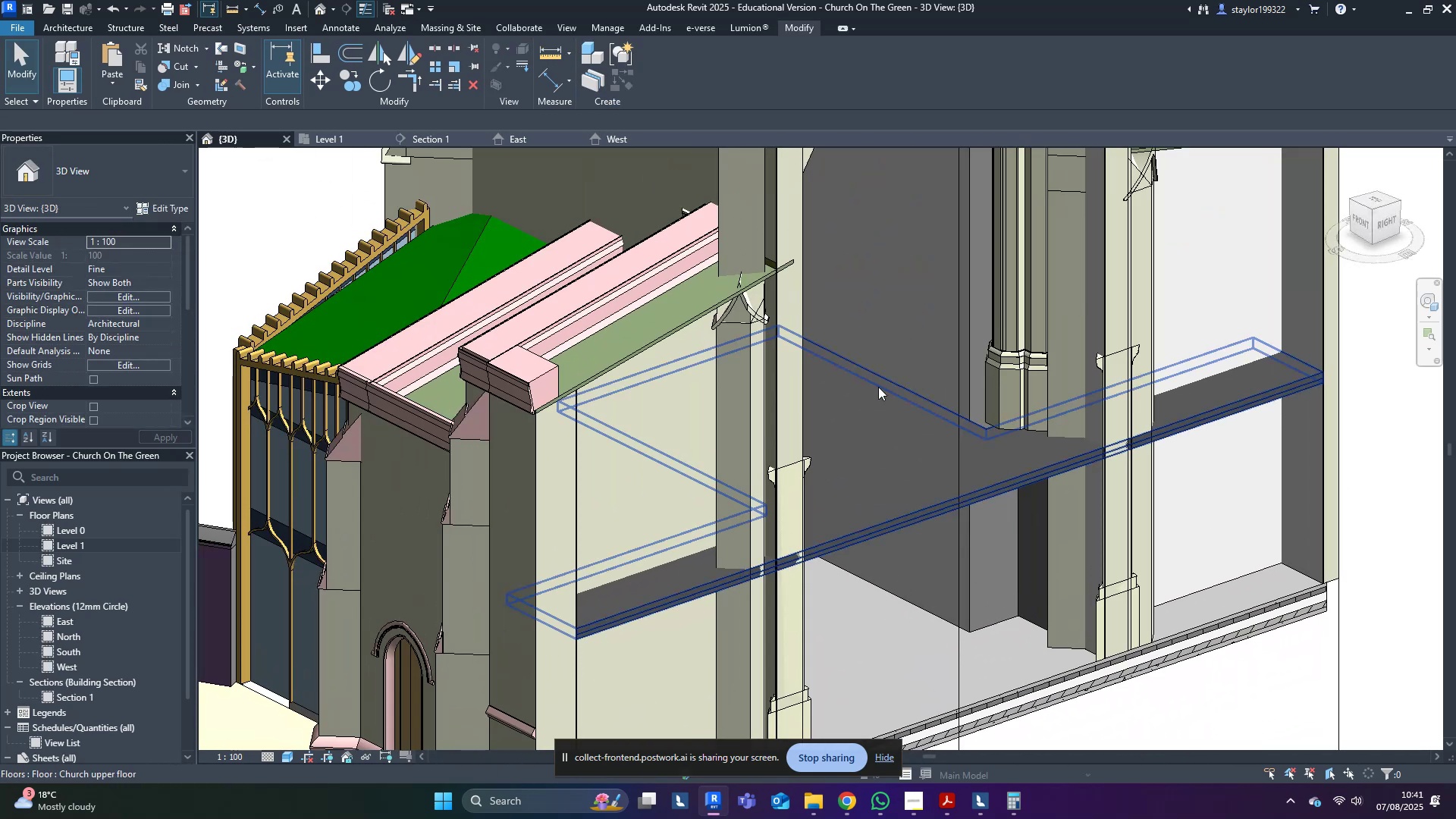 
hold_key(key=ShiftLeft, duration=1.26)
 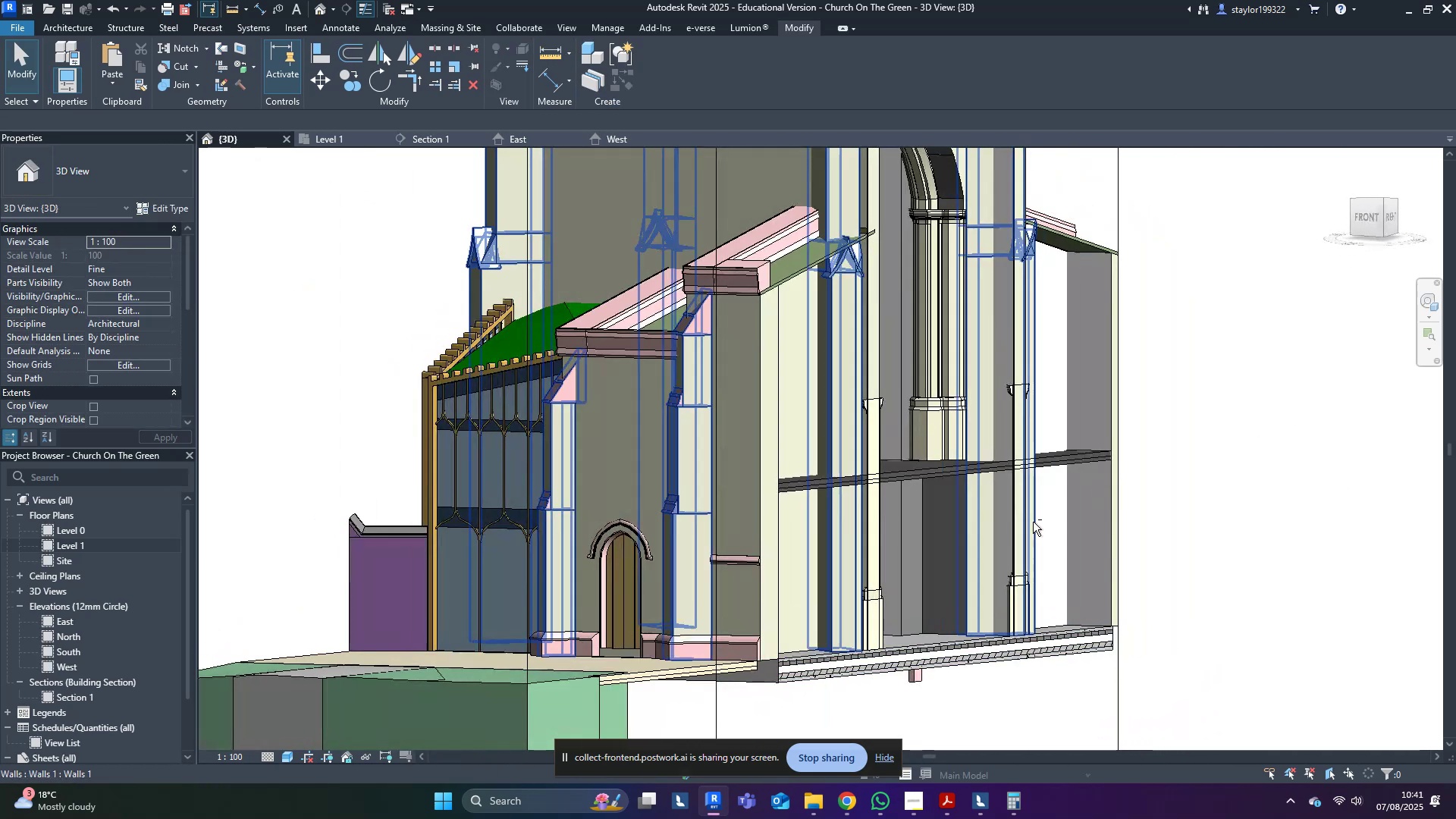 
scroll: coordinate [1024, 527], scroll_direction: down, amount: 4.0
 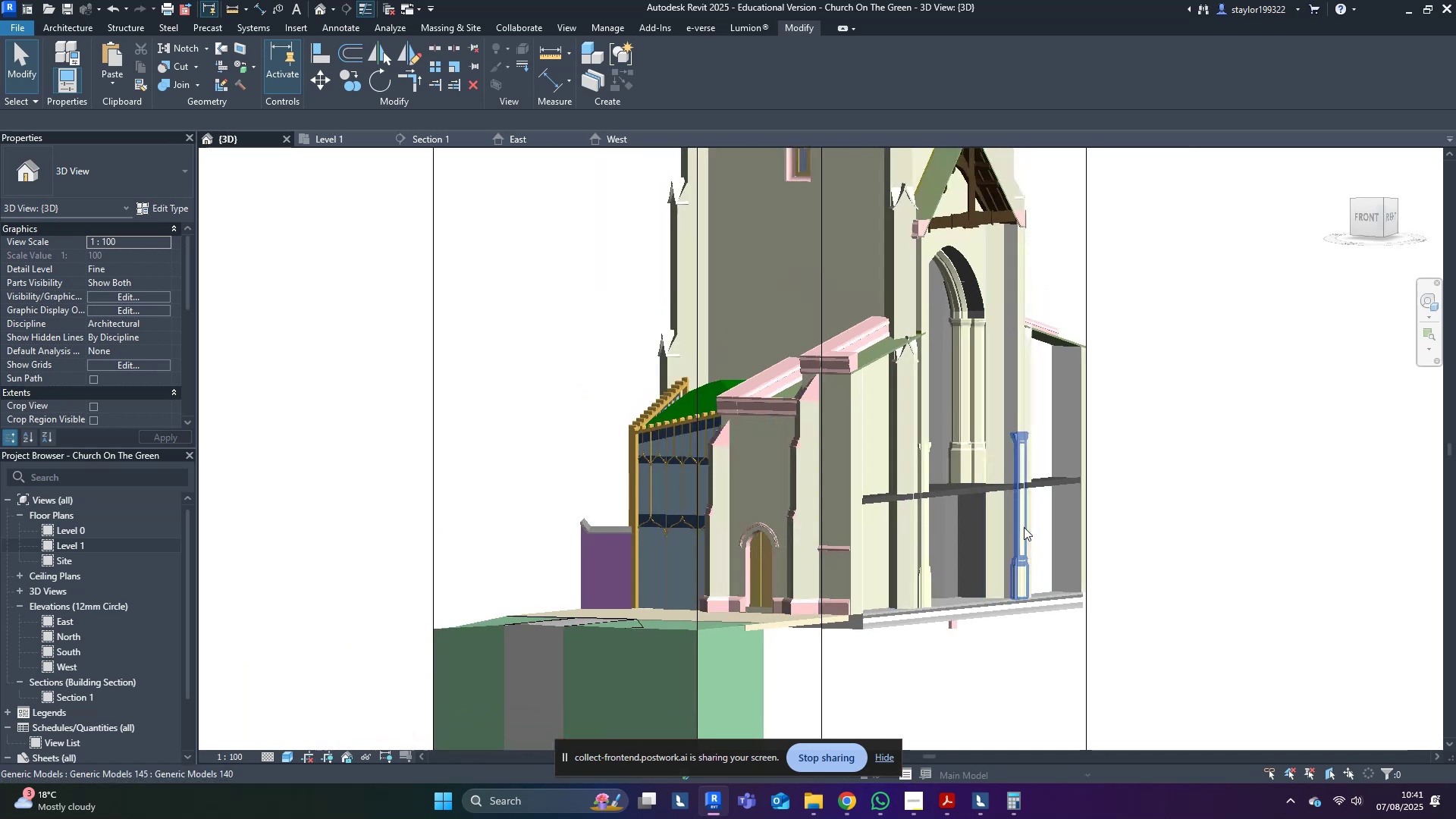 
hold_key(key=ShiftLeft, duration=1.5)
 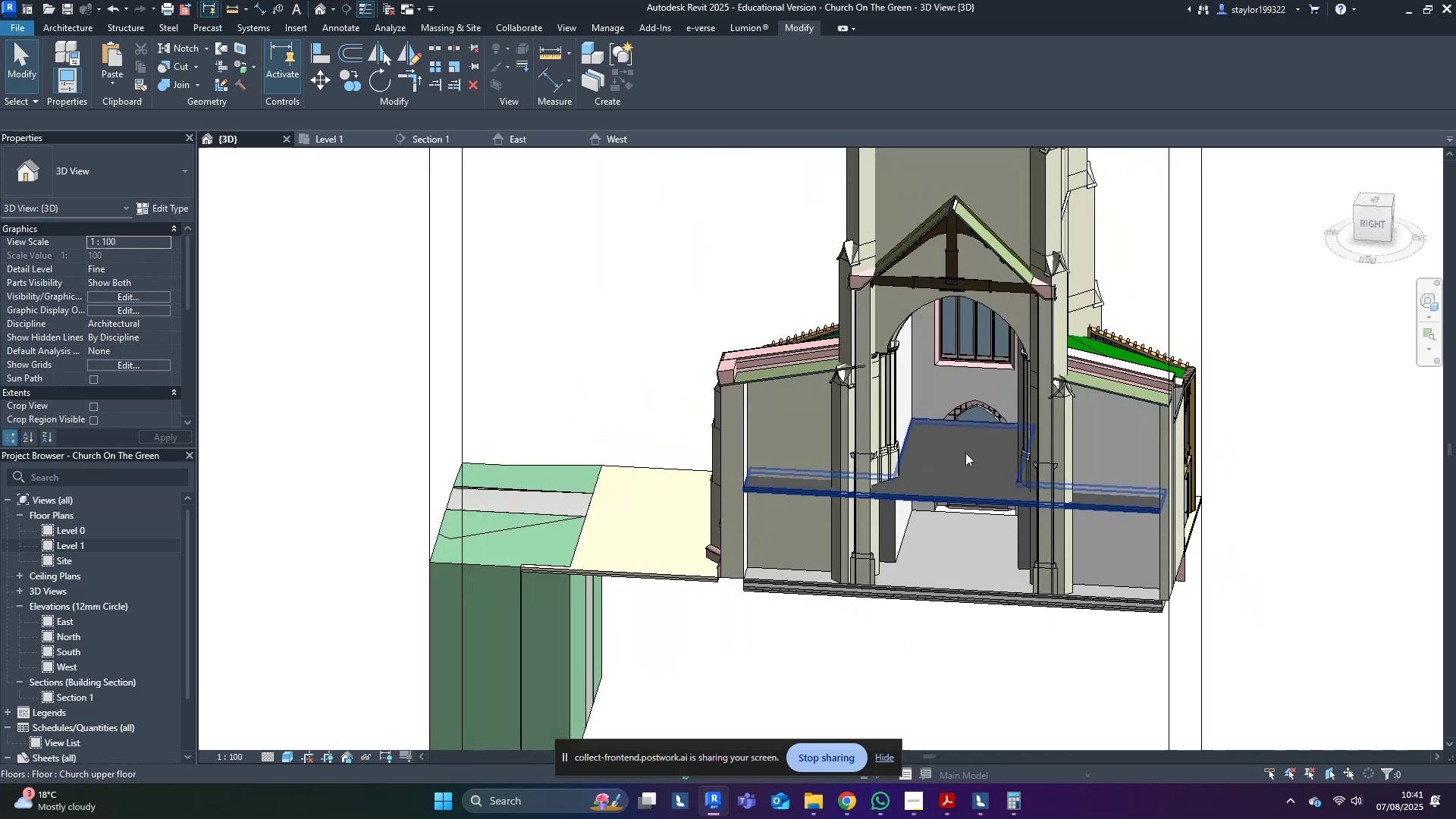 
left_click([963, 449])
 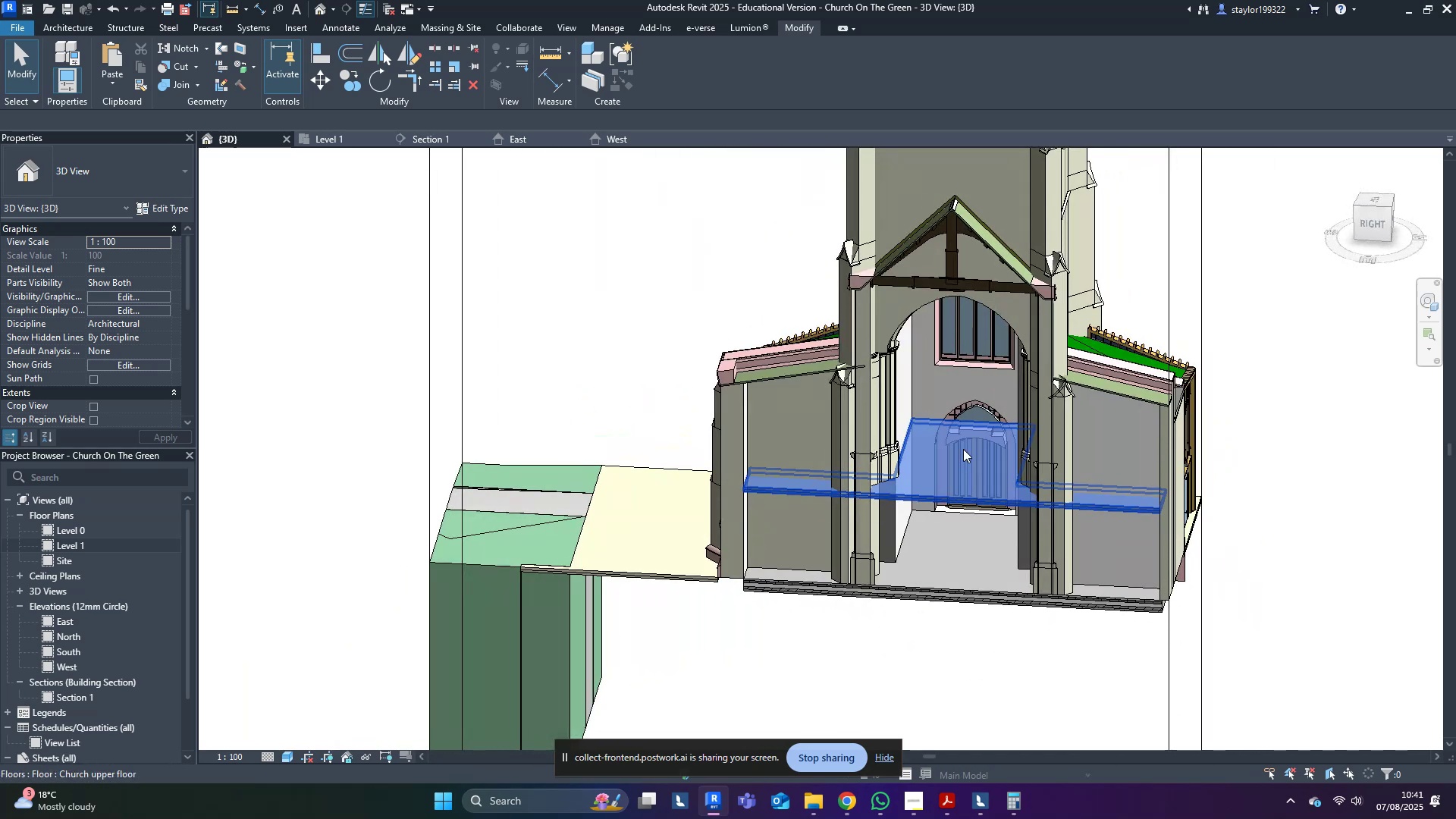 
hold_key(key=ShiftLeft, duration=0.52)
 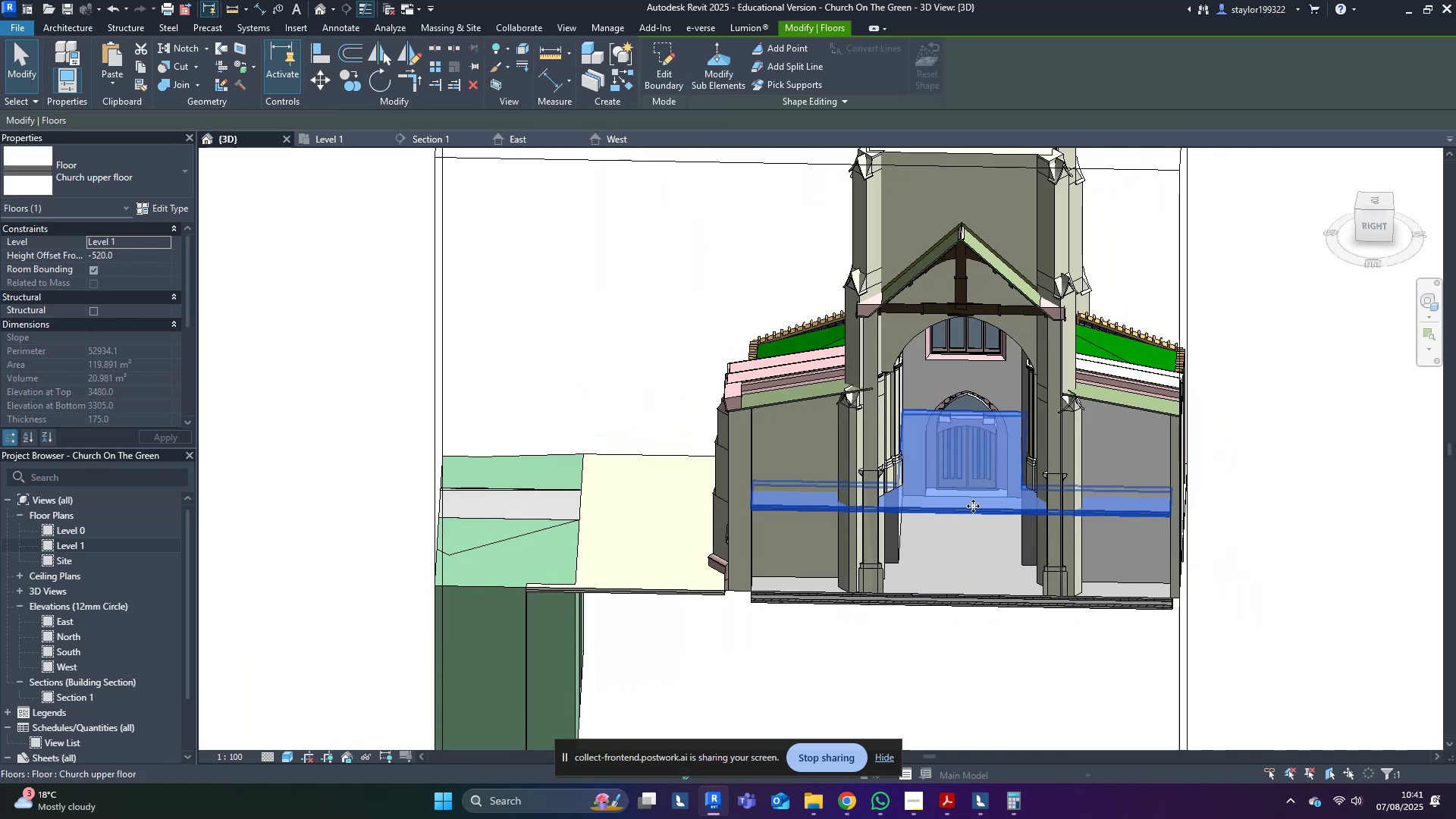 
scroll: coordinate [1008, 438], scroll_direction: up, amount: 6.0
 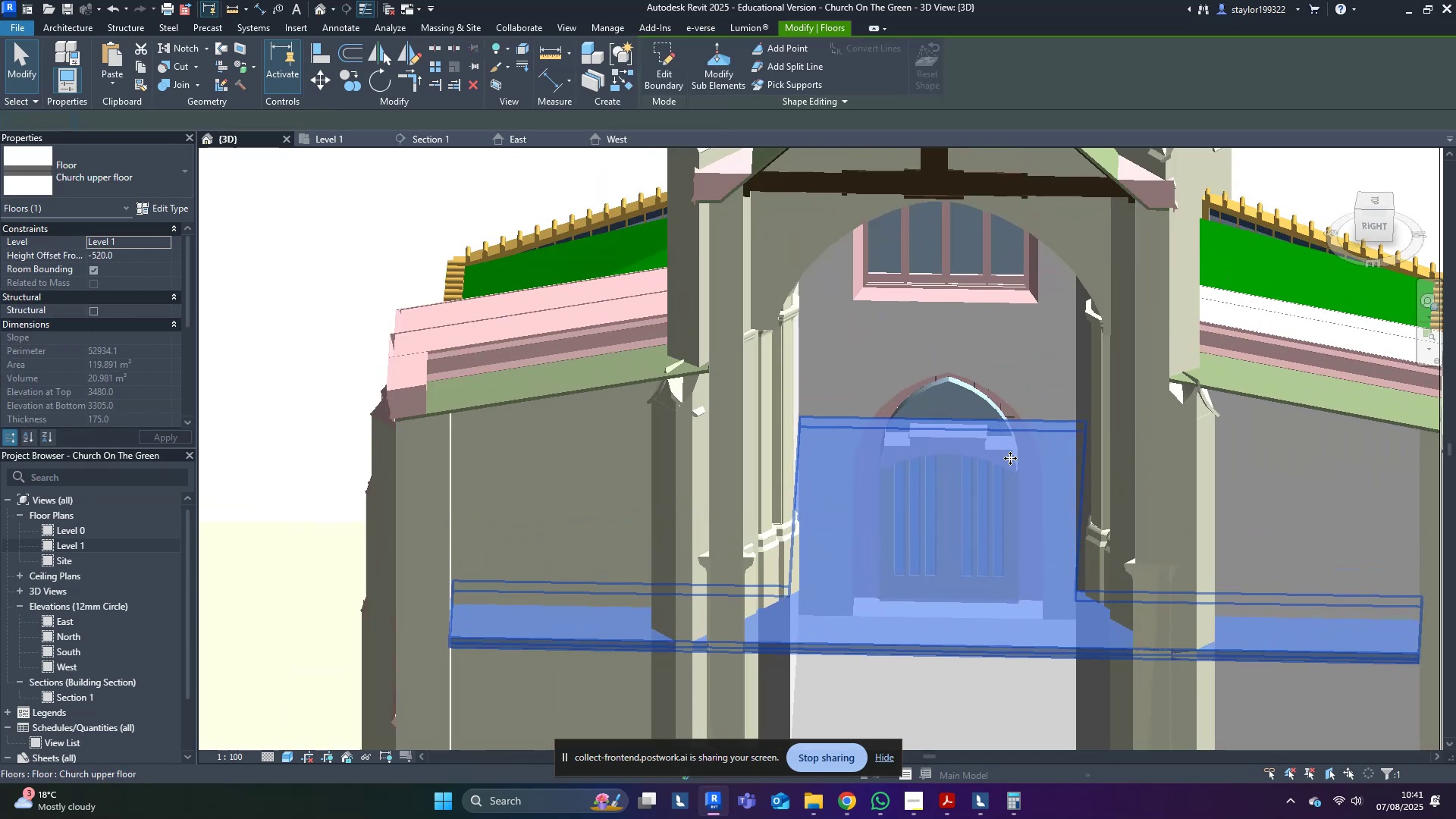 
key(A)
 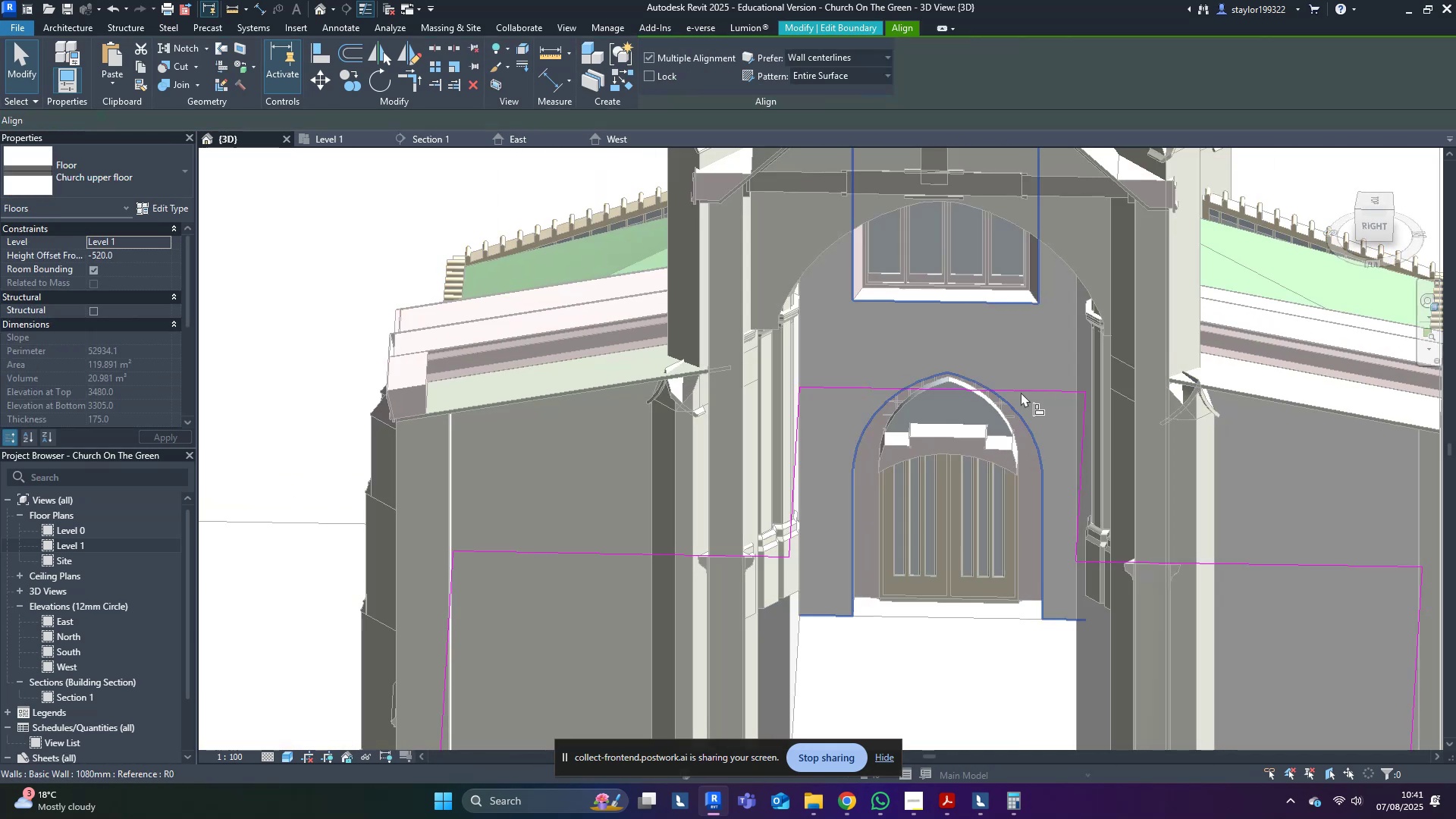 
left_click([1026, 370])
 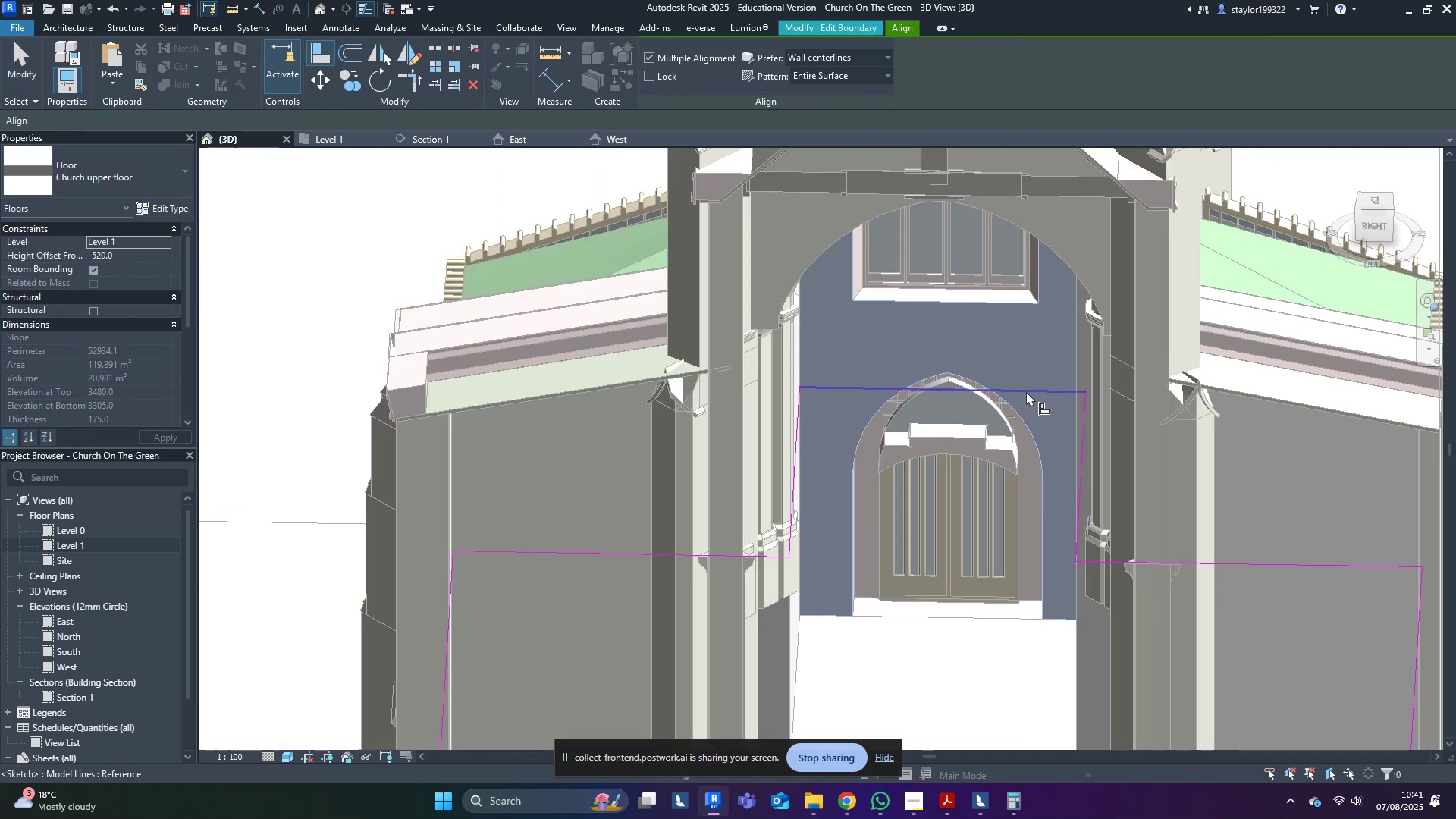 
double_click([1026, 391])
 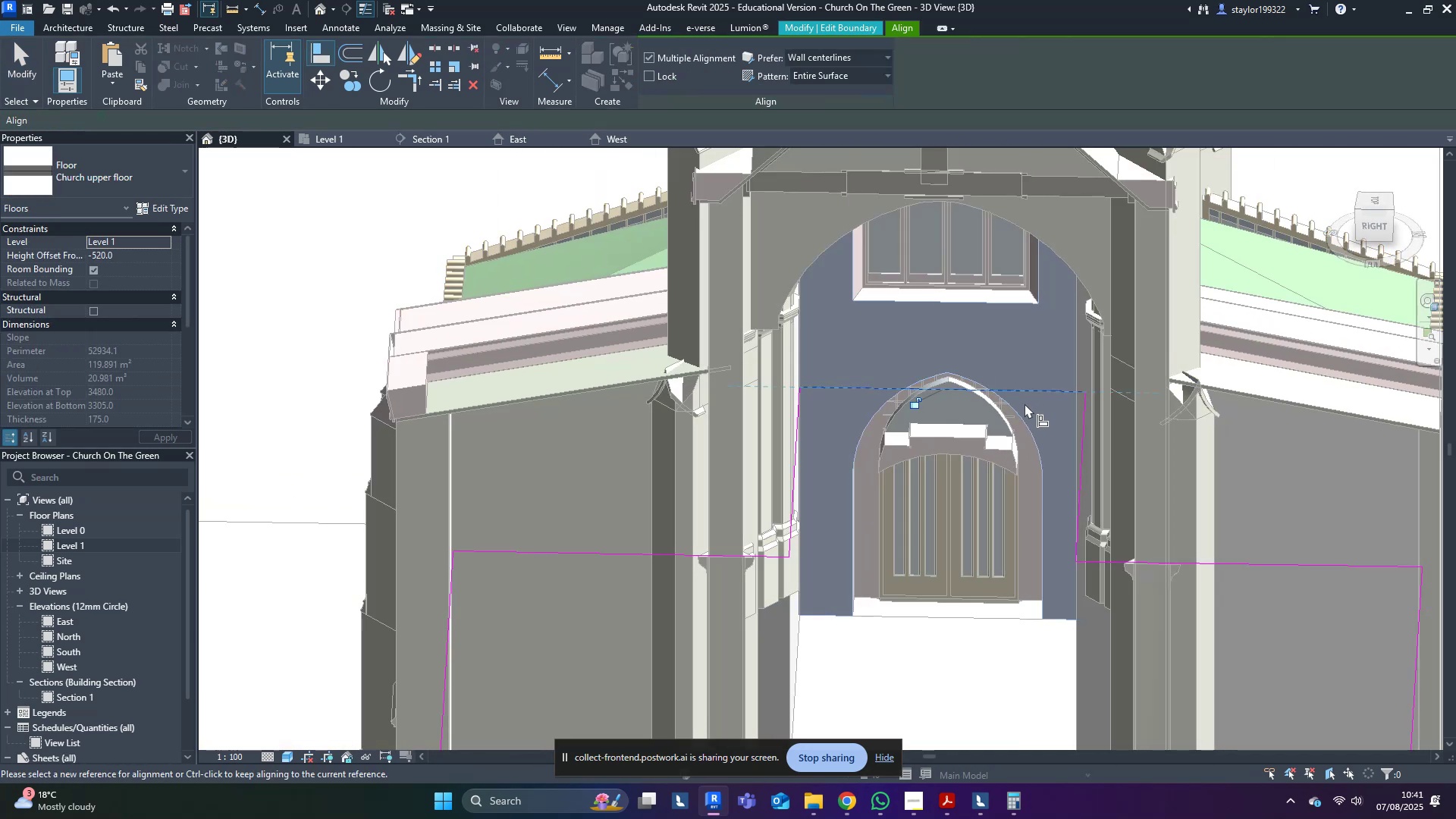 
key(Escape)
 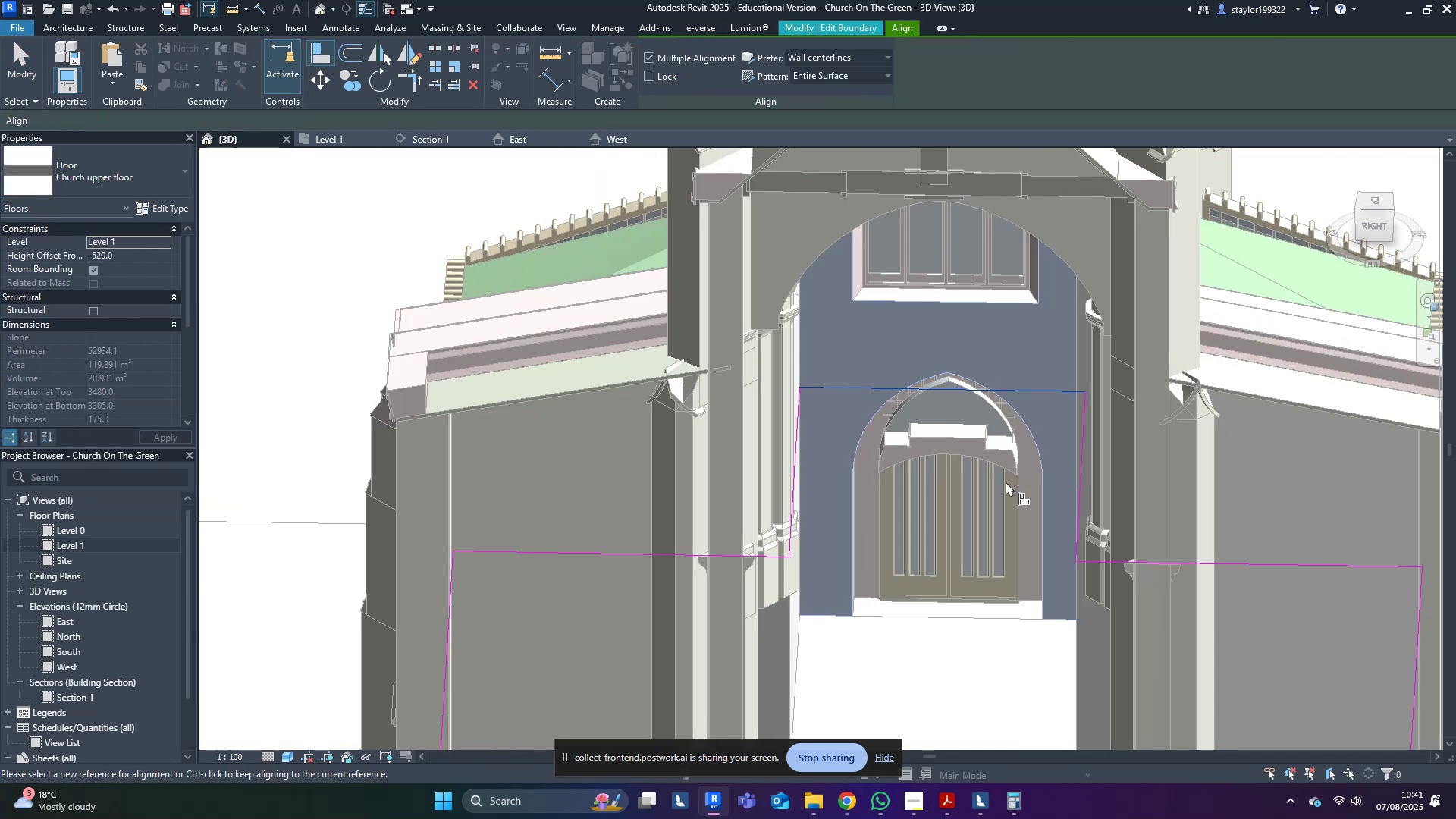 
key(Escape)
 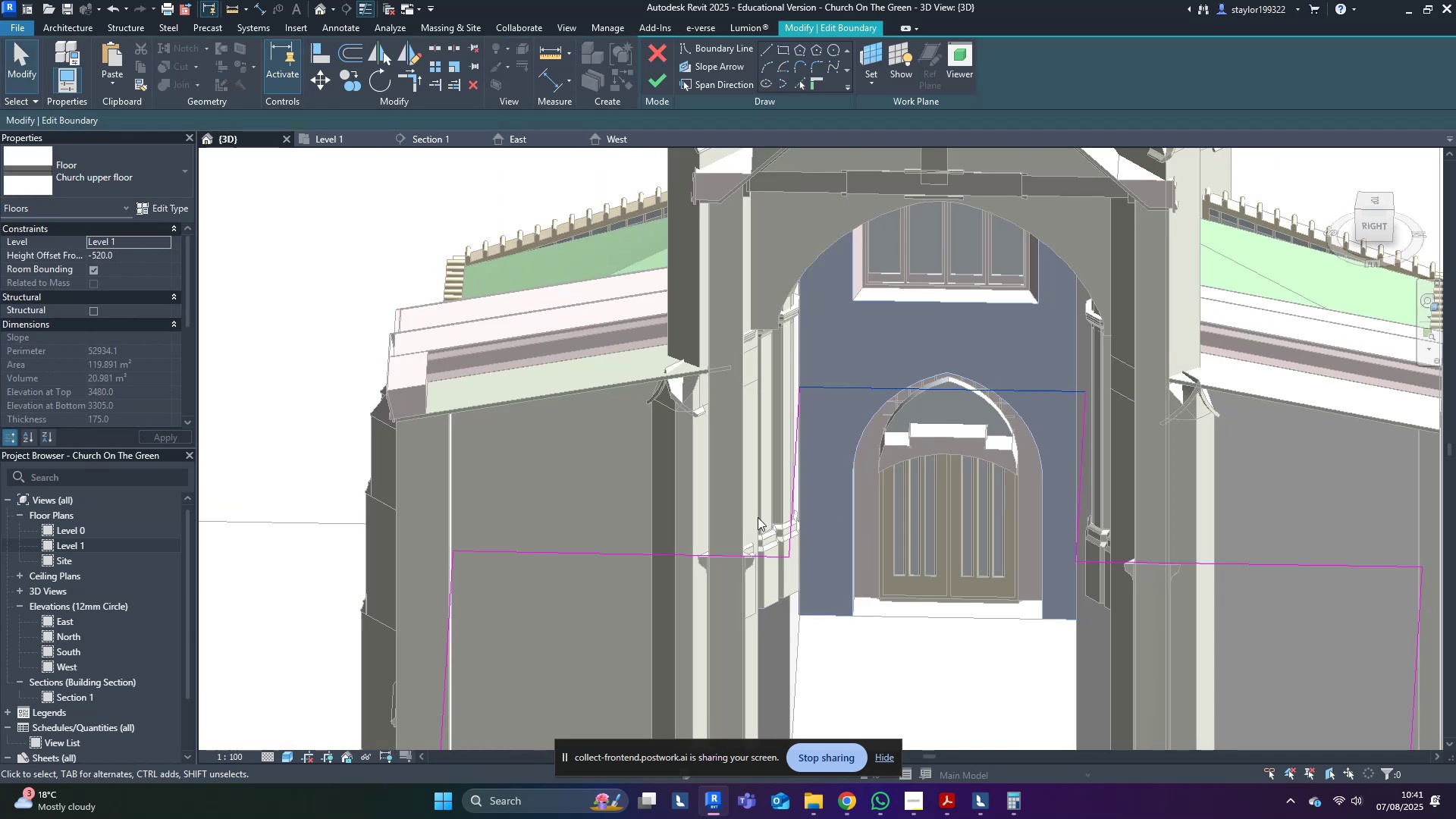 
key(Escape)
 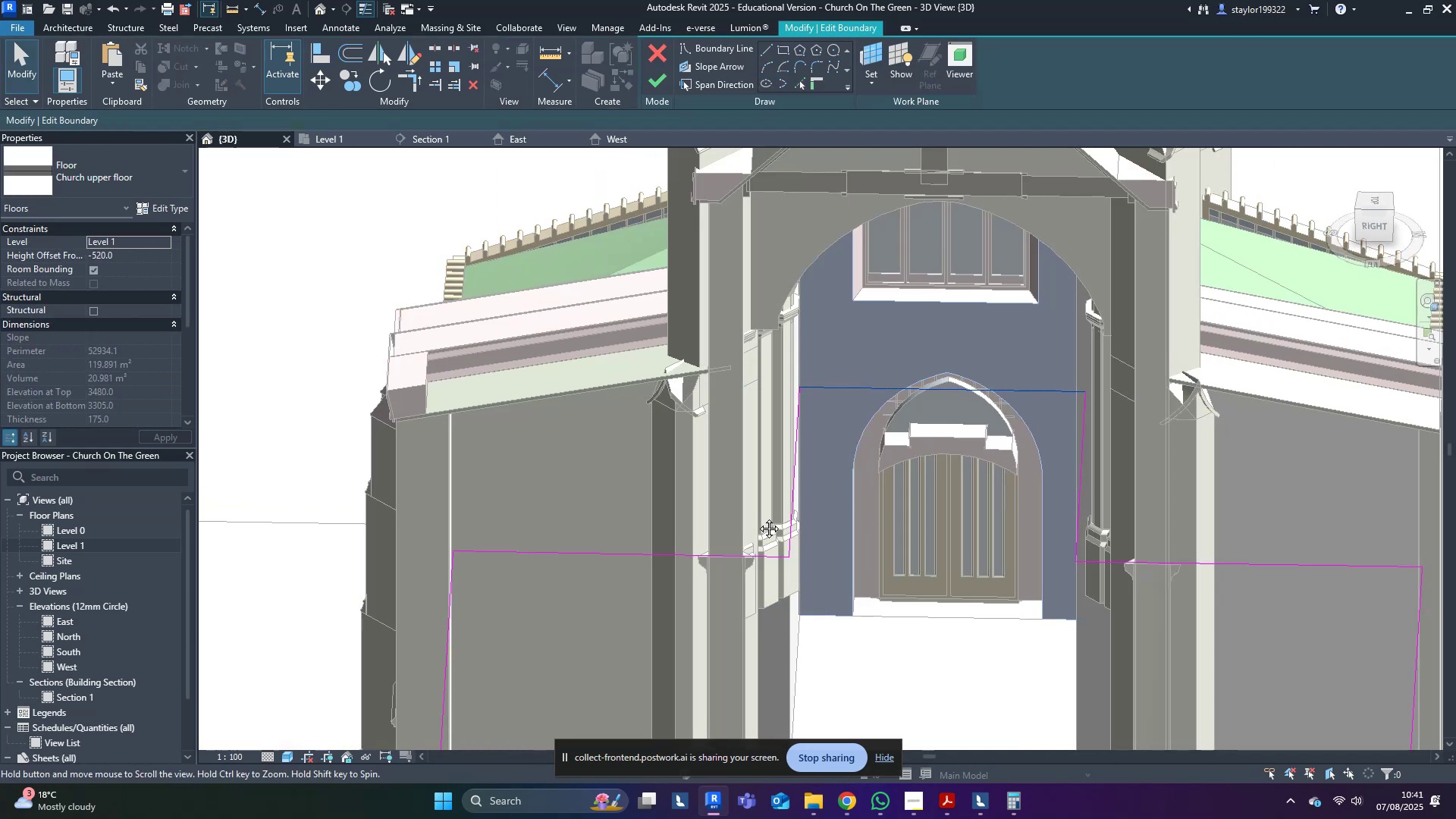 
middle_click([758, 517])
 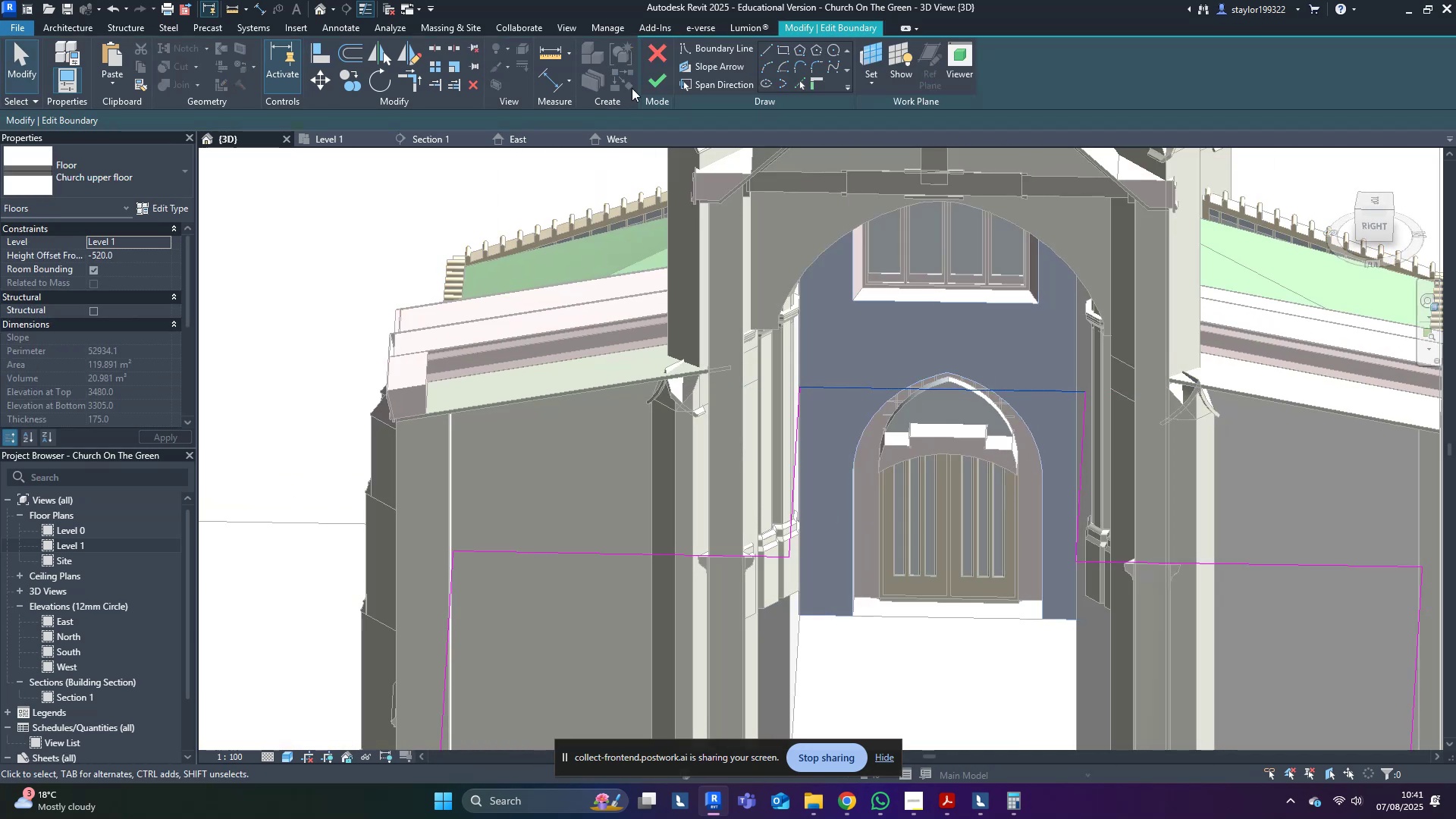 
left_click([657, 76])
 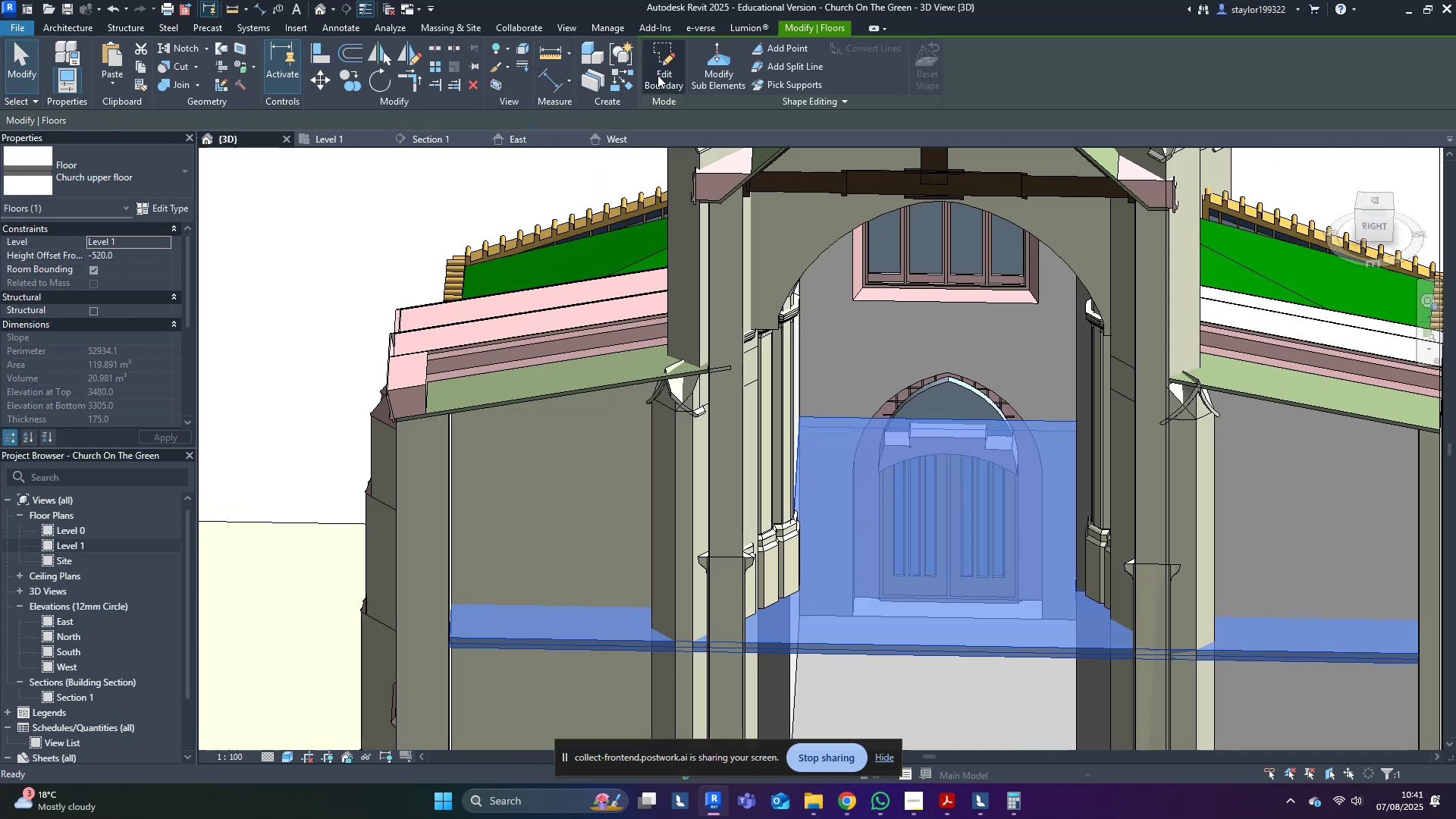 
key(Escape)
 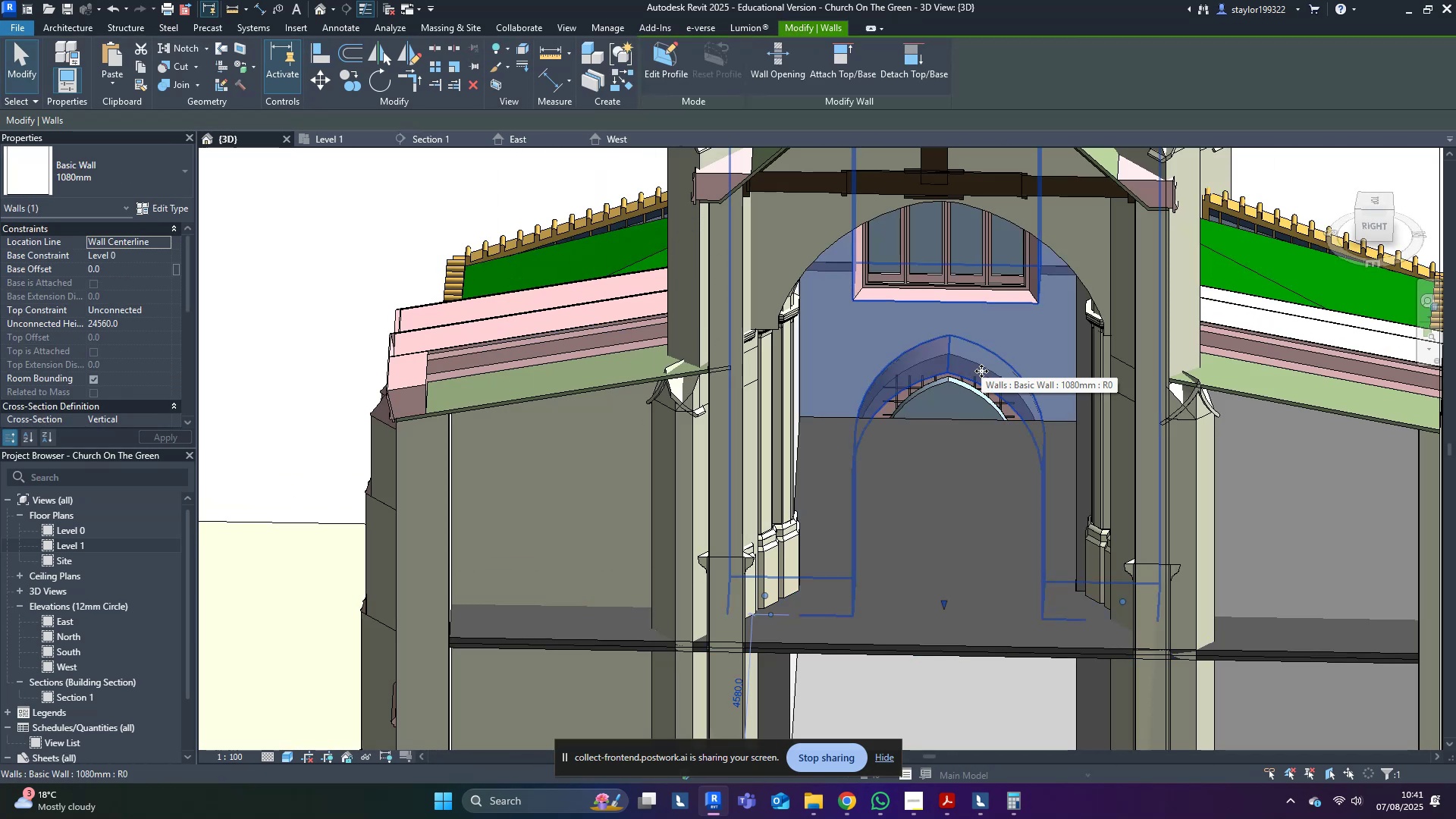 
key(Escape)
 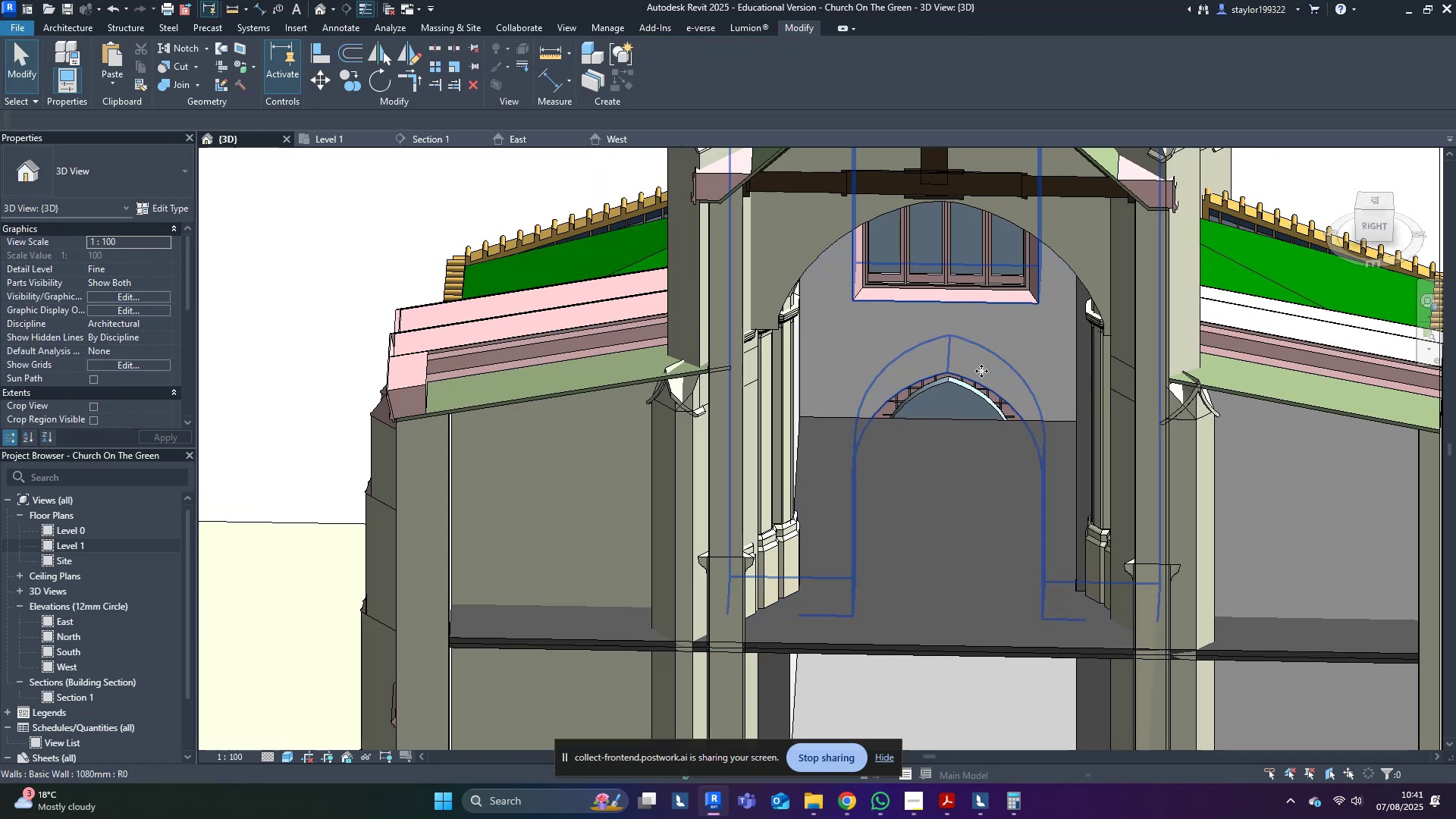 
hold_key(key=ShiftLeft, duration=0.77)
 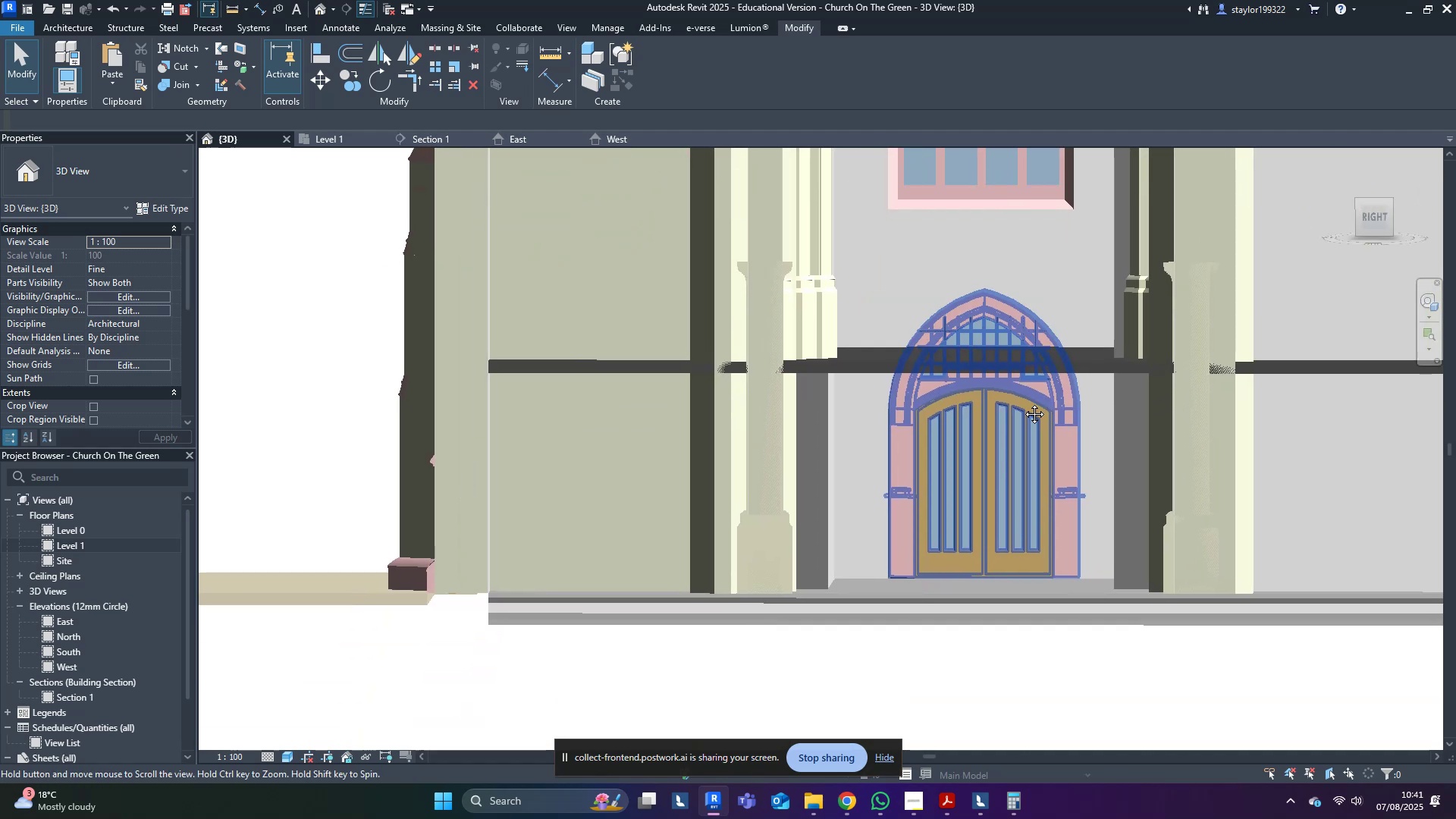 
scroll: coordinate [926, 356], scroll_direction: down, amount: 2.0
 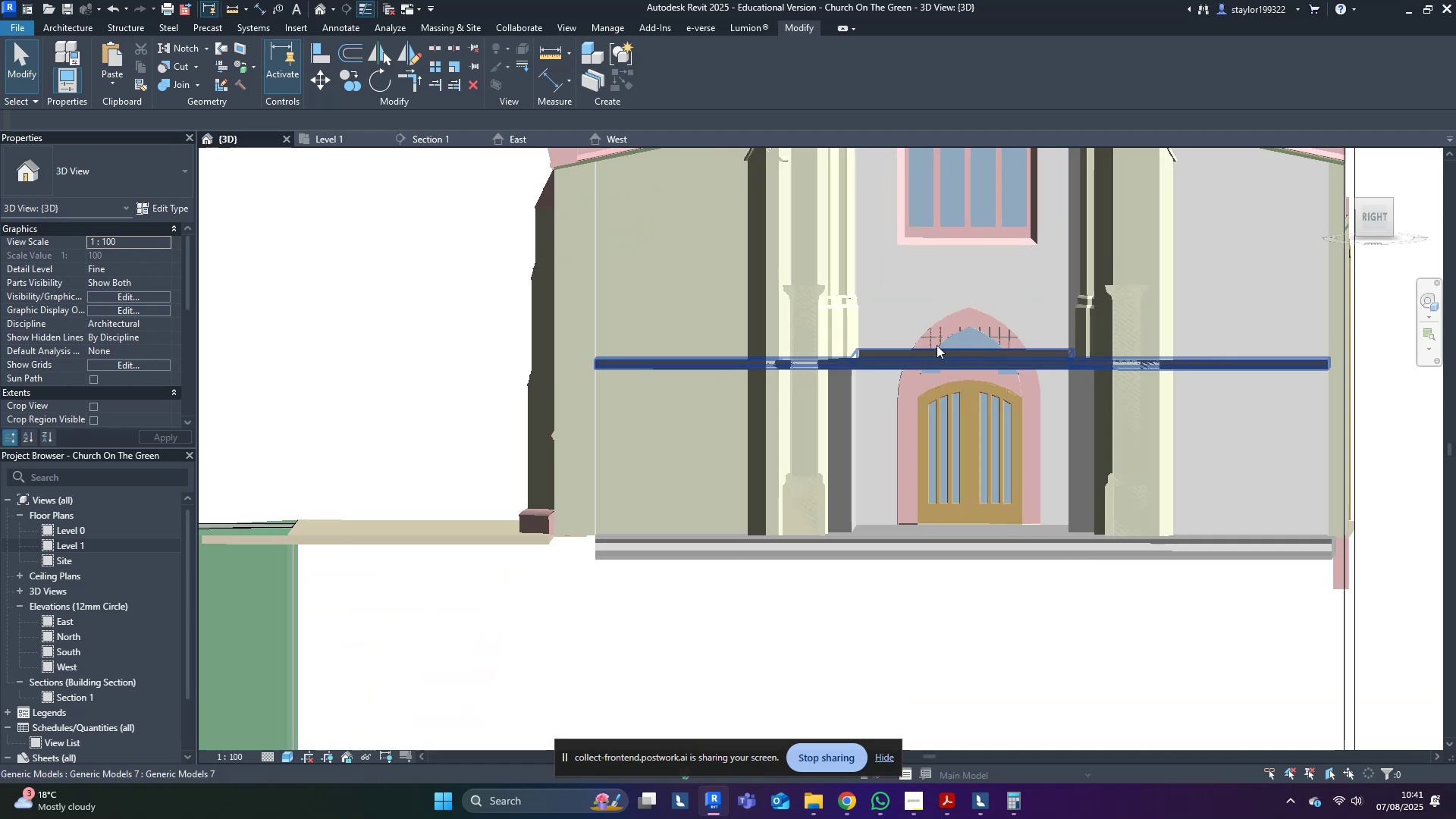 
hold_key(key=ShiftLeft, duration=0.54)
 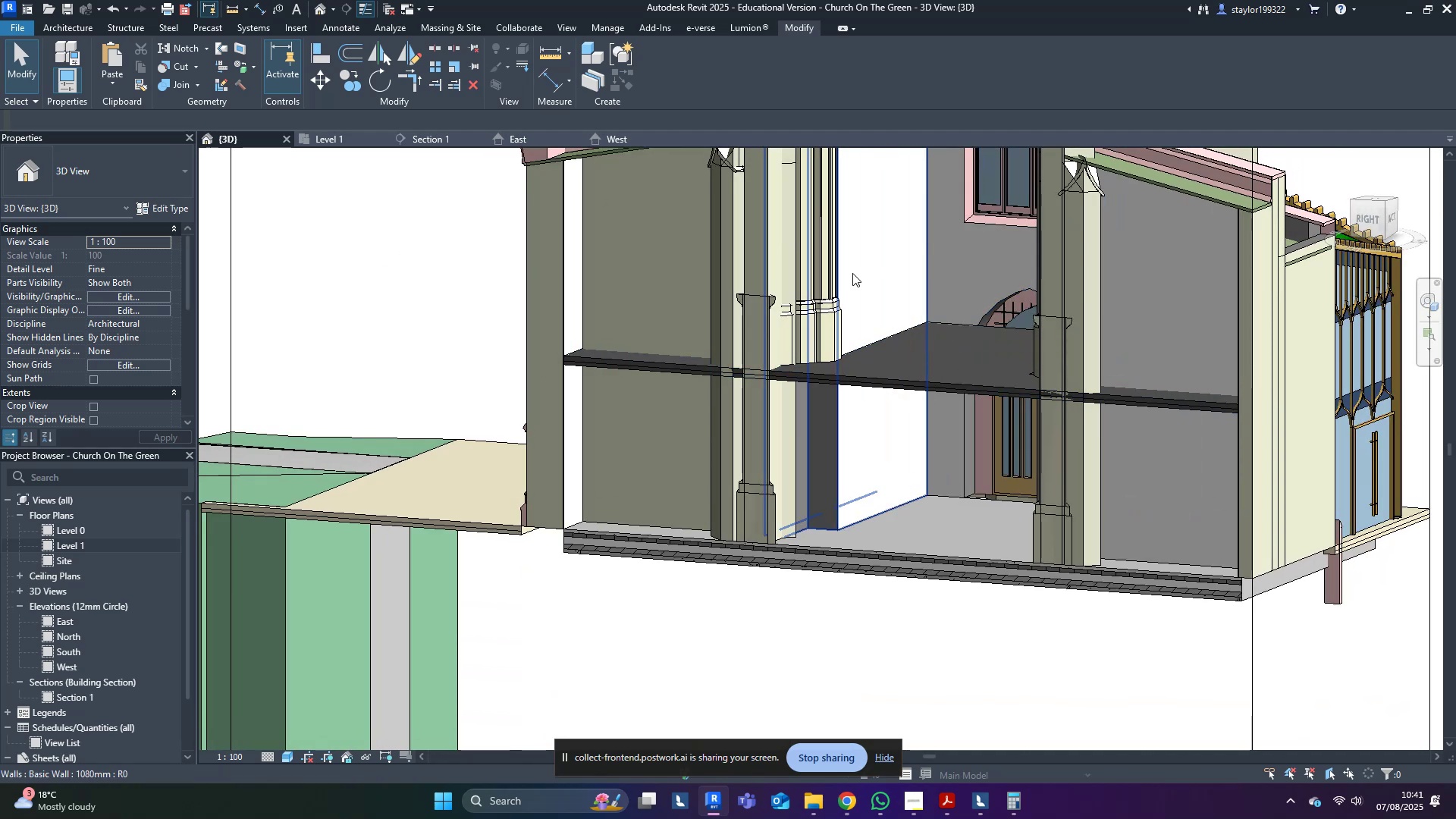 
hold_key(key=ShiftLeft, duration=0.75)
 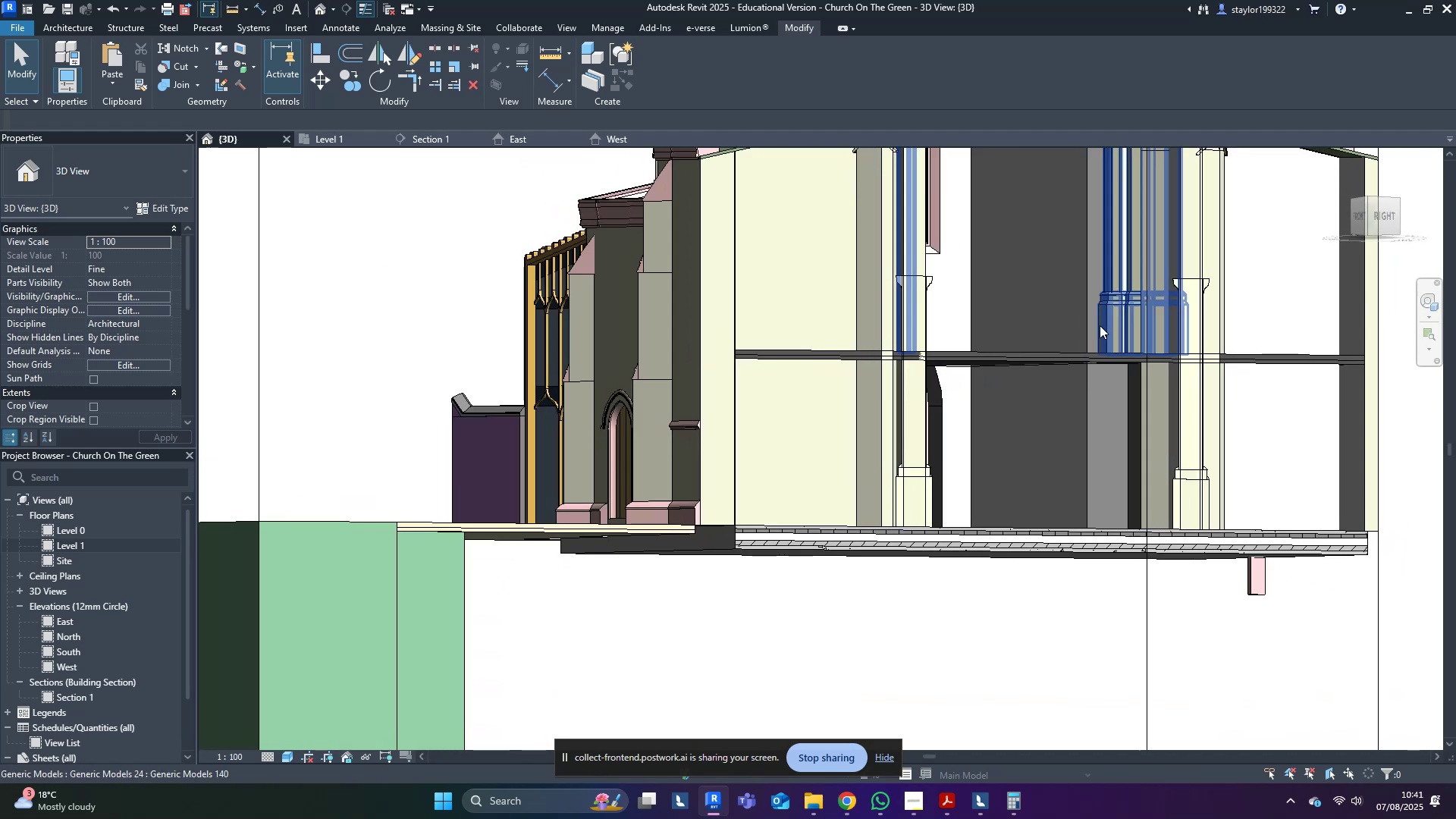 
scroll: coordinate [1097, 466], scroll_direction: down, amount: 4.0
 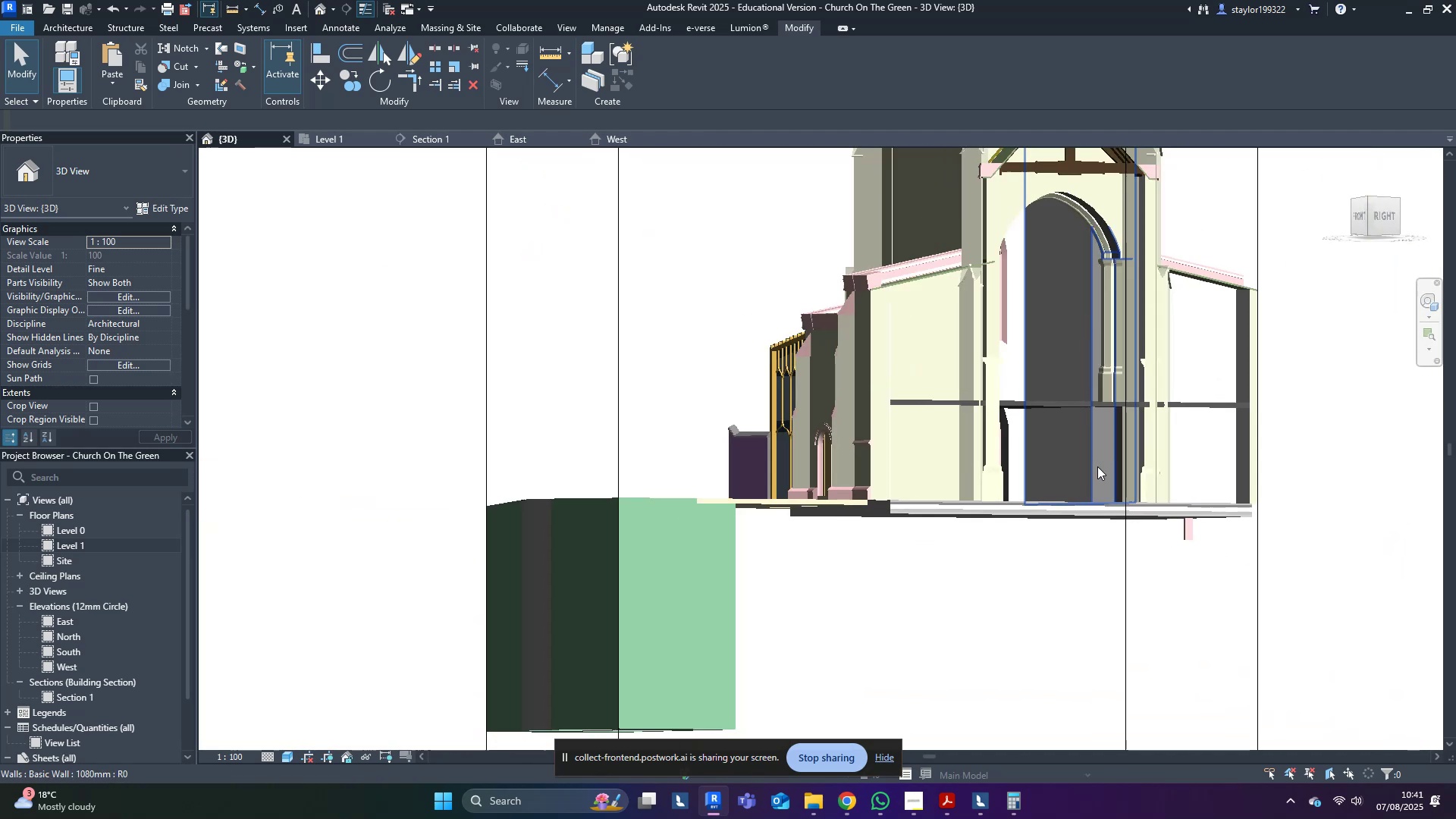 
hold_key(key=ShiftLeft, duration=0.63)
 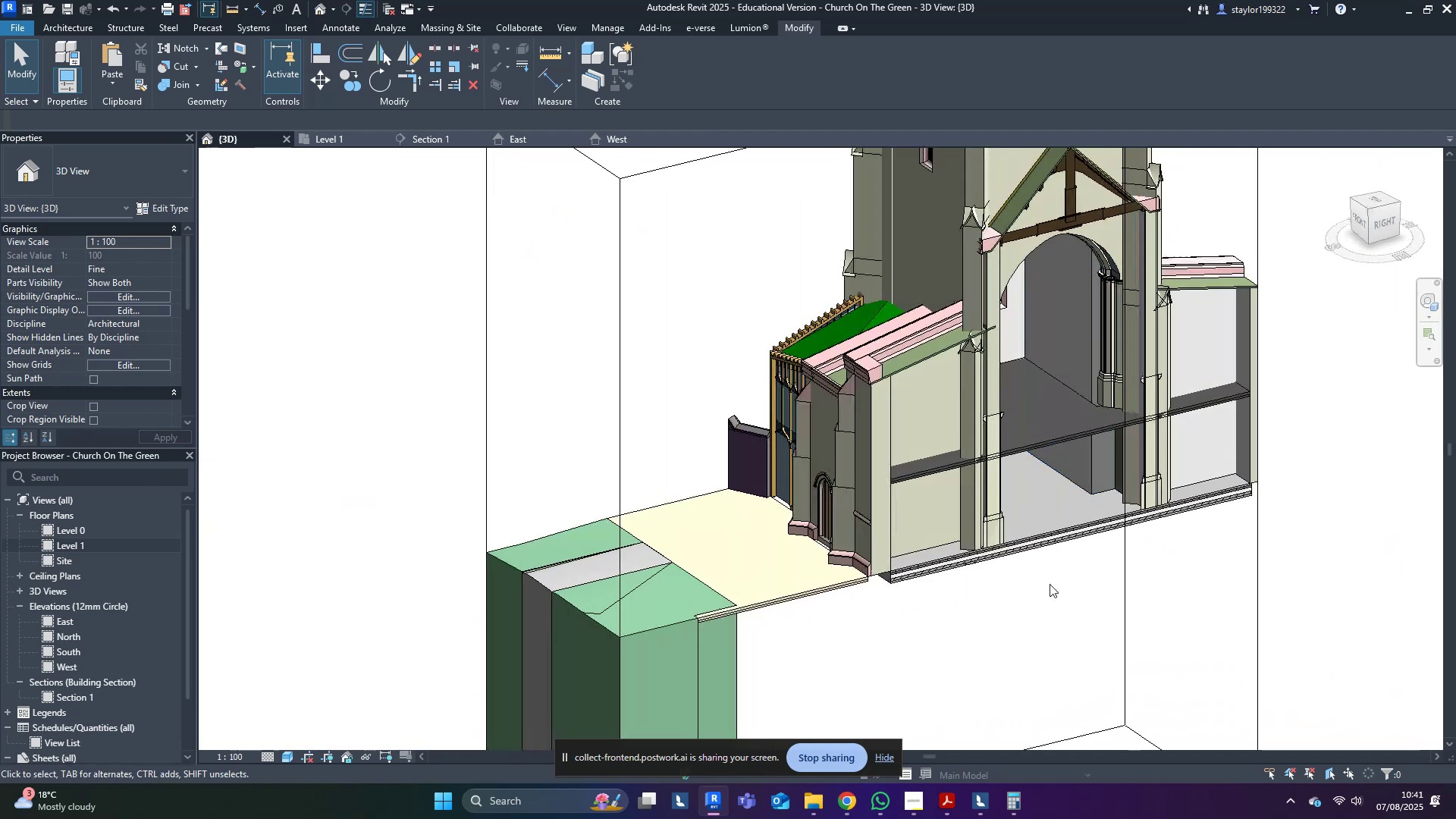 
scroll: coordinate [880, 495], scroll_direction: down, amount: 5.0
 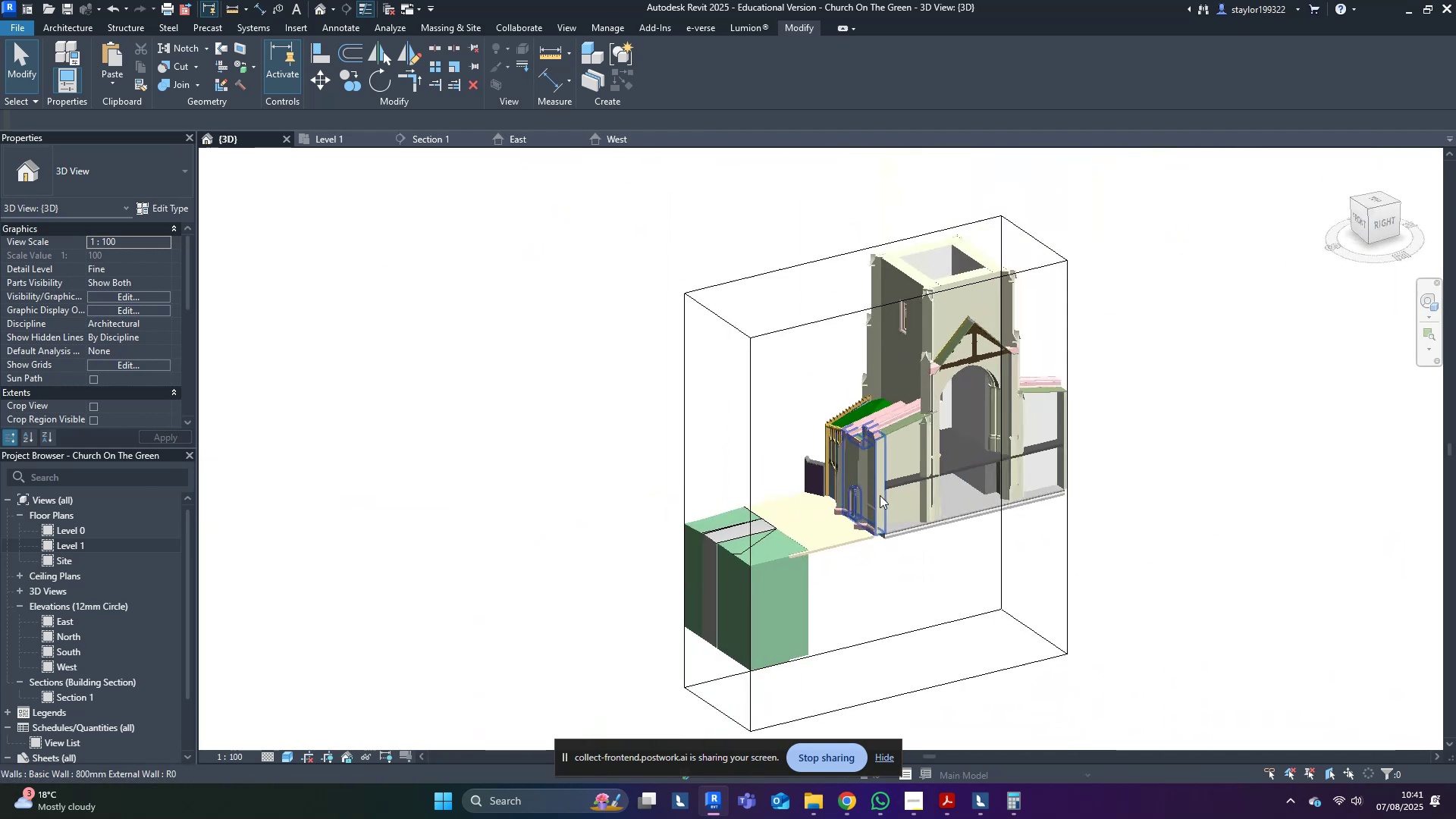 
key(Shift+ShiftLeft)
 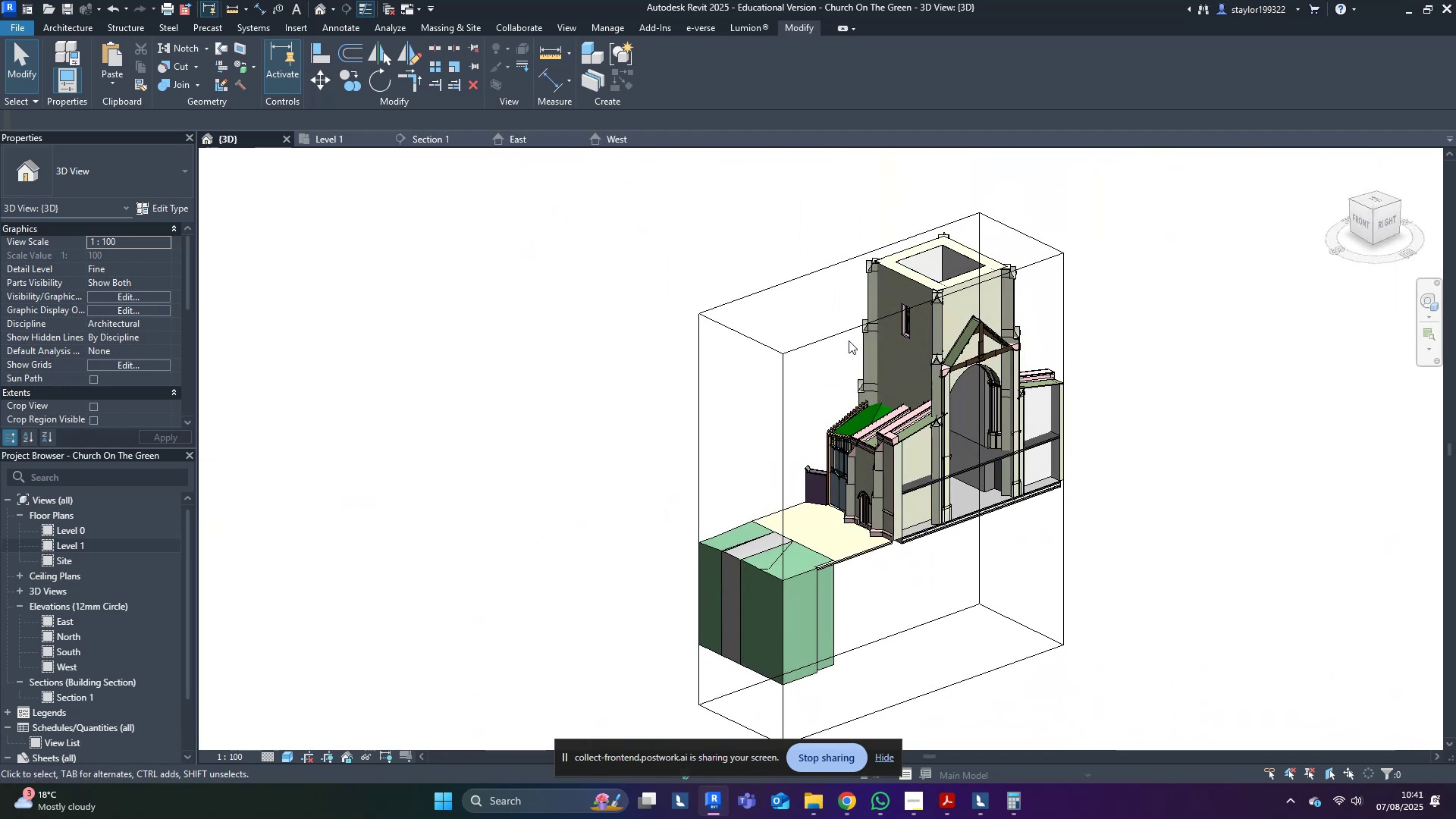 
left_click([838, 331])
 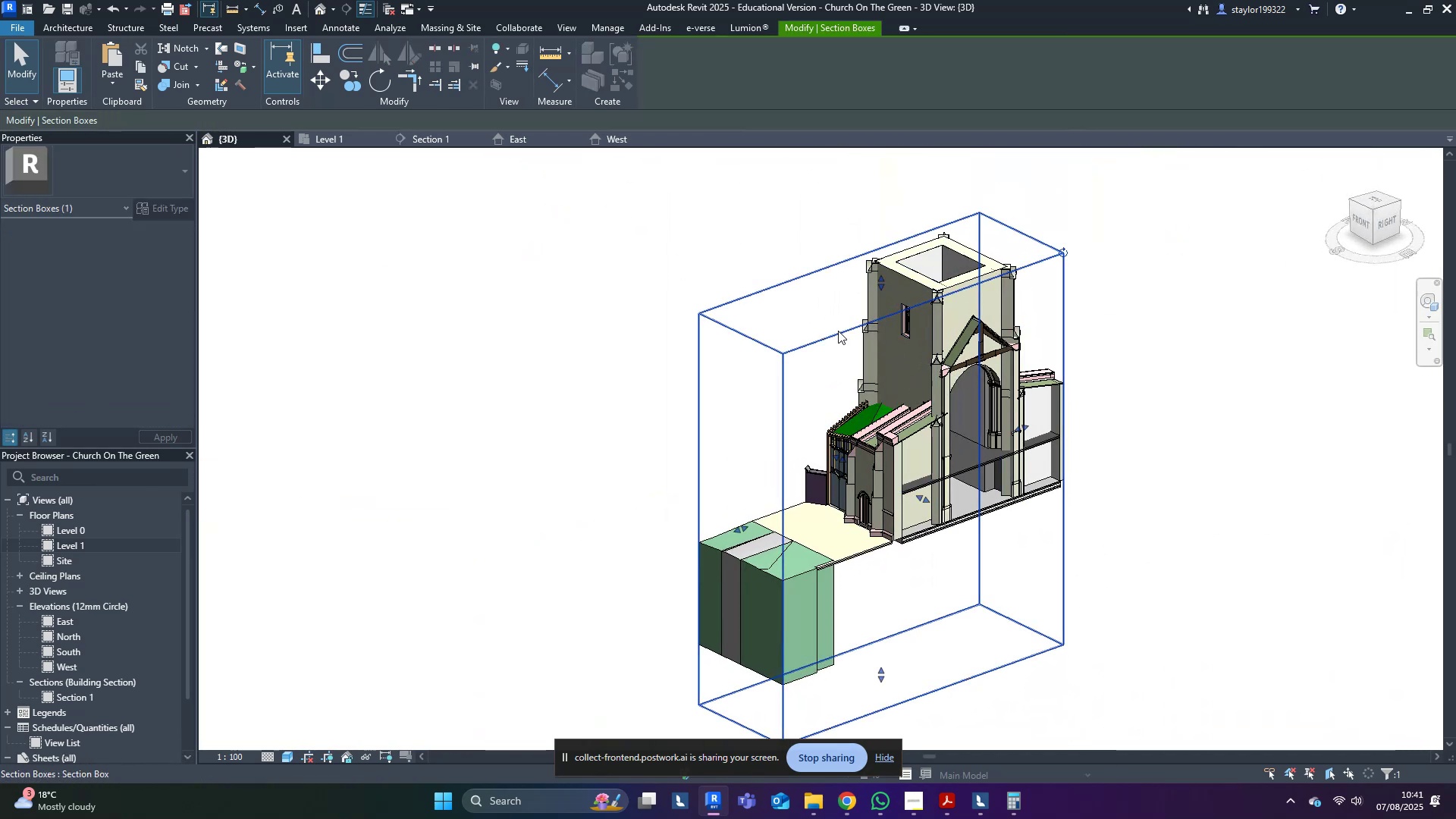 
key(Shift+ShiftLeft)
 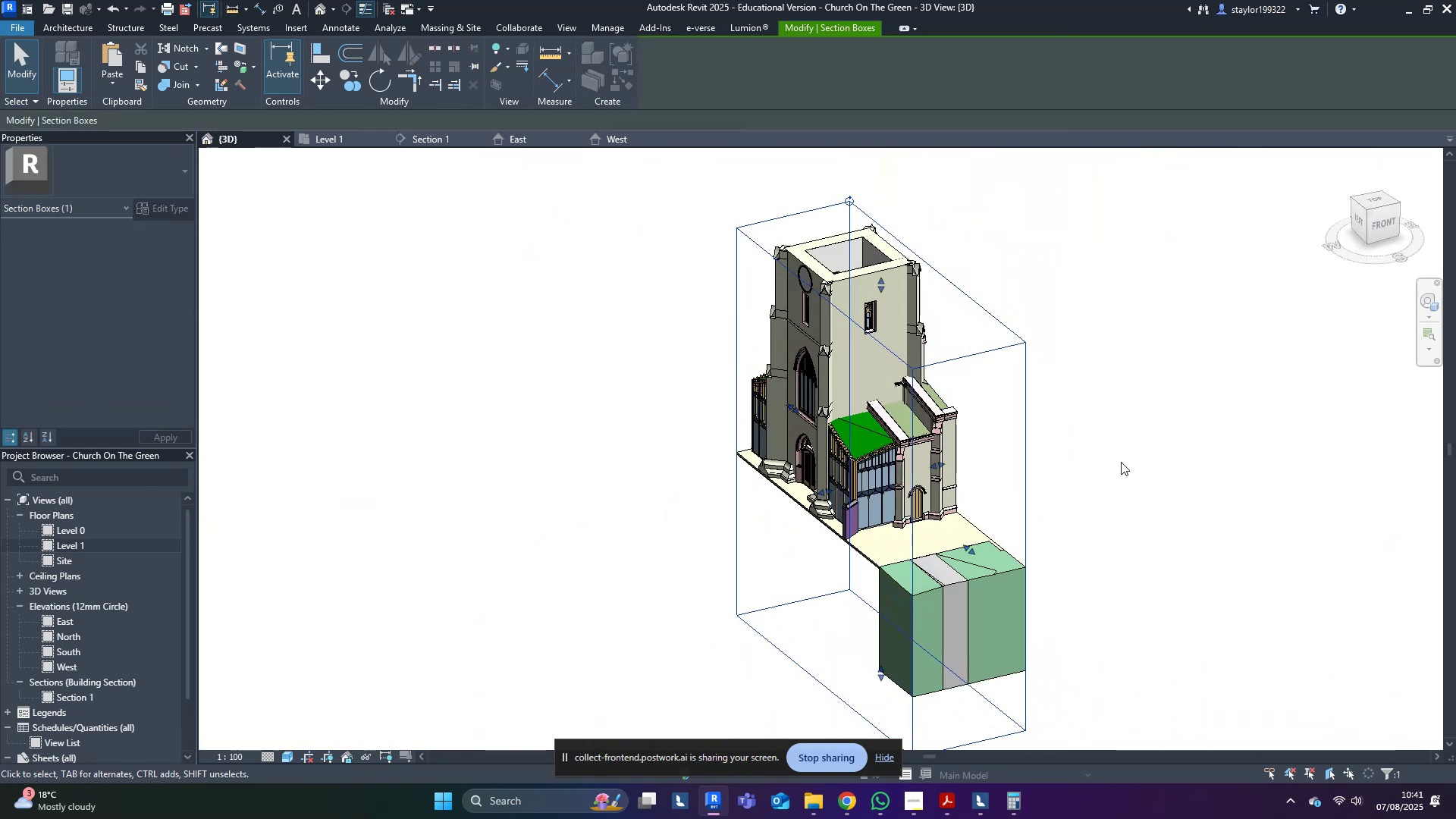 
hold_key(key=ShiftLeft, duration=0.35)
 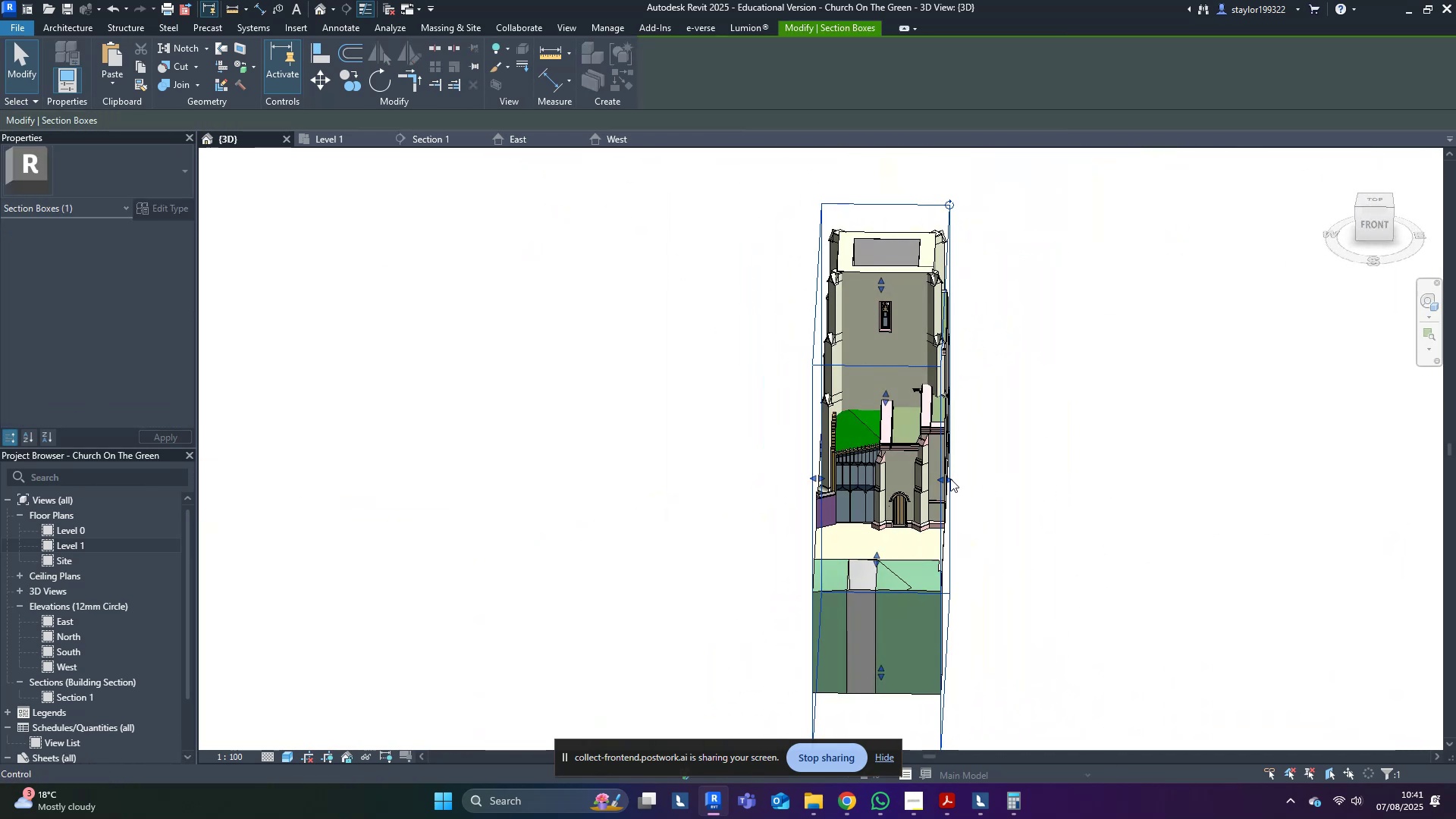 
hold_key(key=ShiftLeft, duration=0.39)
 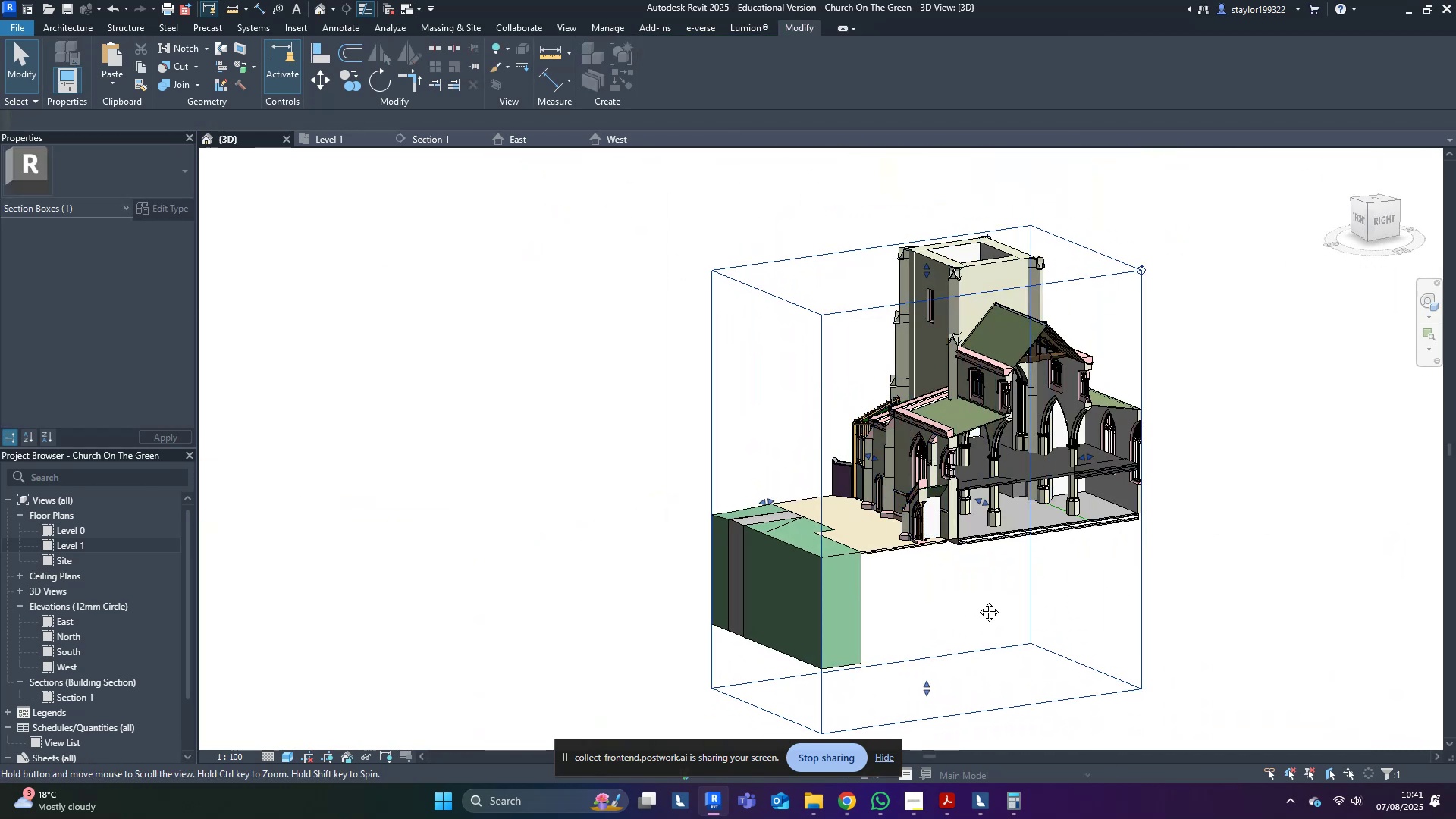 
key(Shift+ShiftLeft)
 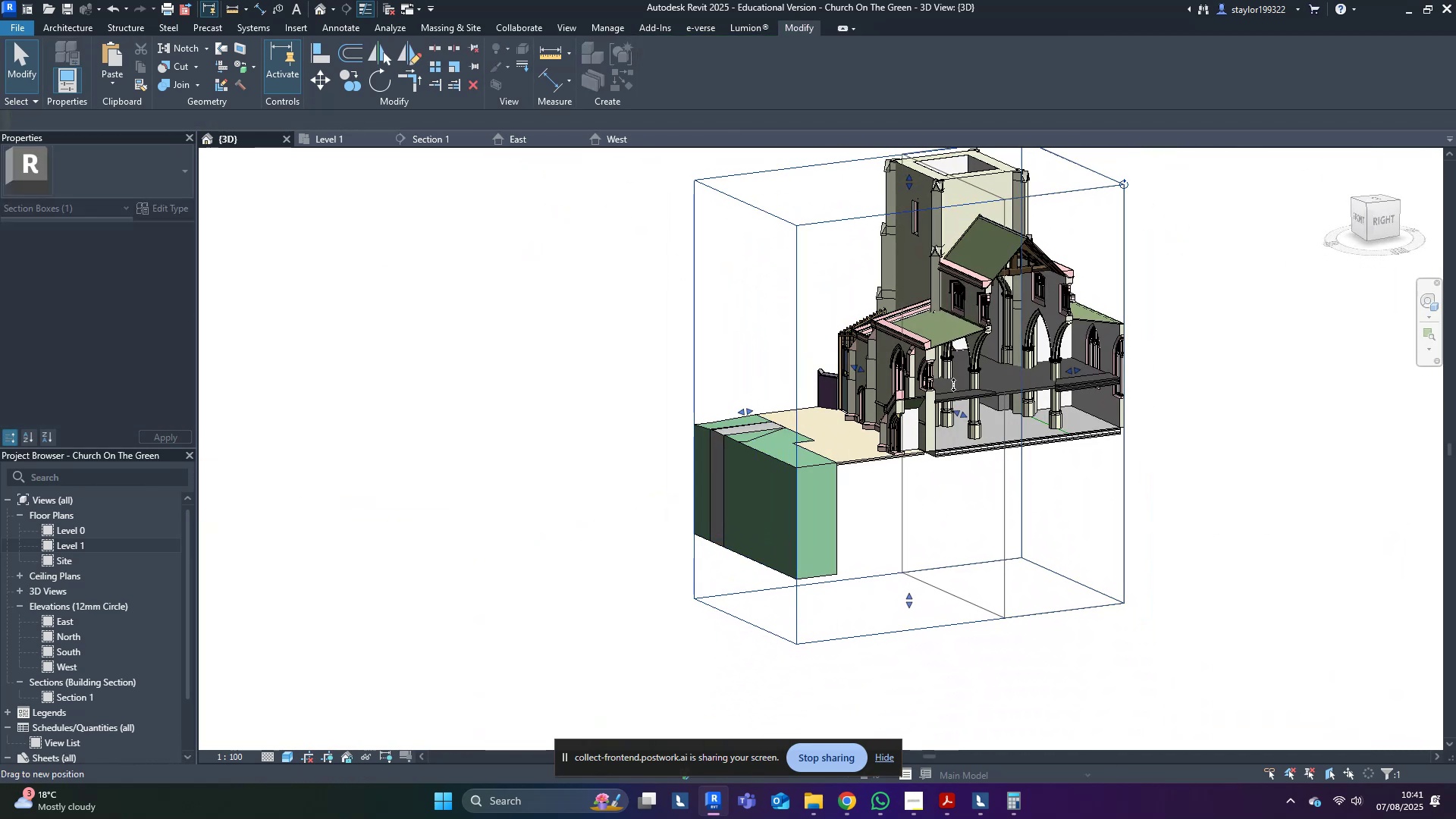 
left_click([1291, 372])
 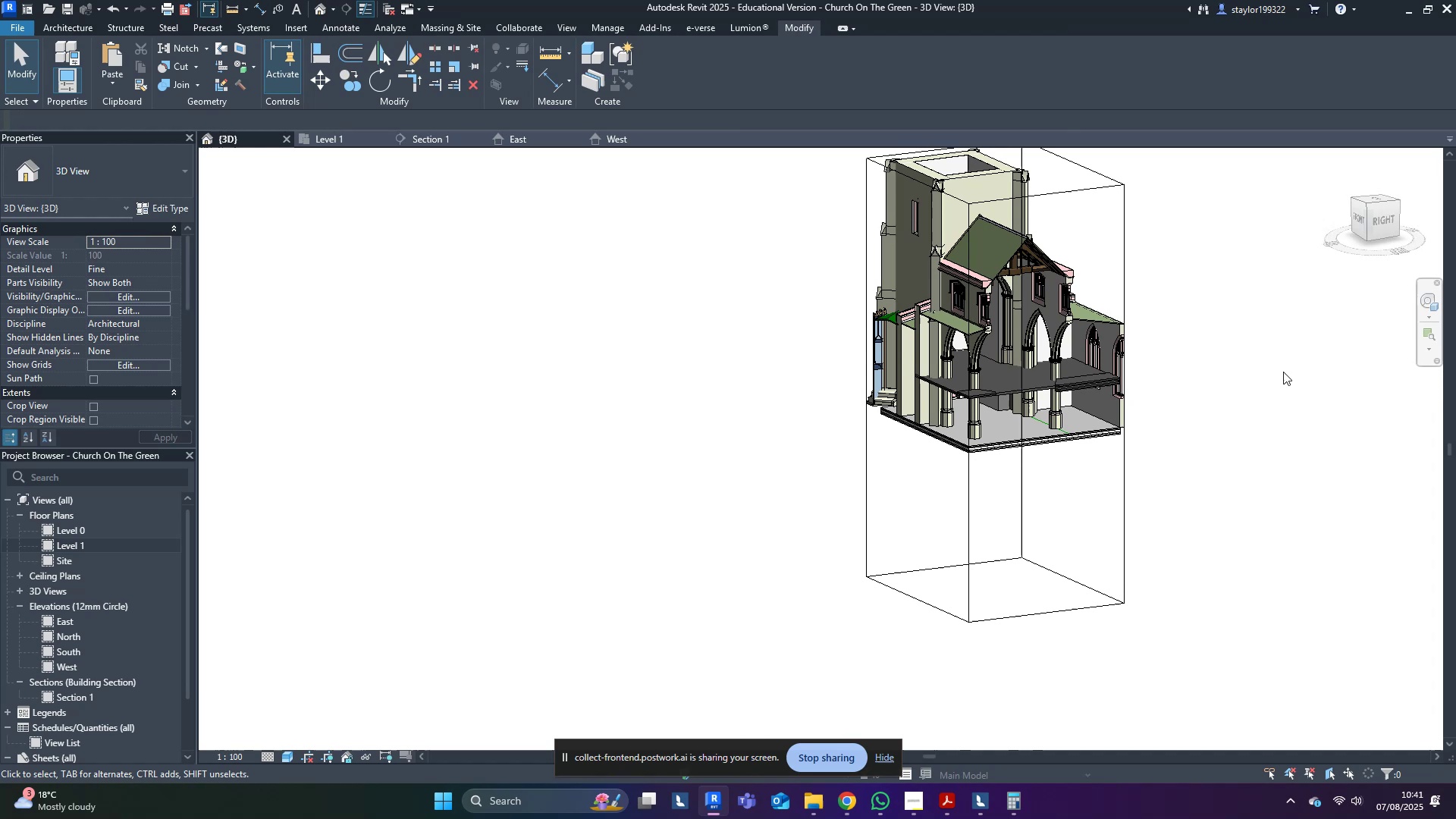 
scroll: coordinate [1202, 391], scroll_direction: up, amount: 6.0
 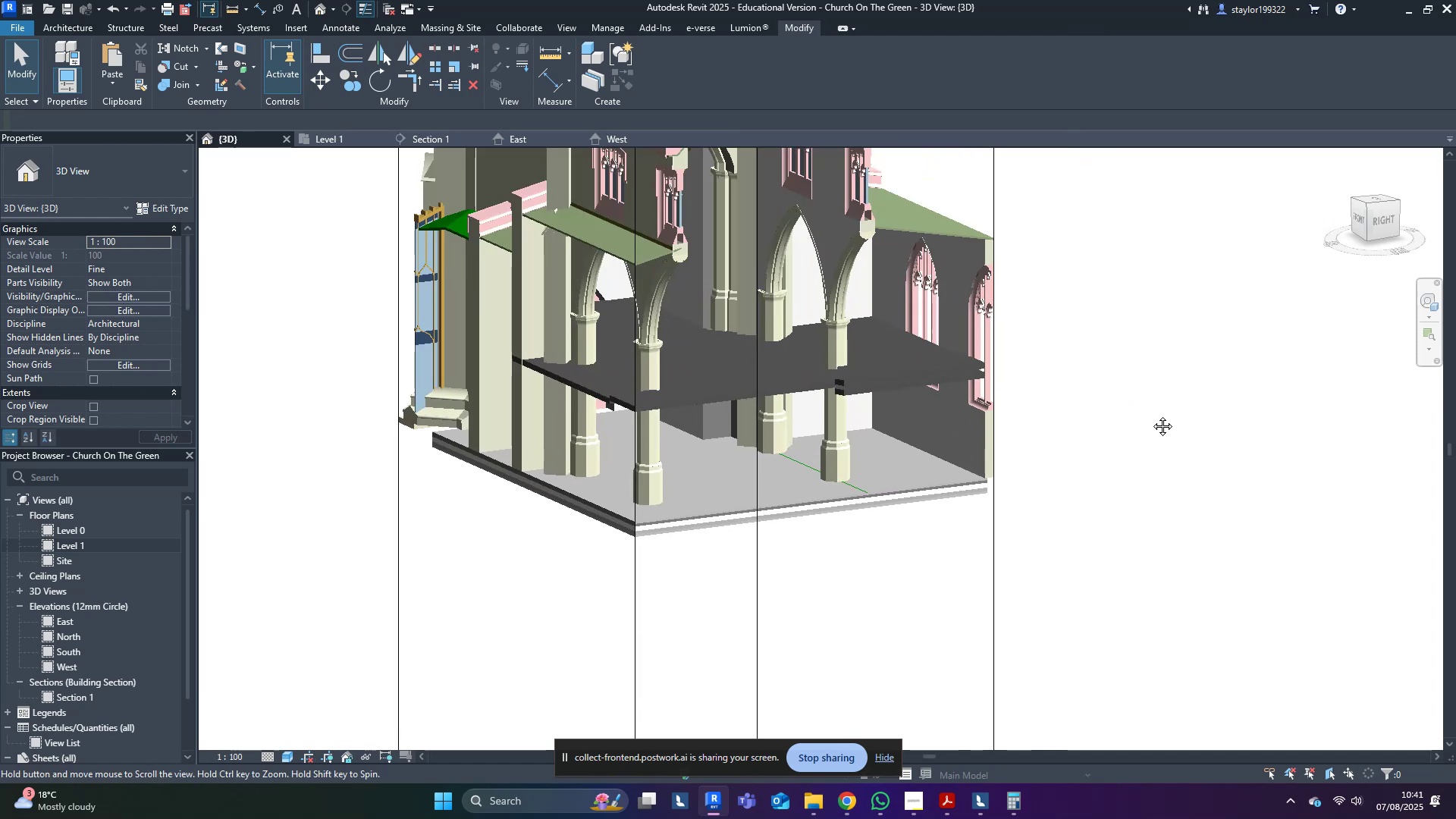 
hold_key(key=ShiftLeft, duration=1.54)
 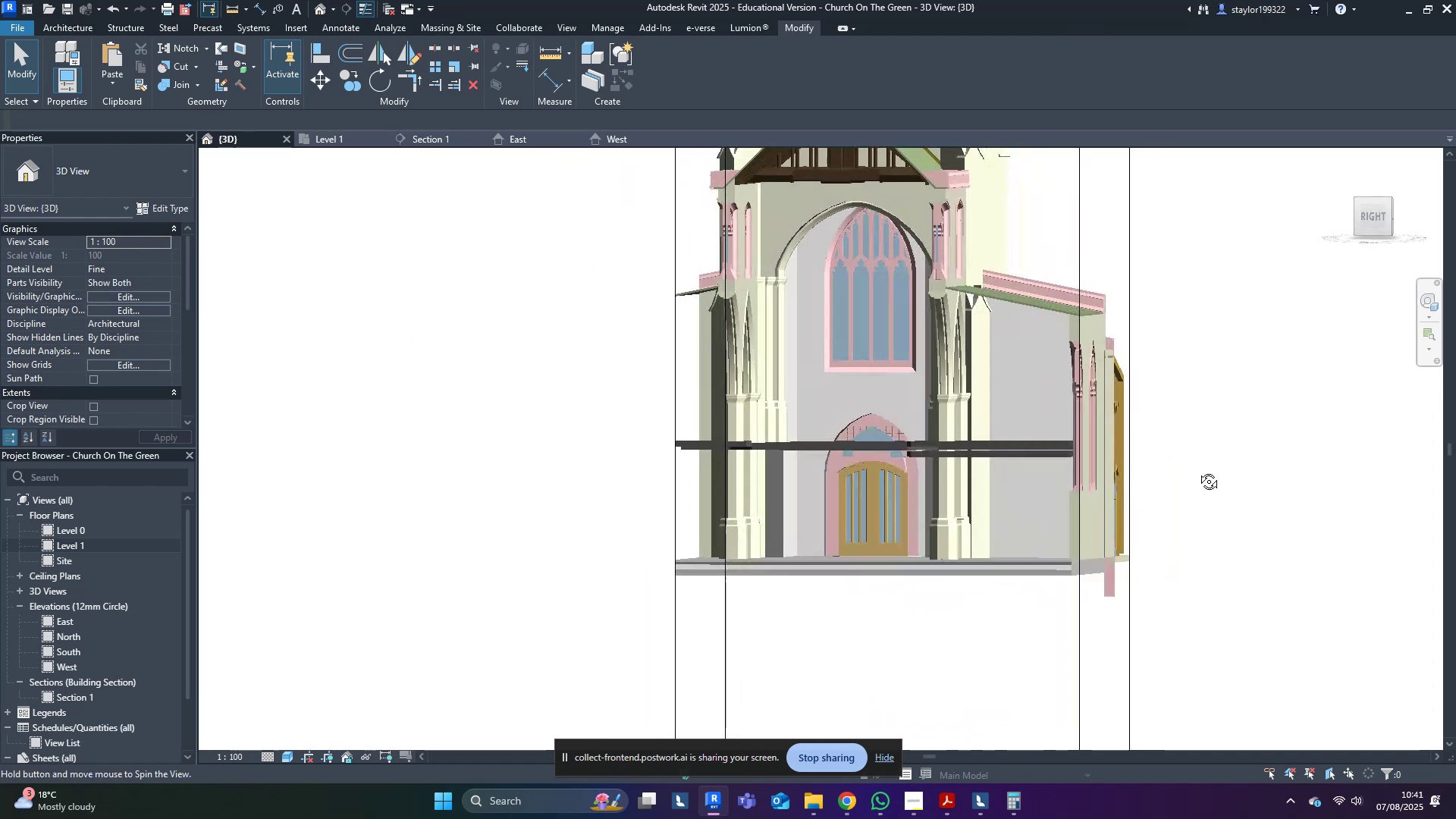 
key(Shift+ShiftLeft)
 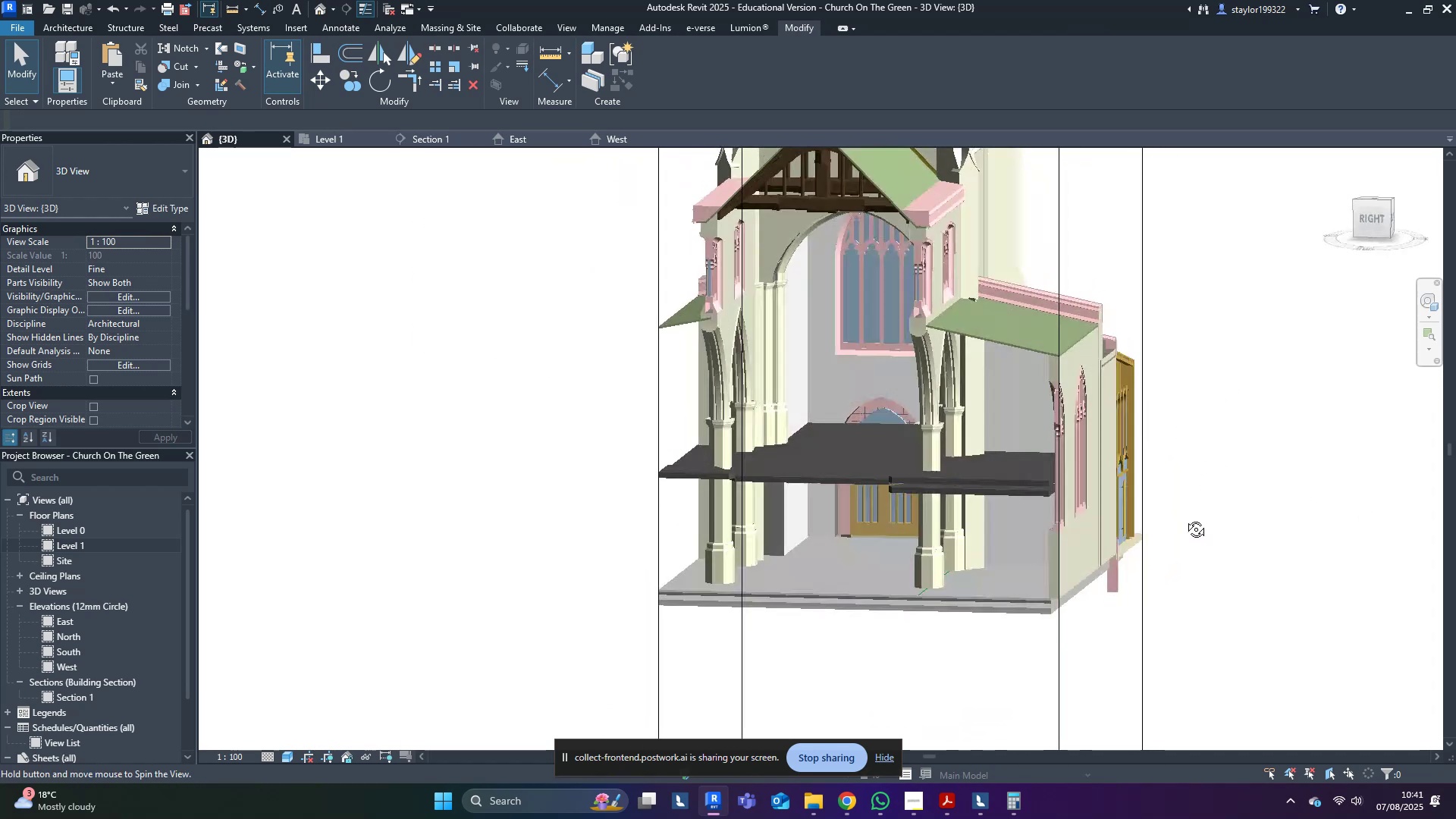 
key(Shift+ShiftLeft)
 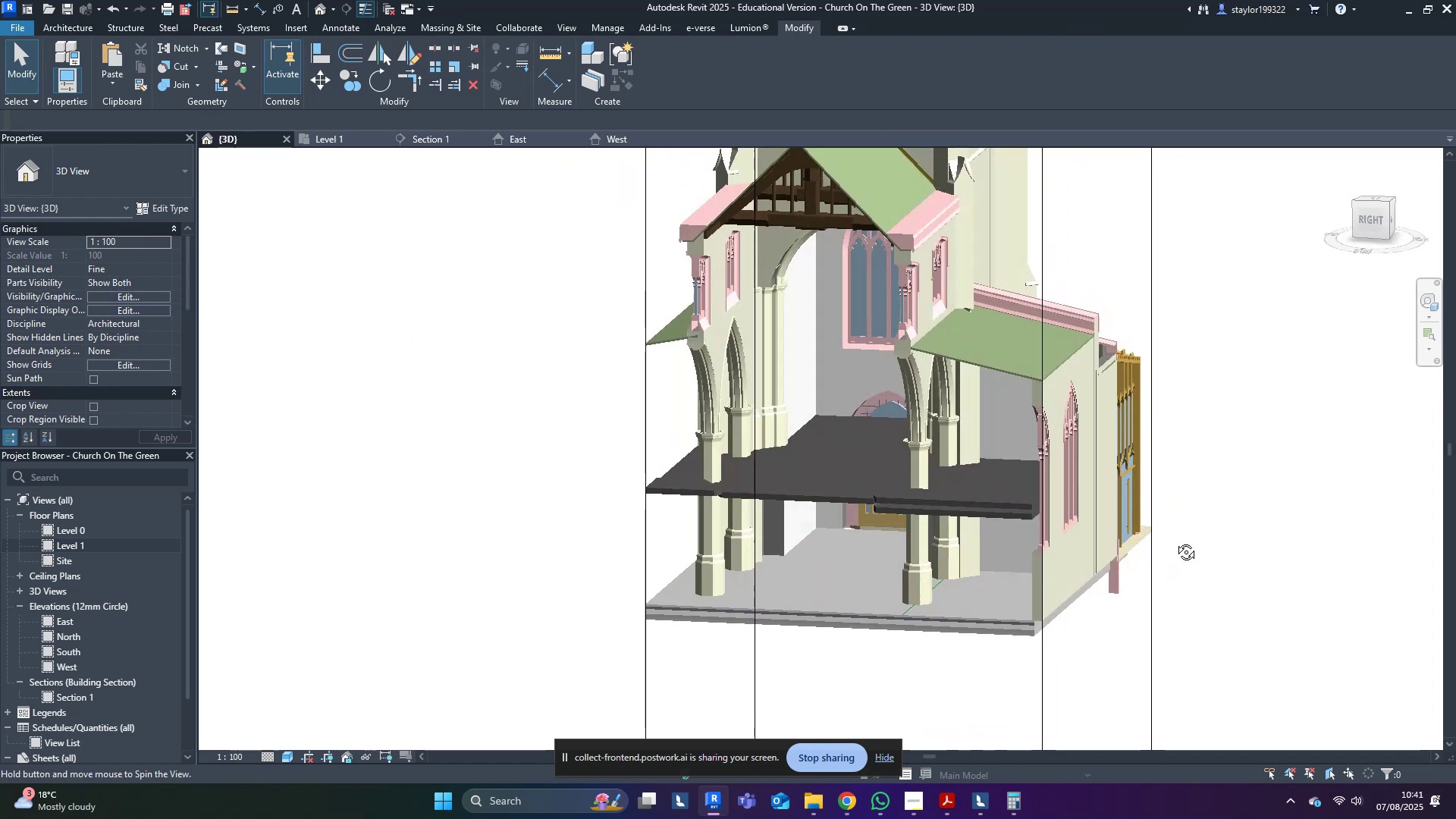 
key(Shift+ShiftLeft)
 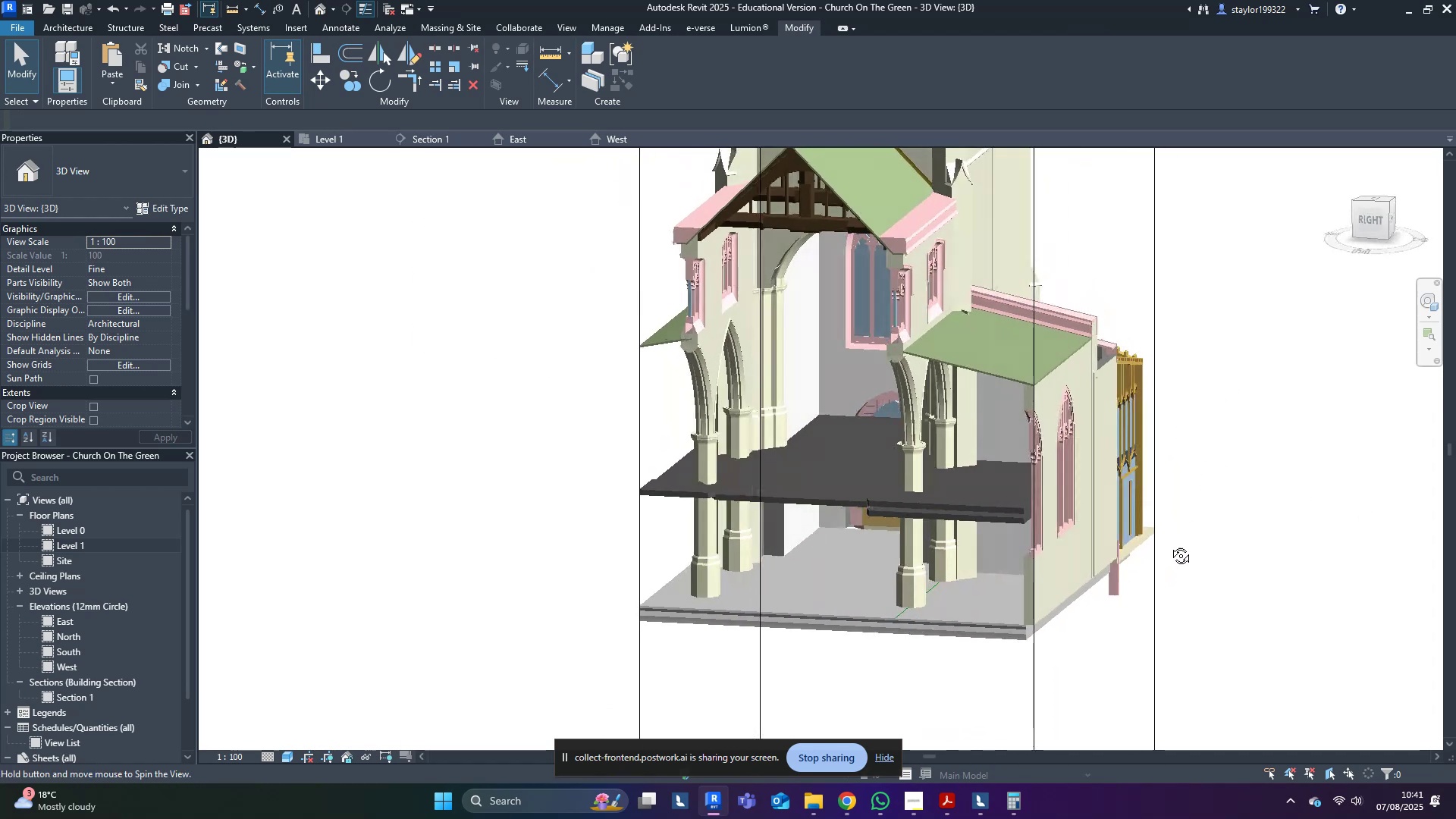 
key(Shift+ShiftLeft)
 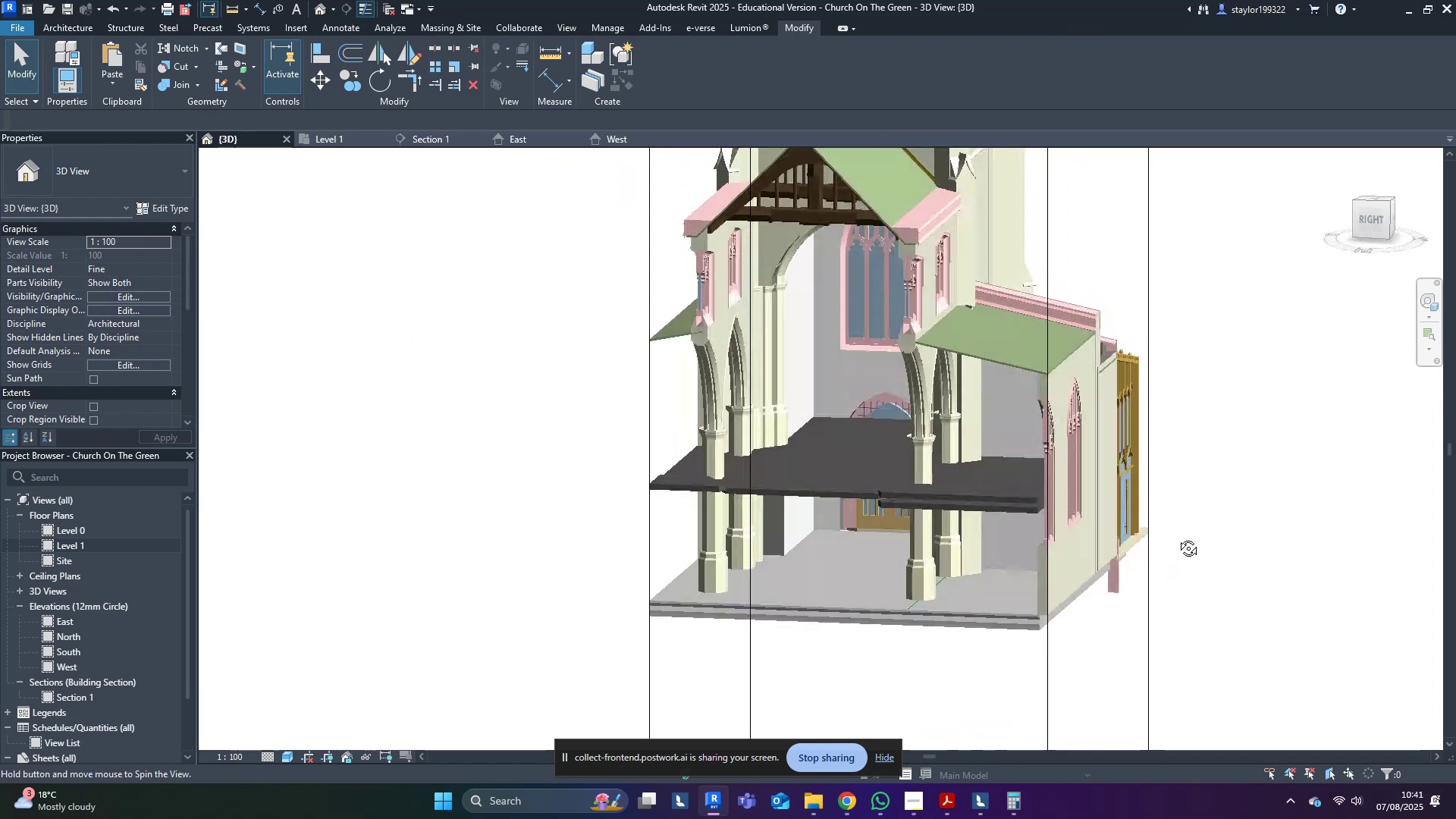 
key(Shift+ShiftLeft)
 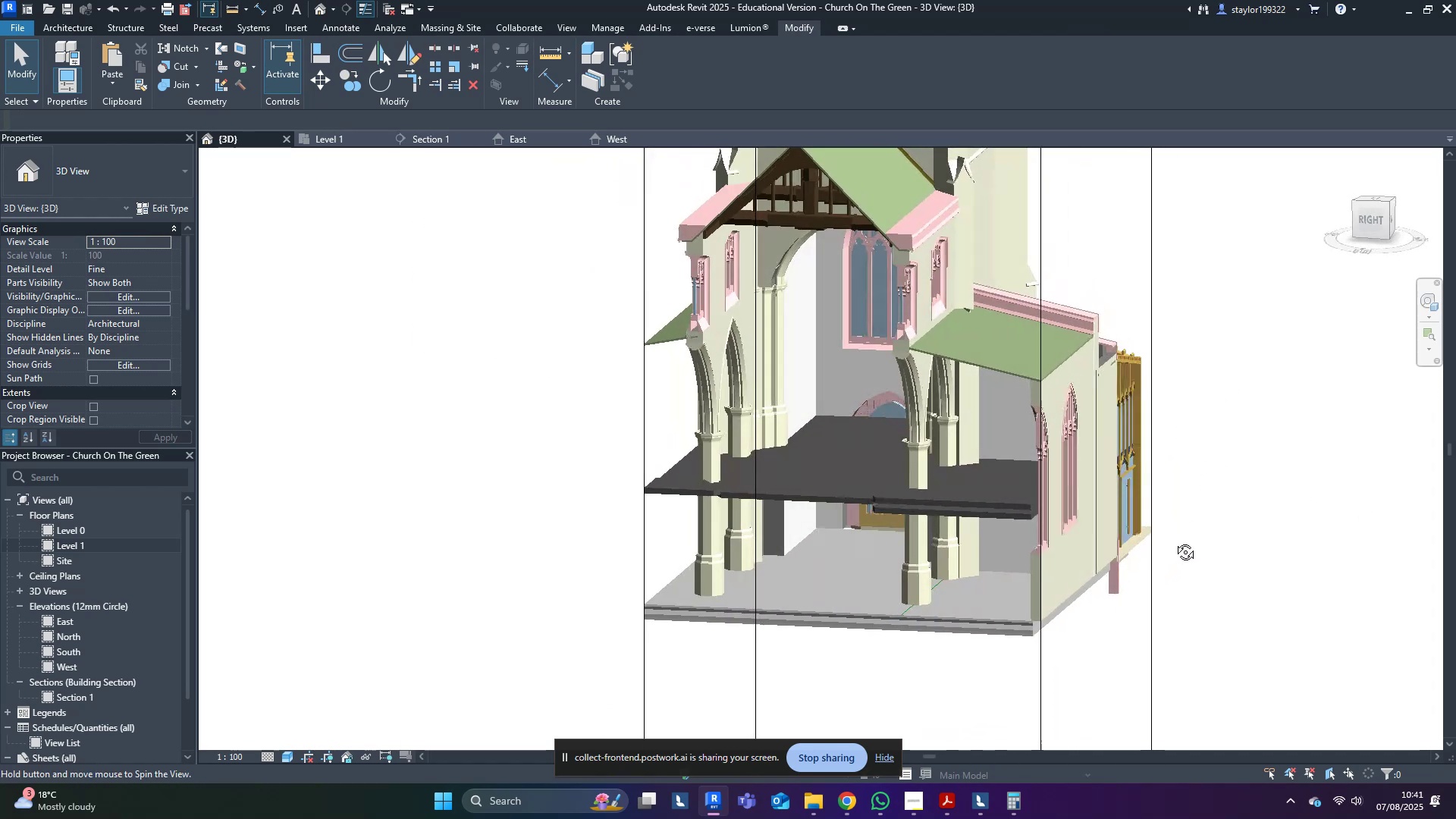 
key(Shift+ShiftLeft)
 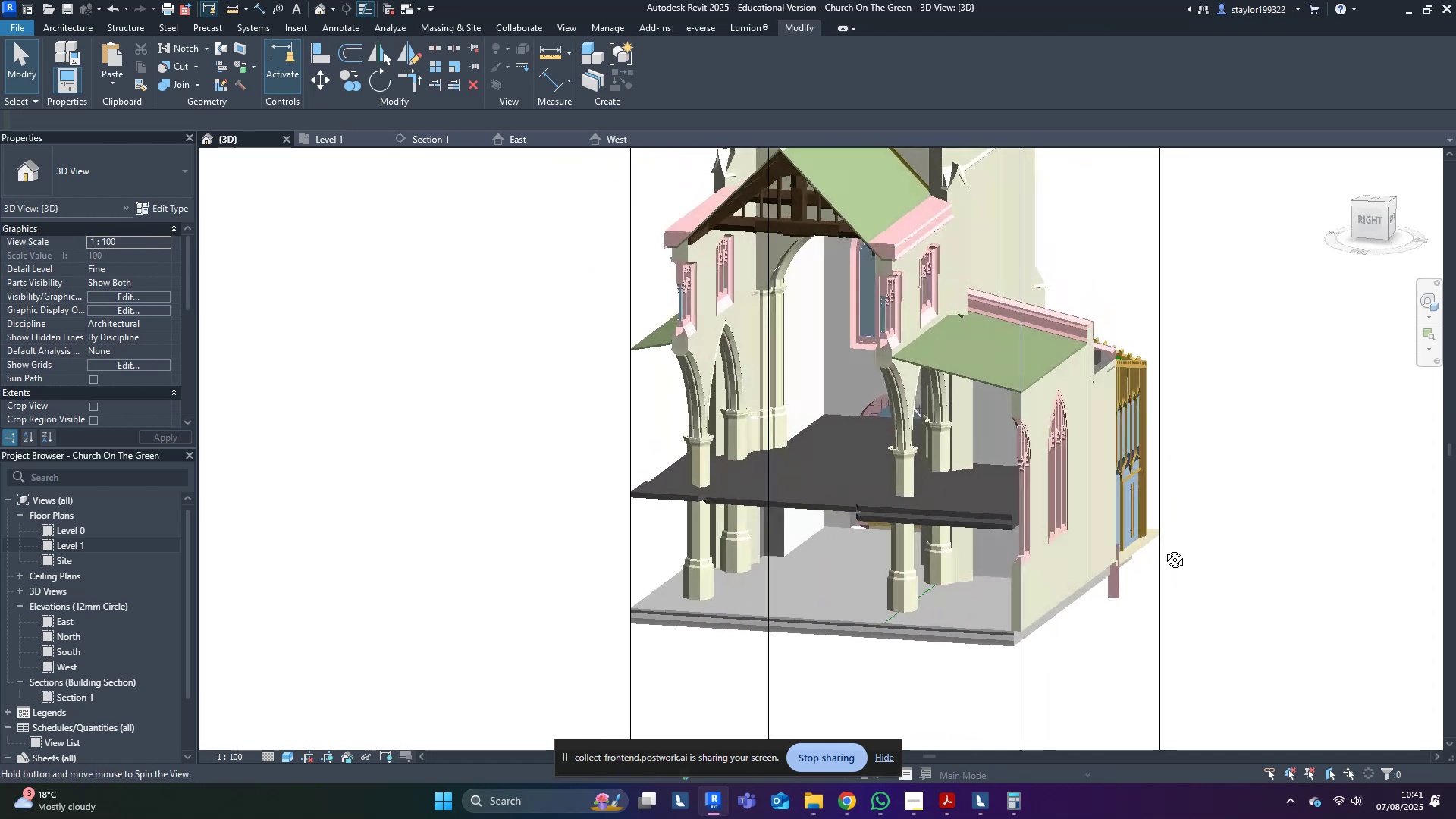 
key(Shift+ShiftLeft)
 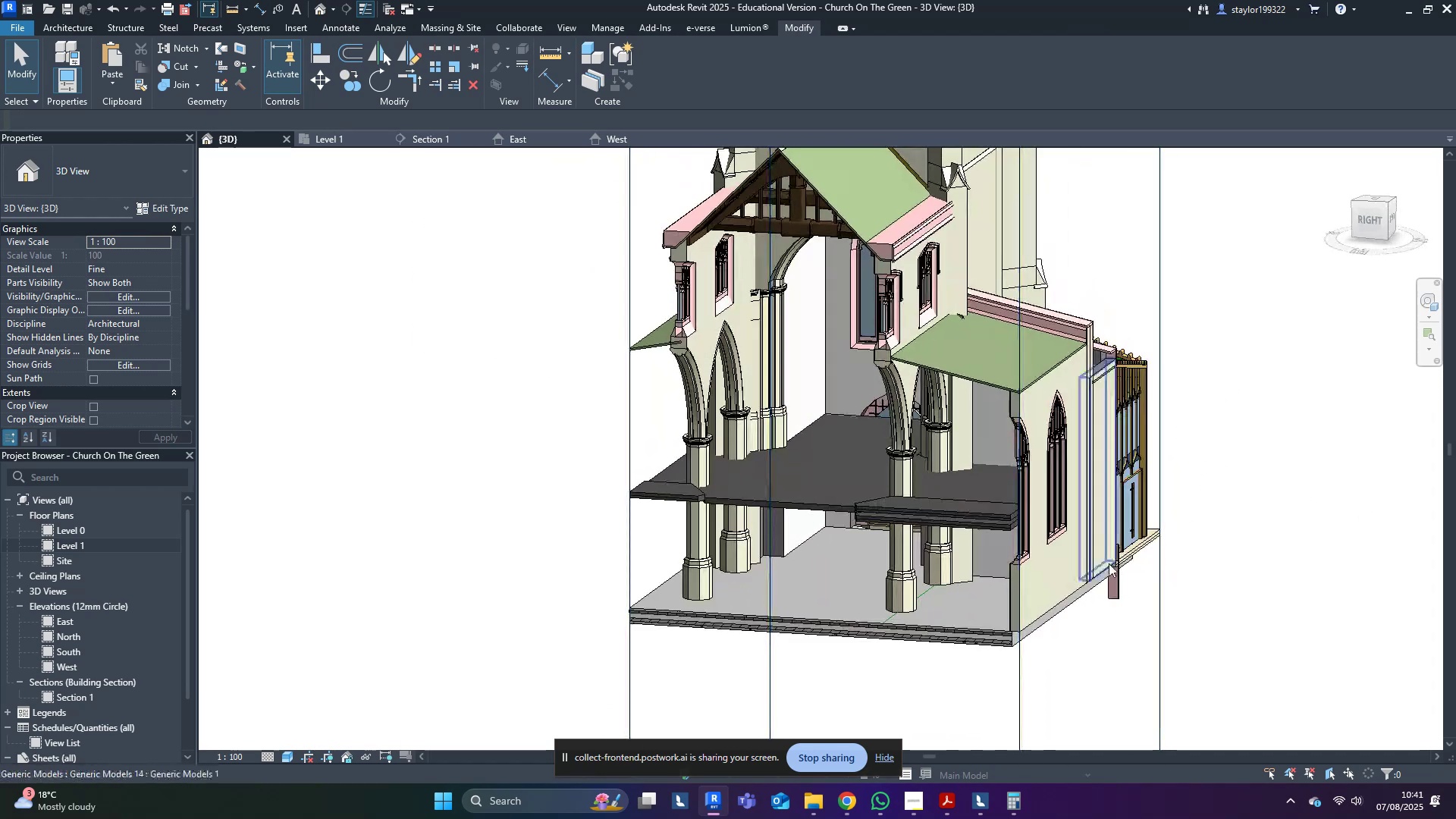 
scroll: coordinate [631, 556], scroll_direction: up, amount: 3.0
 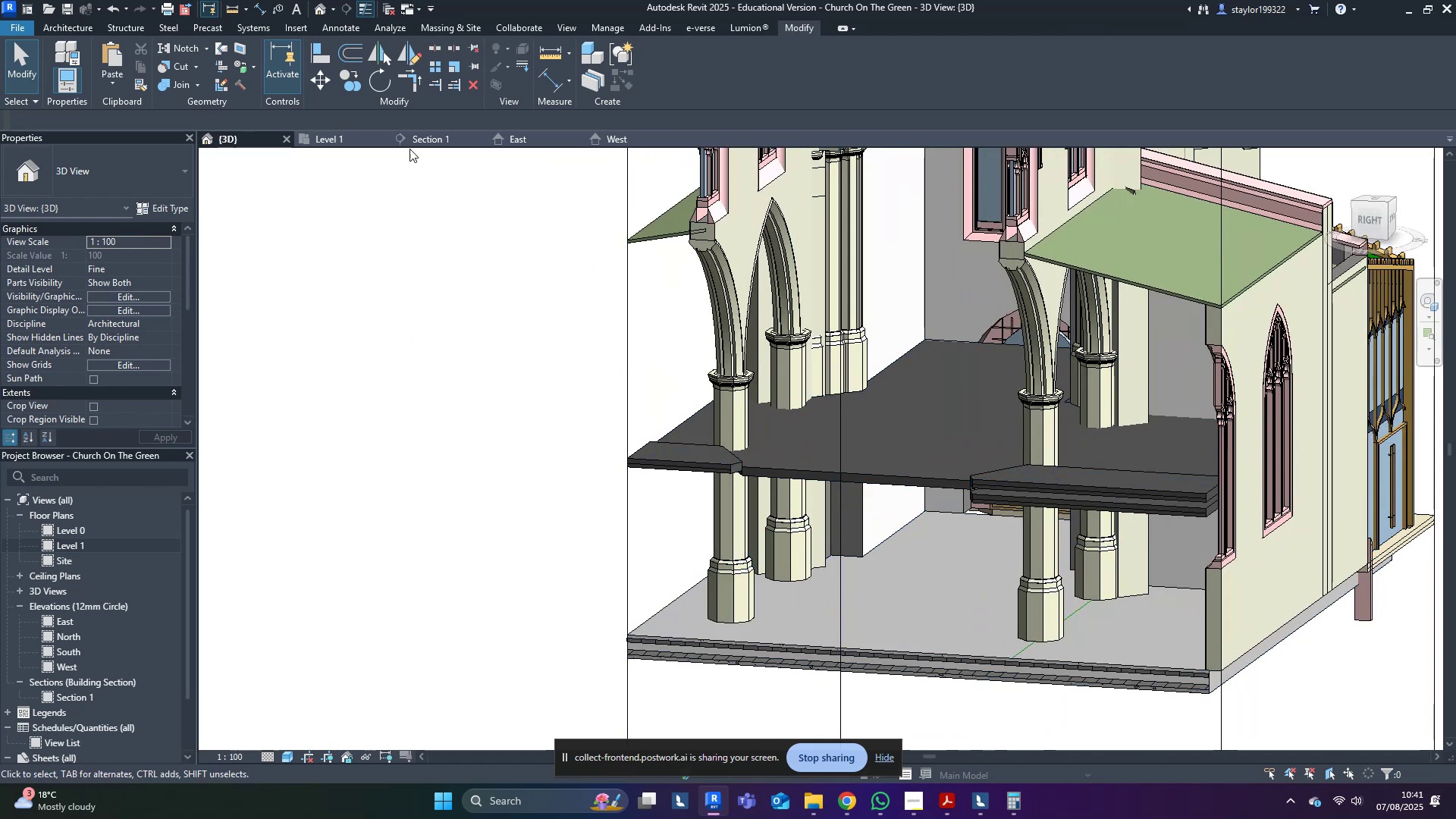 
wait(6.13)
 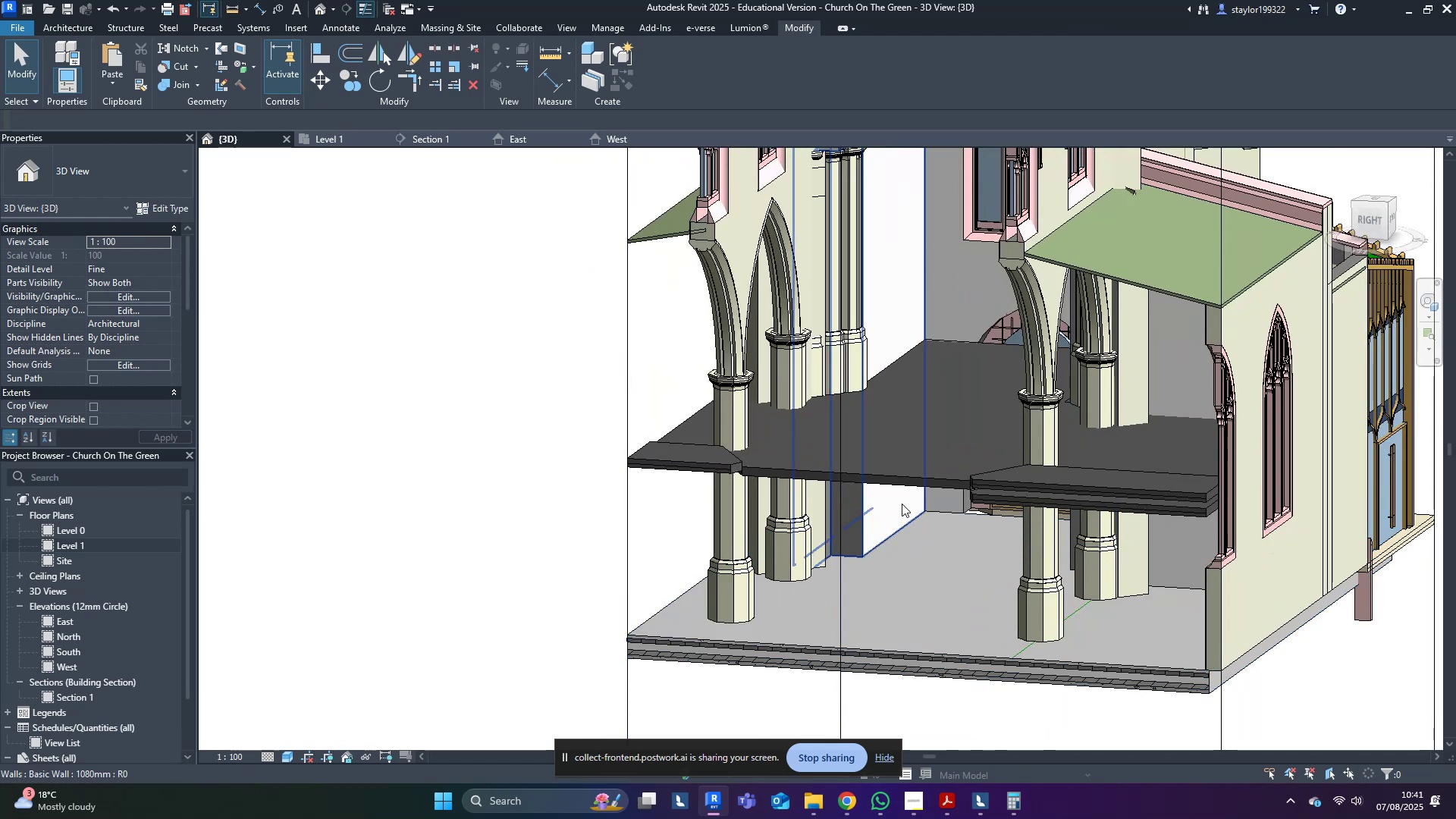 
double_click([75, 535])
 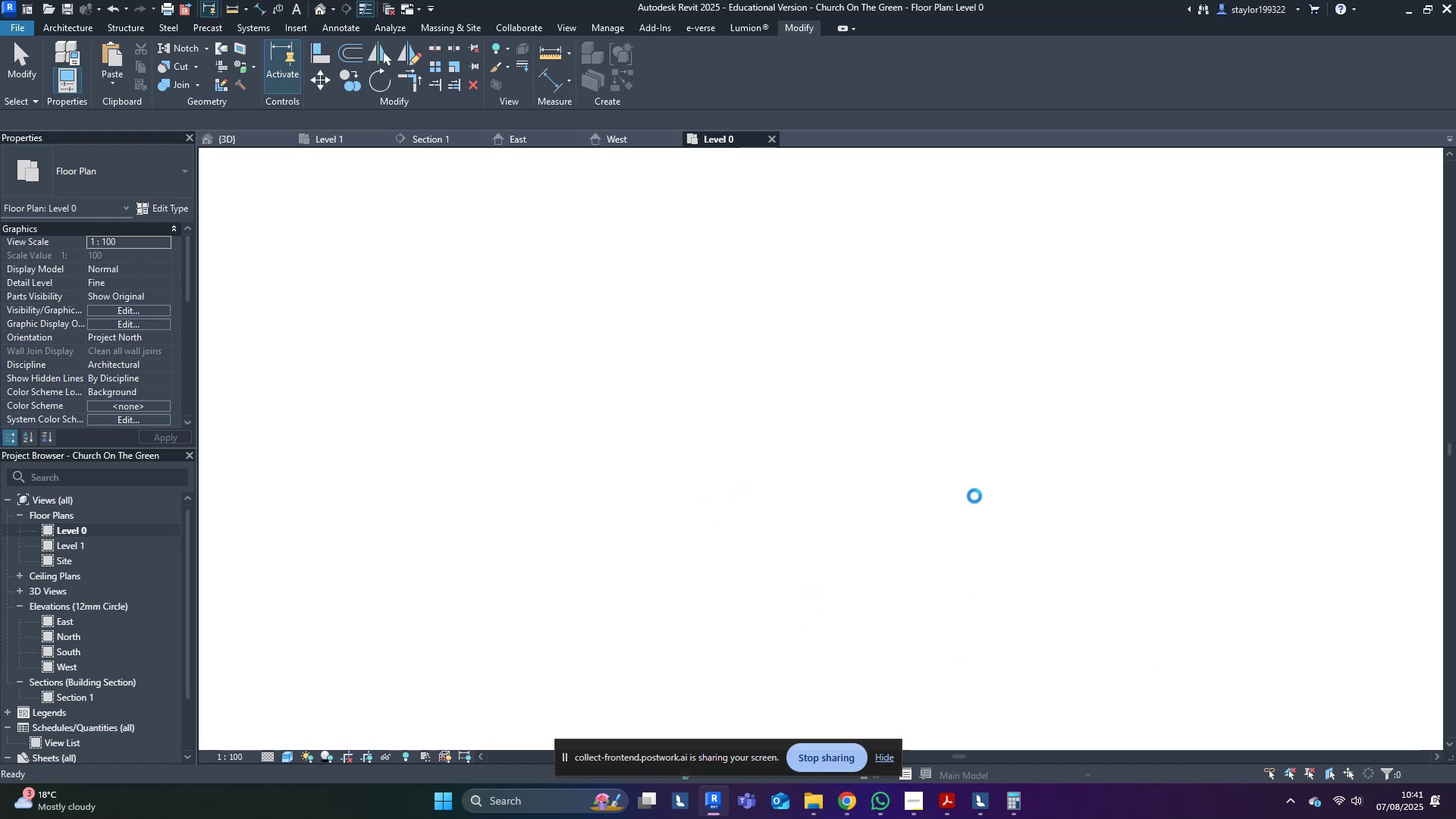 
middle_click([1054, 408])
 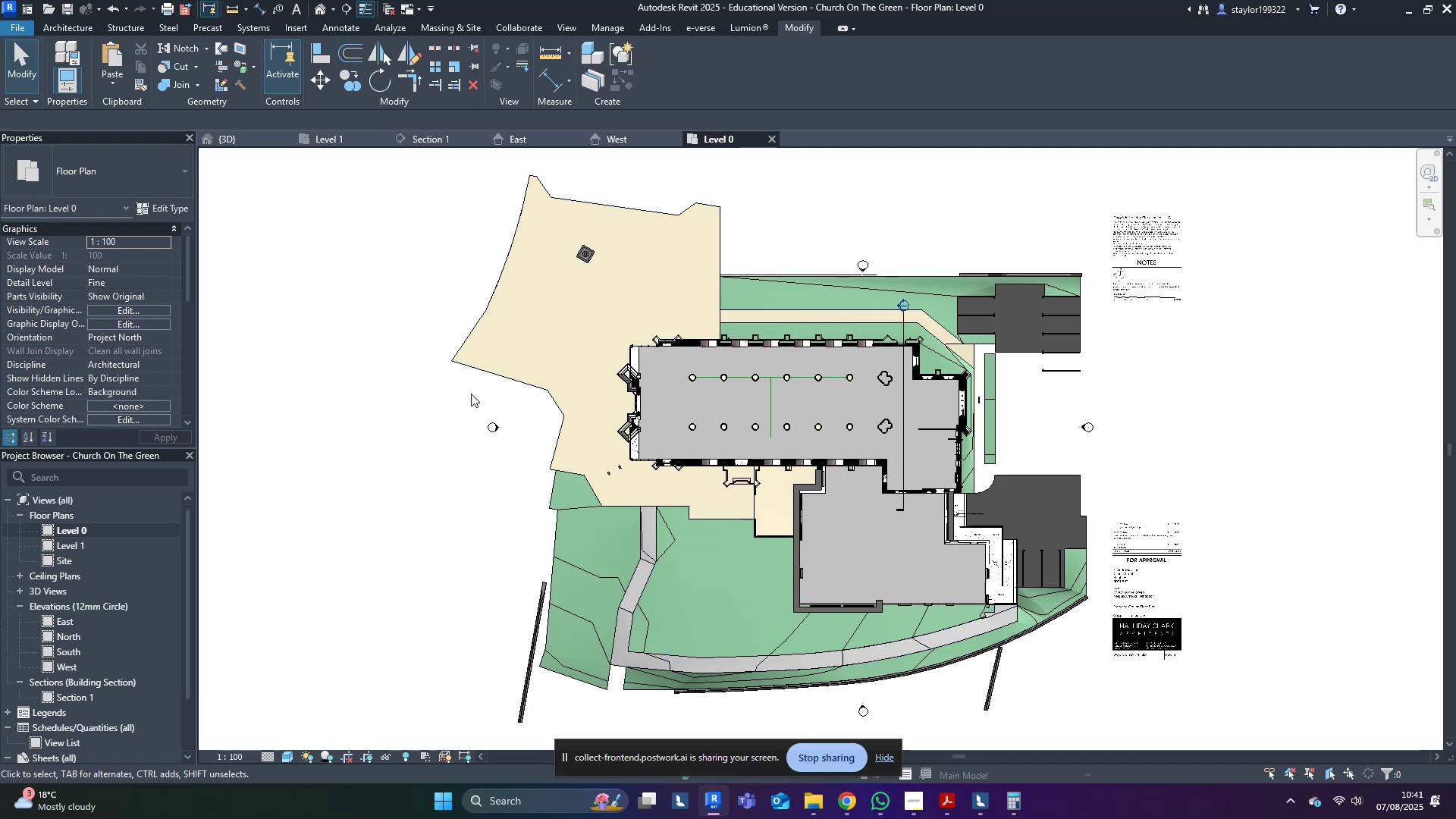 
scroll: coordinate [784, 392], scroll_direction: up, amount: 12.0
 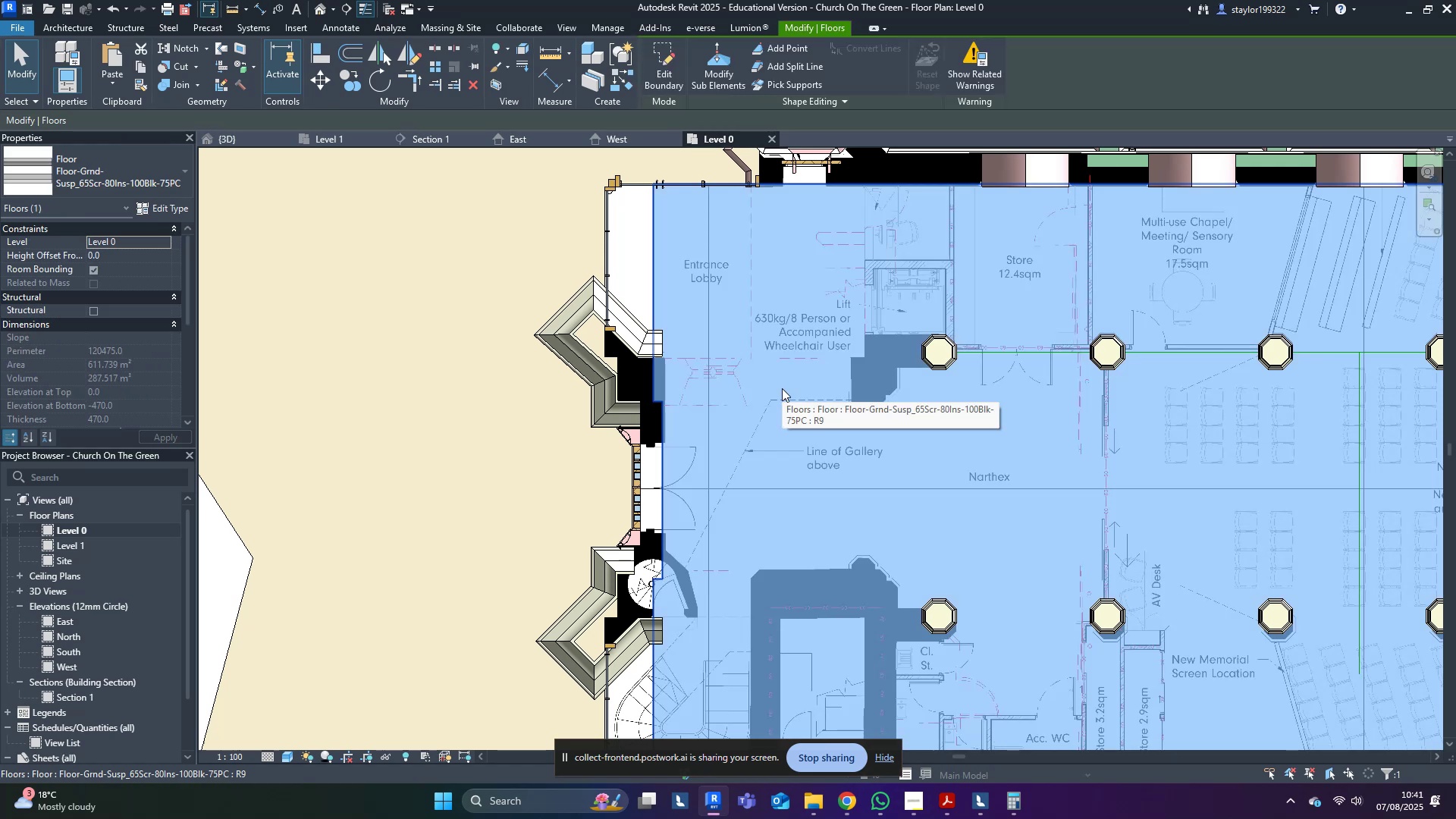 
type(hhwfsdhrvv)
 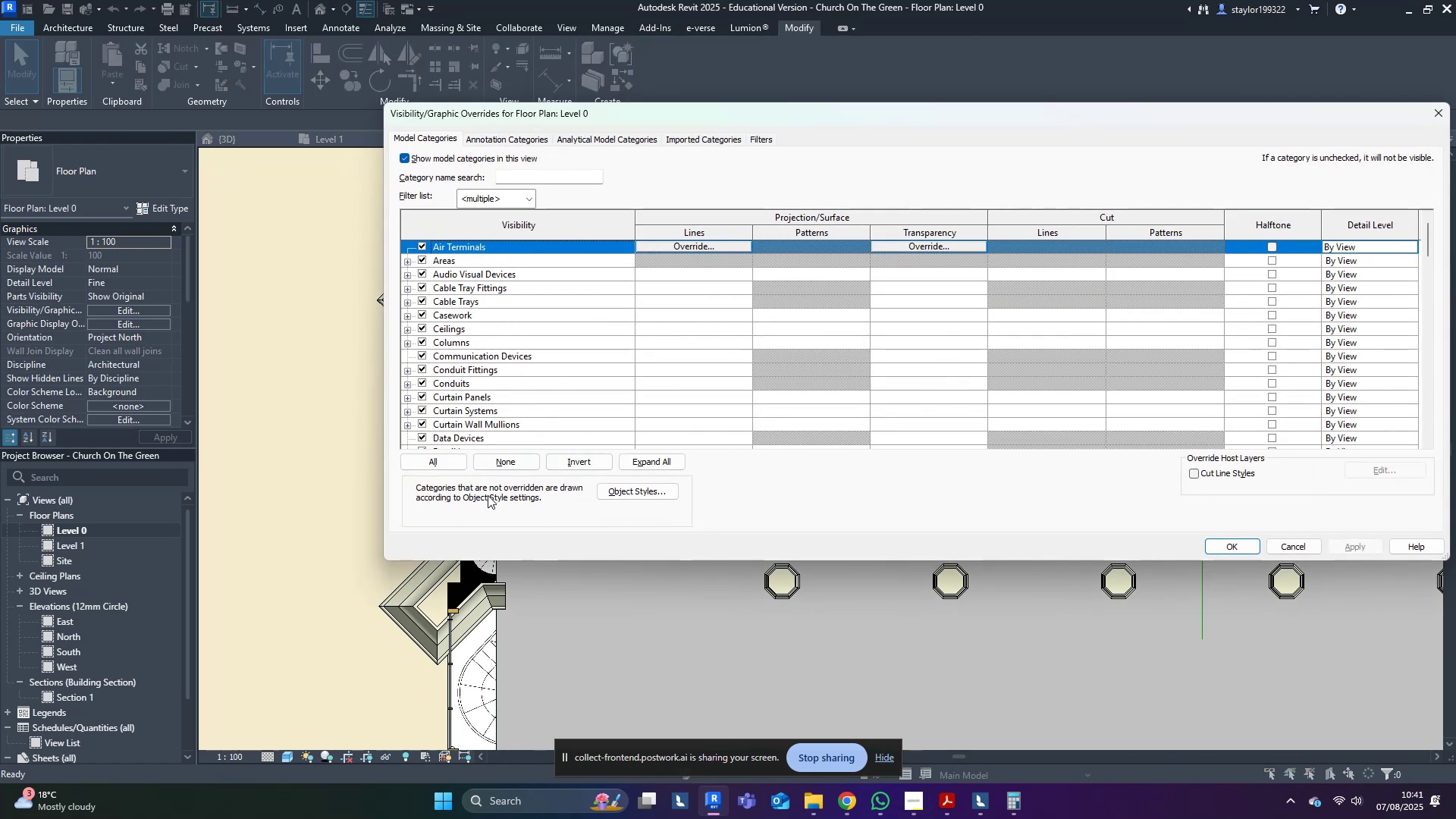 
left_click([434, 460])
 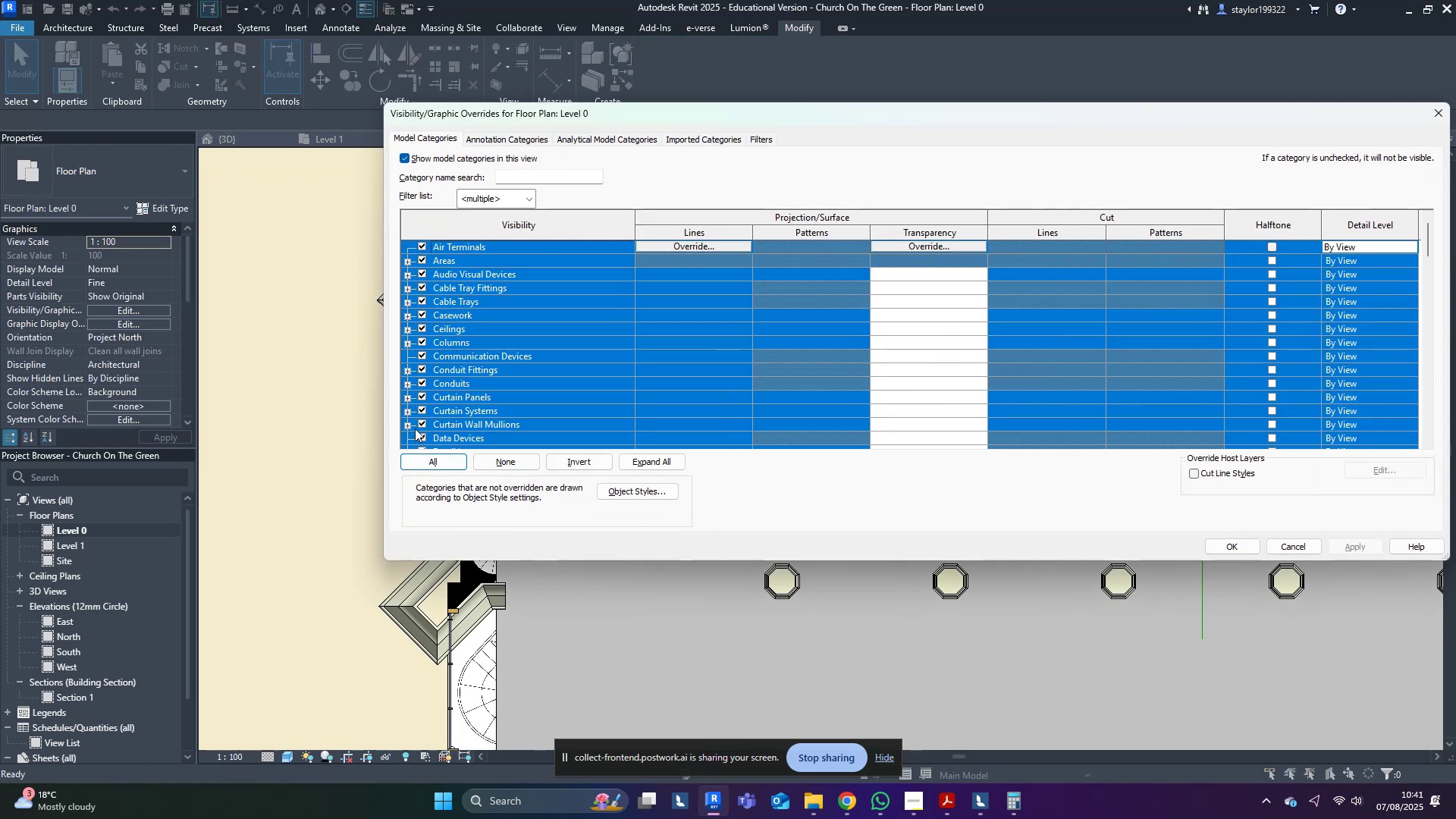 
left_click([419, 422])
 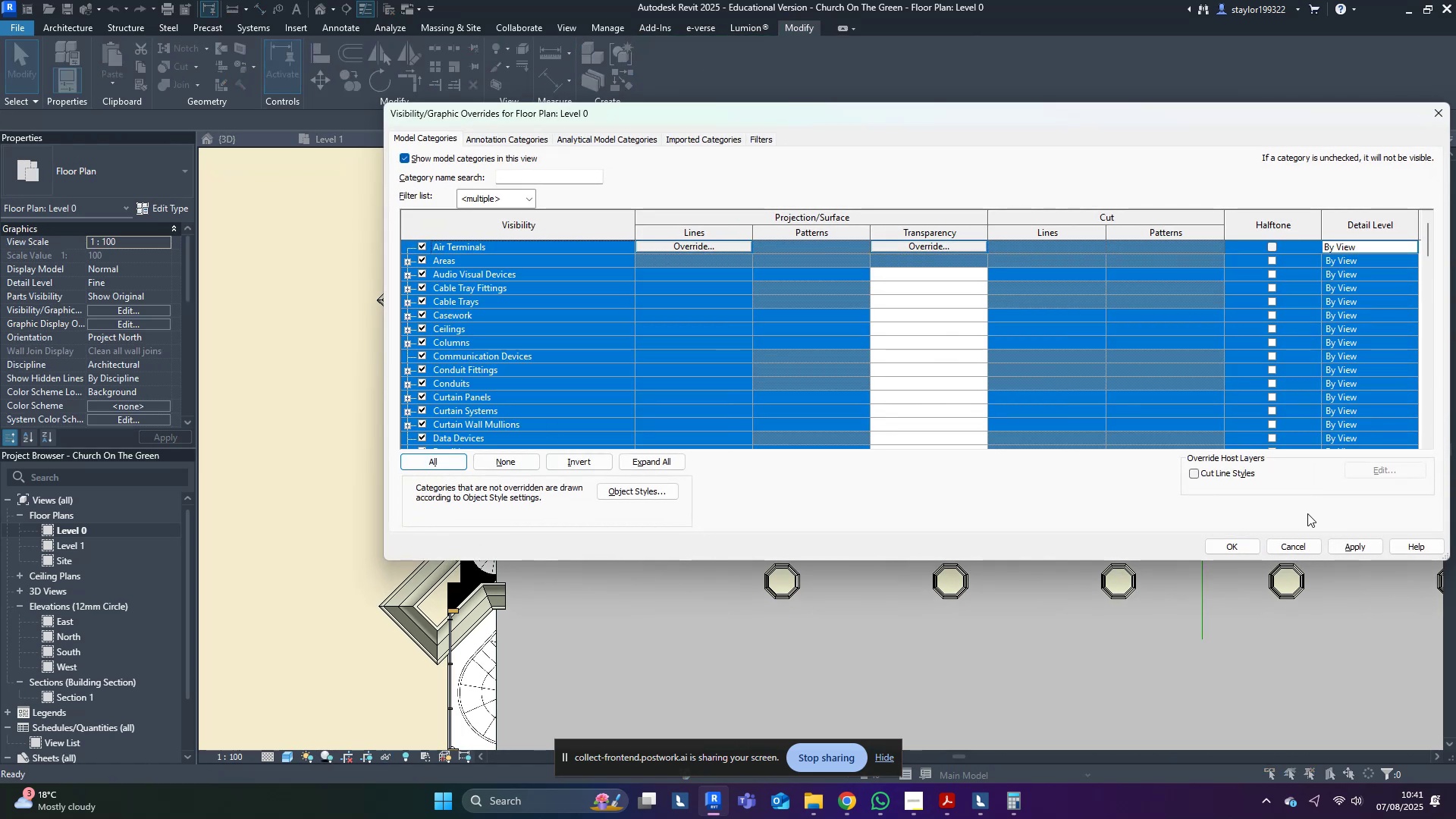 
left_click([1223, 544])
 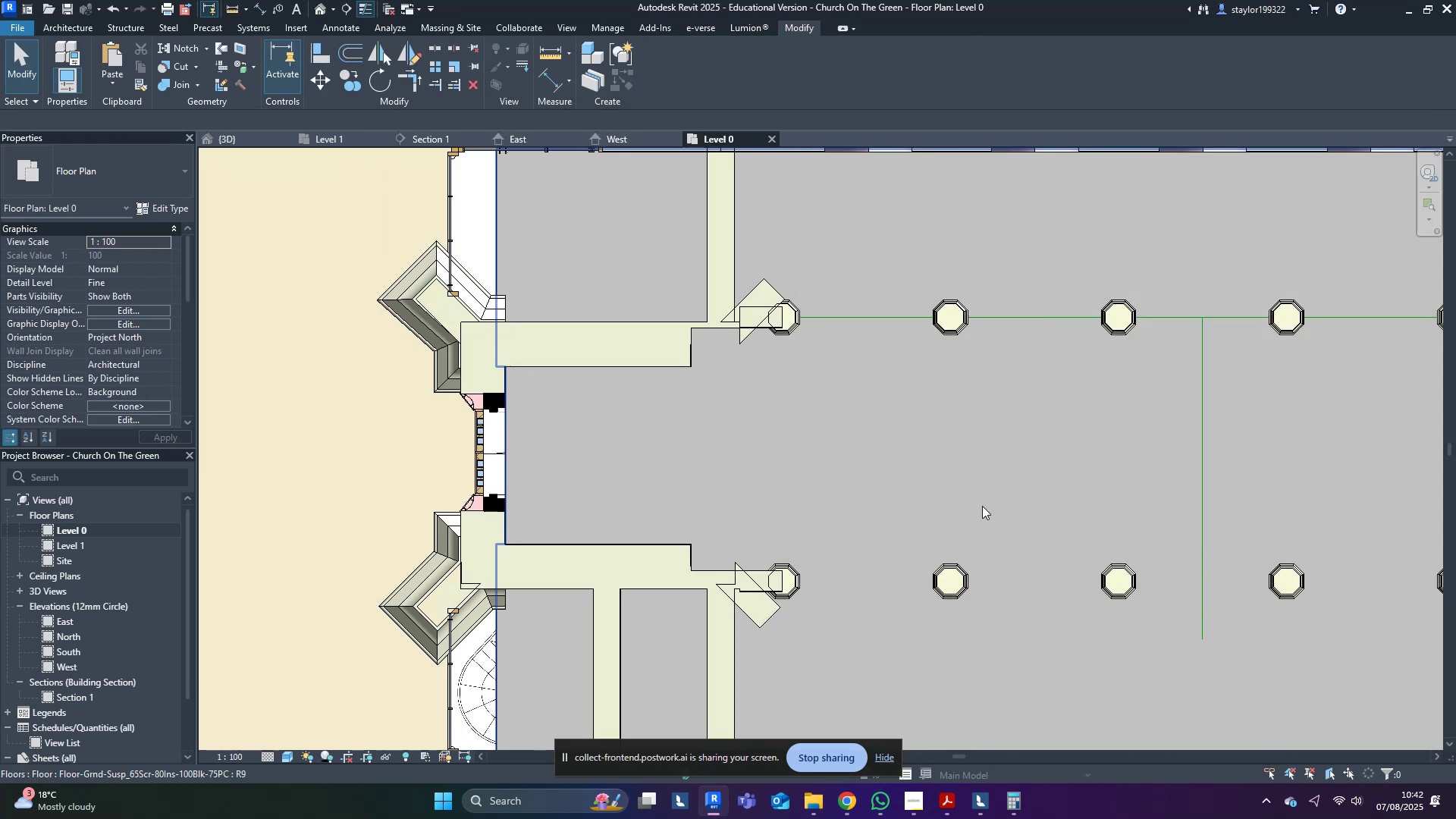 
middle_click([679, 447])
 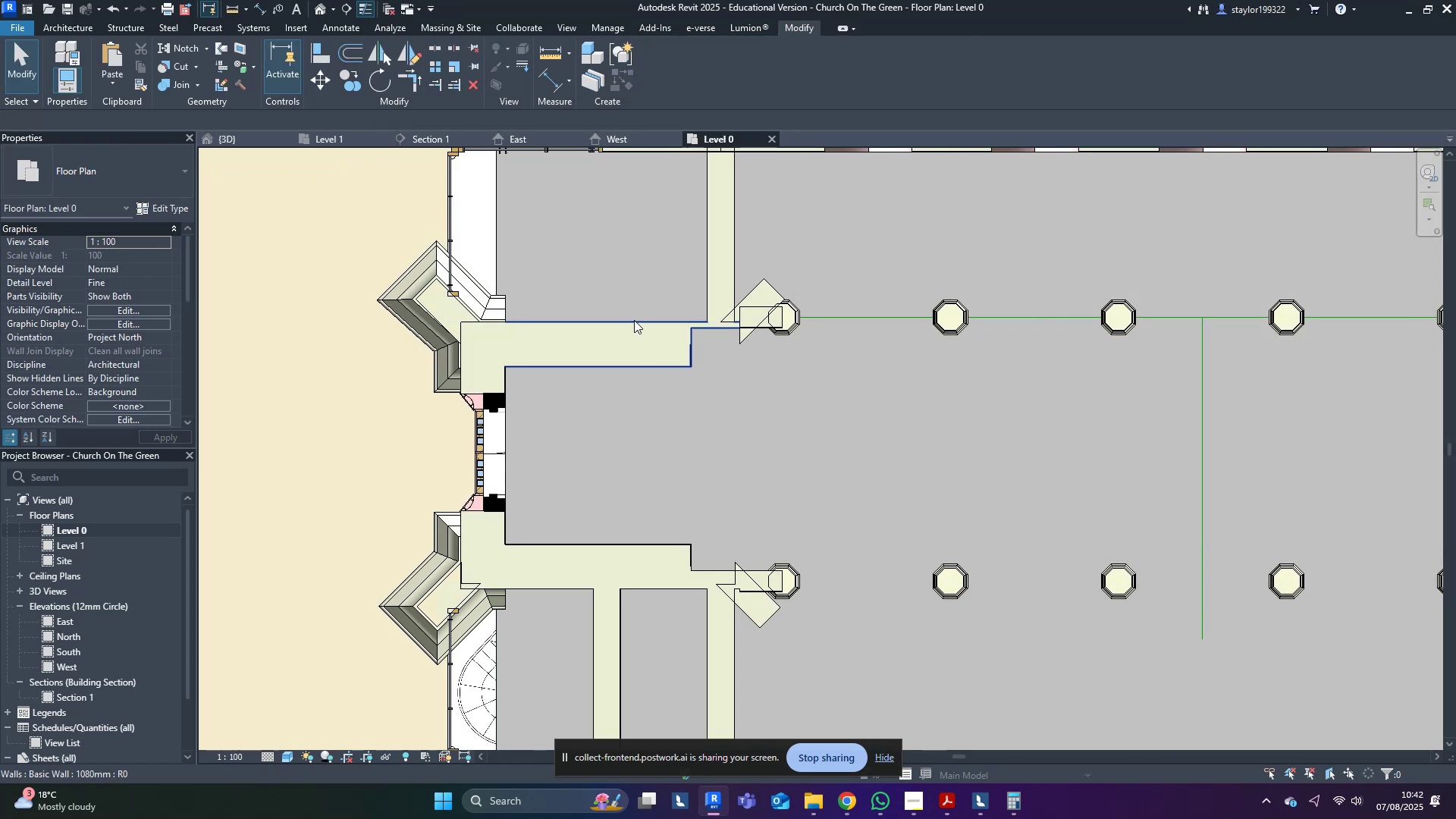 
left_click([634, 320])
 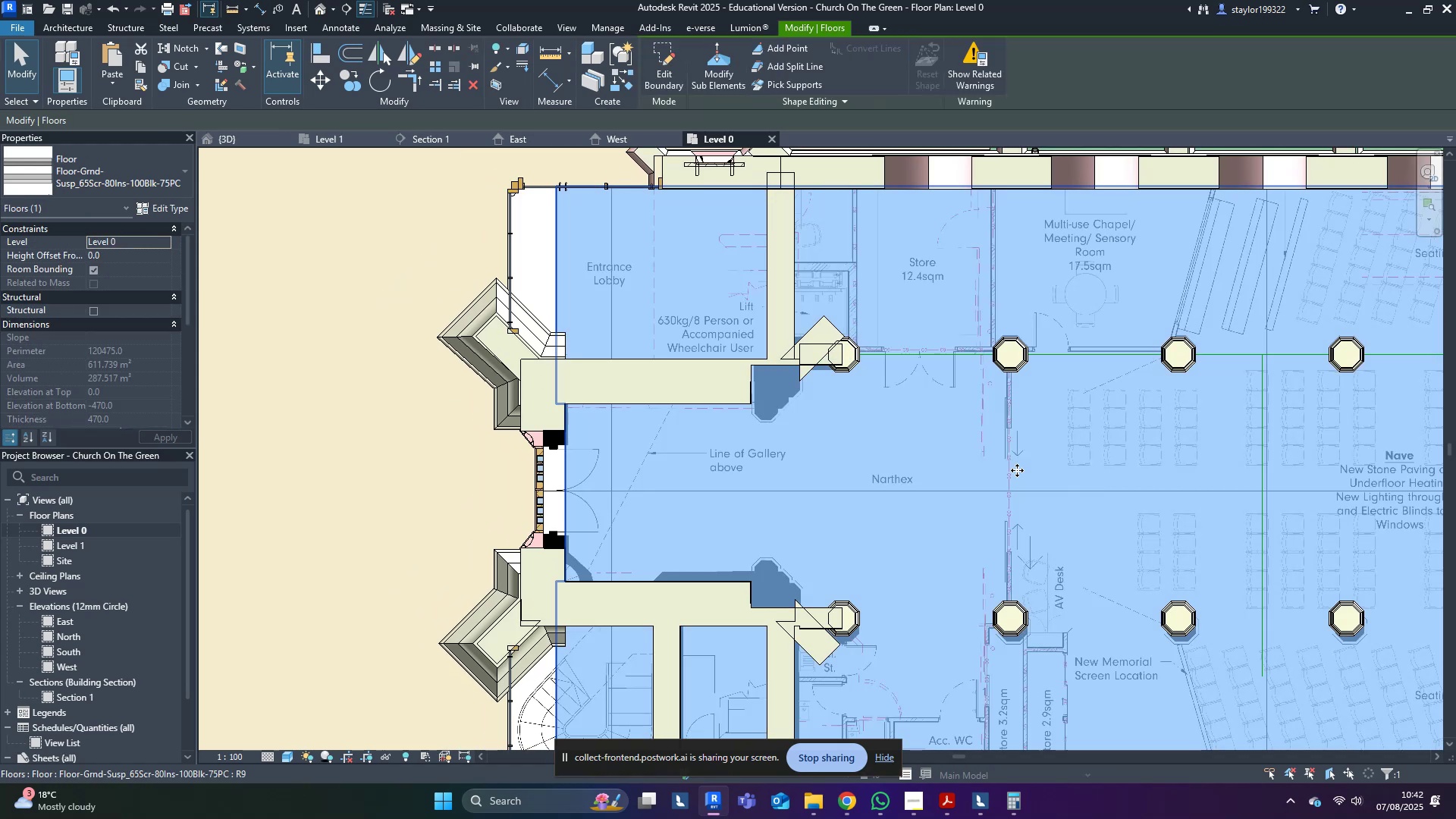 
type(hh)
 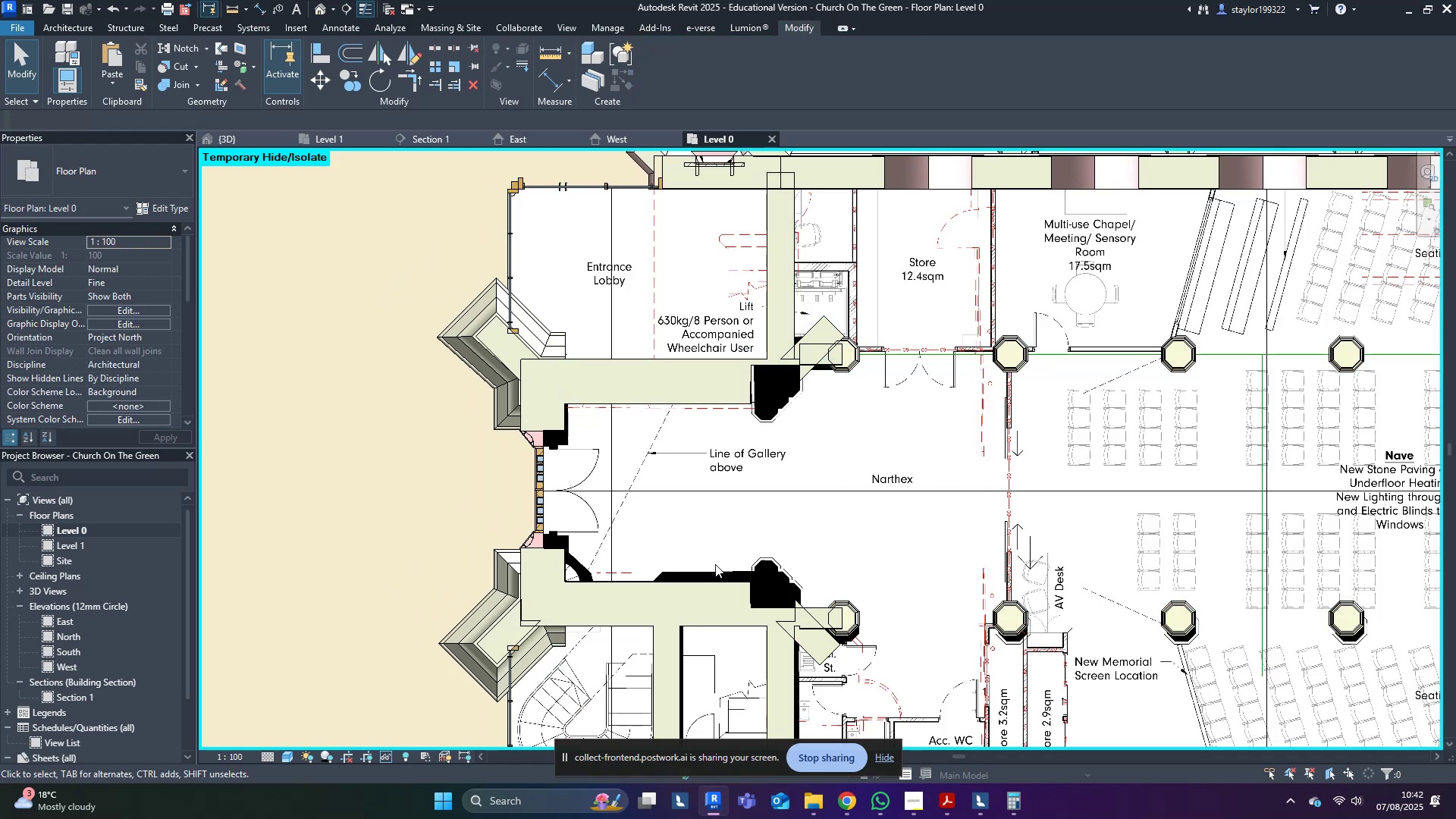 
scroll: coordinate [830, 557], scroll_direction: up, amount: 3.0
 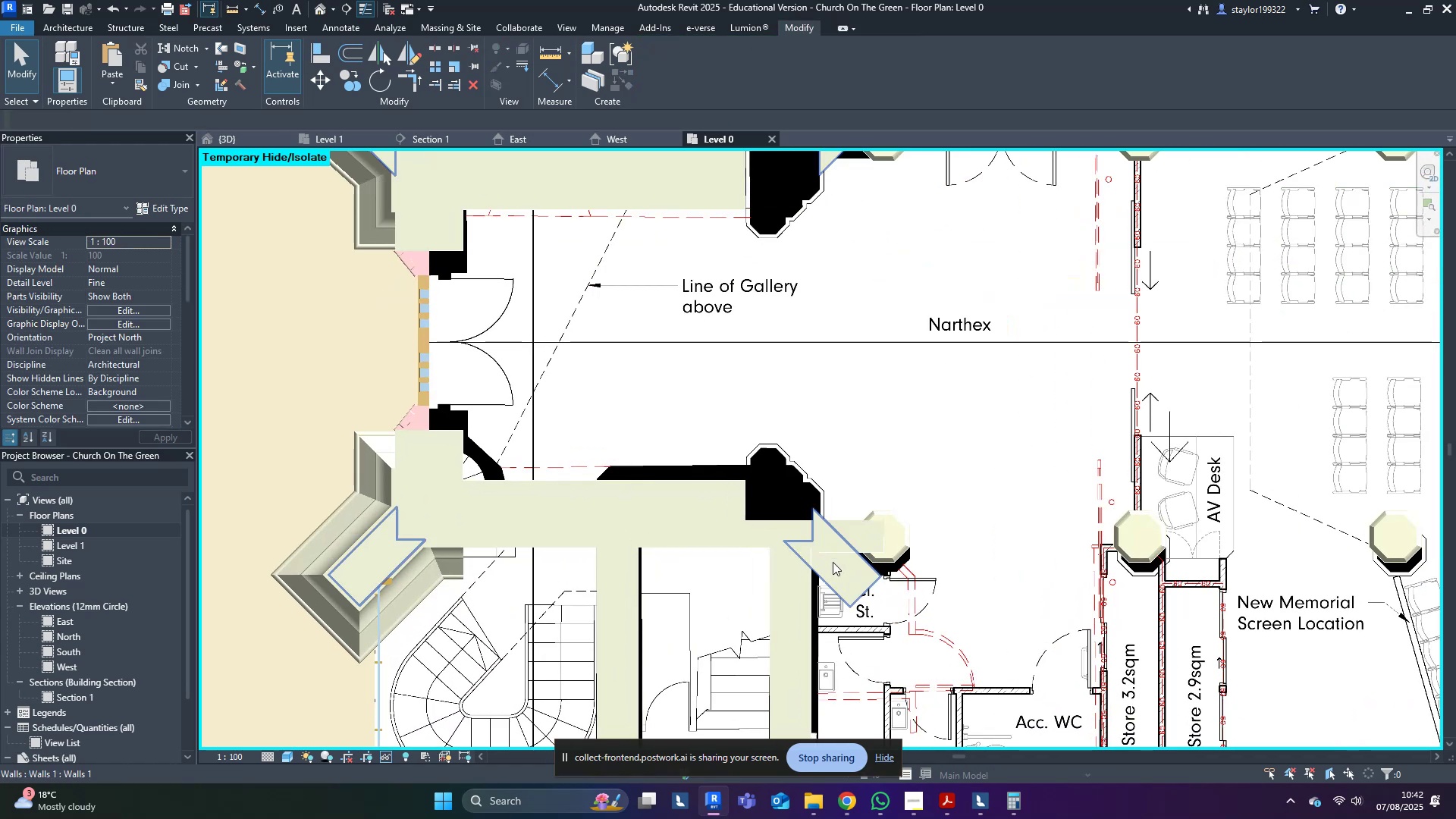 
type(wfsdwfsdwfsdwfsdwfsd)
 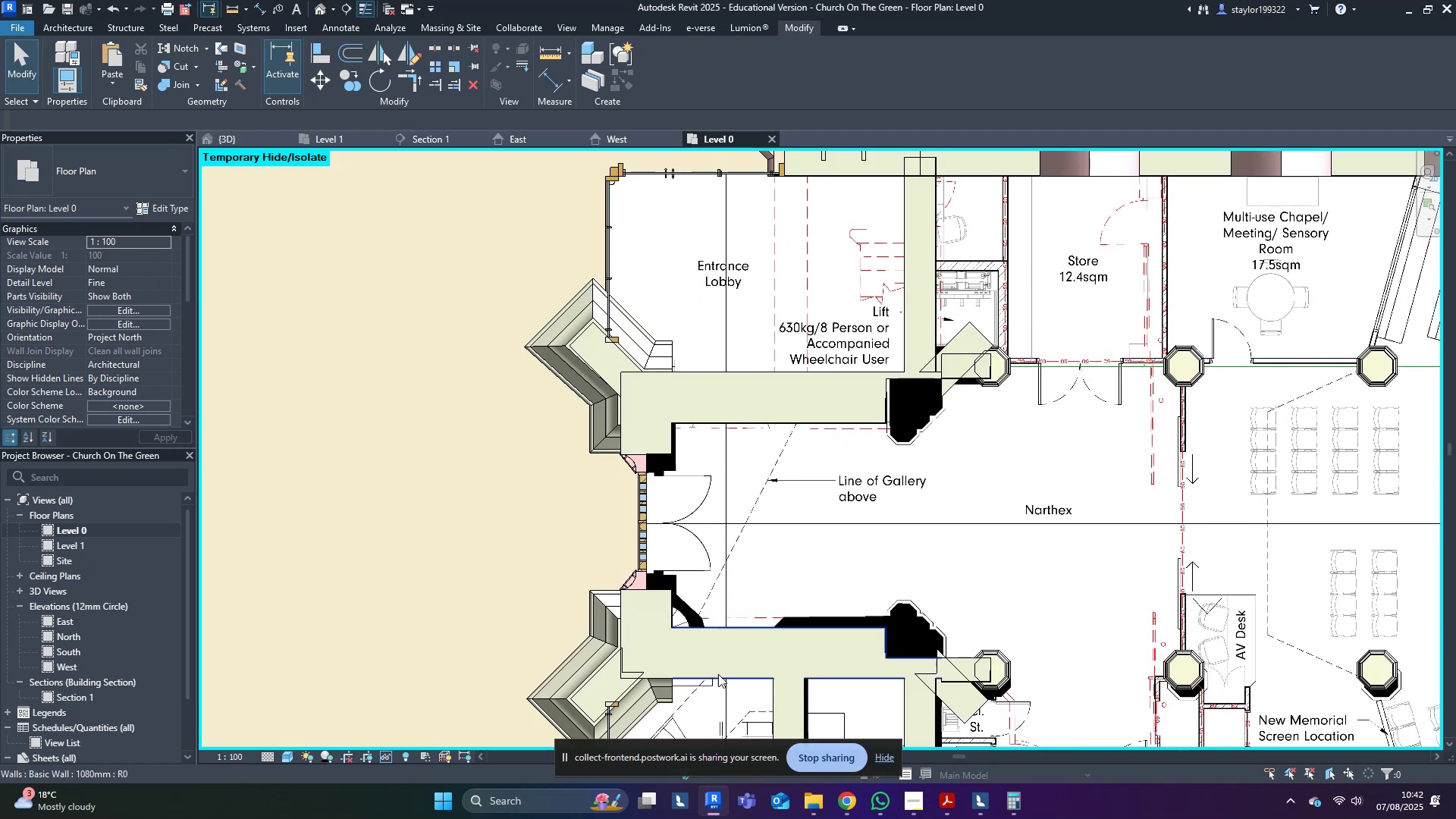 
scroll: coordinate [892, 500], scroll_direction: down, amount: 2.0
 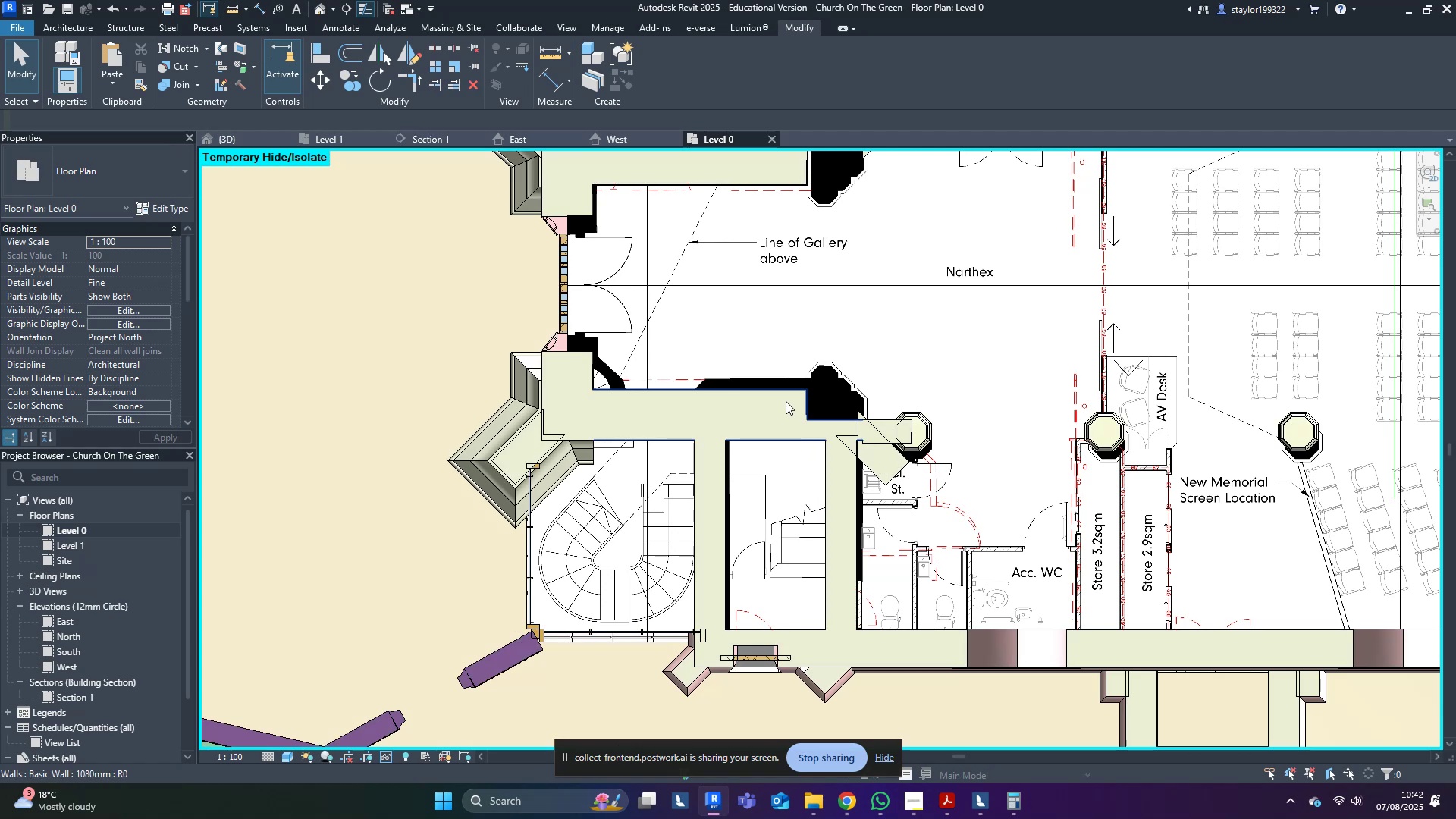 
left_click([937, 798])
 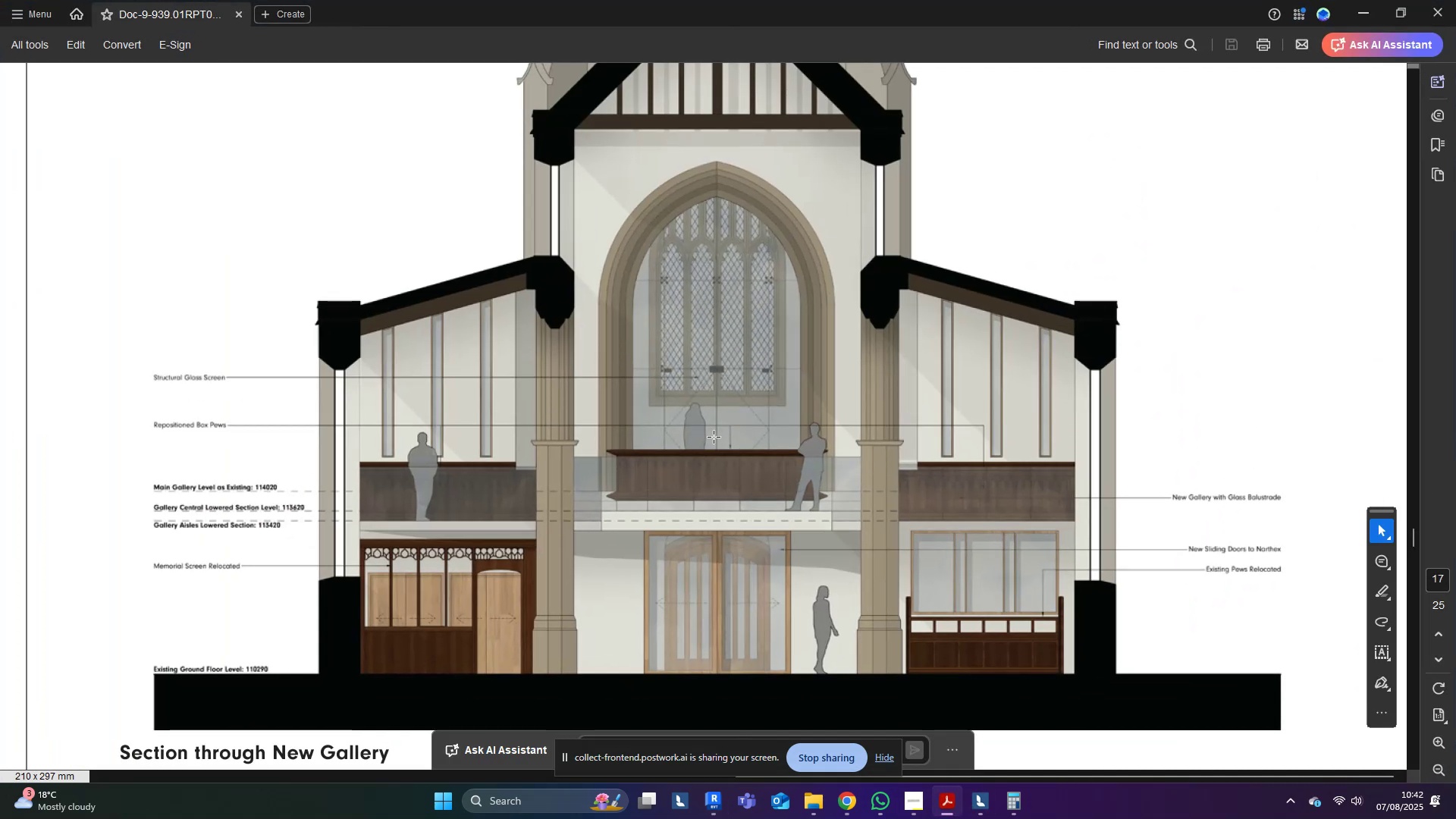 
hold_key(key=ControlLeft, duration=0.91)
scroll: coordinate [754, 473], scroll_direction: down, amount: 1.0
 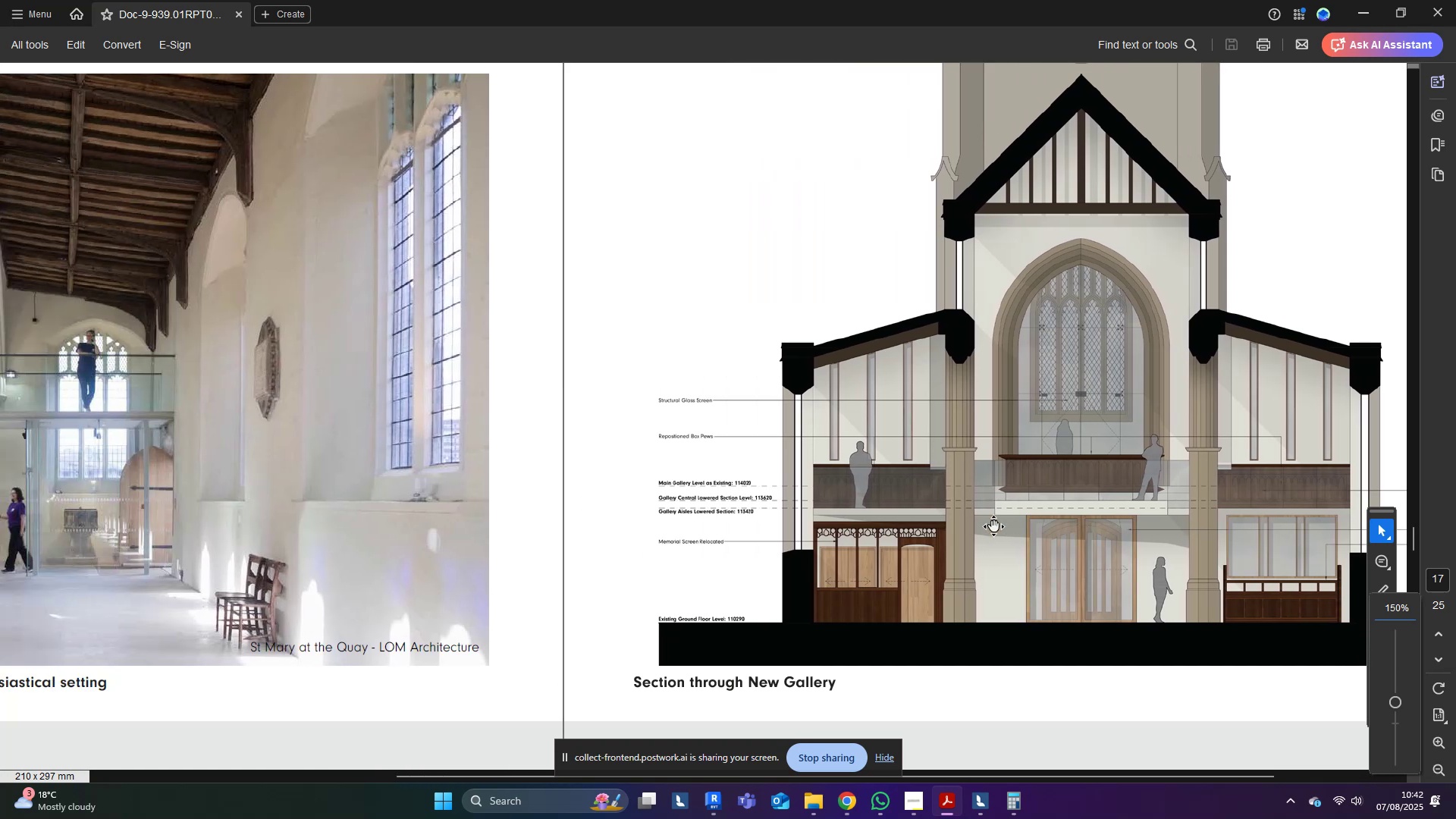 
hold_key(key=ControlLeft, duration=1.05)
scroll: coordinate [1022, 529], scroll_direction: down, amount: 5.0
 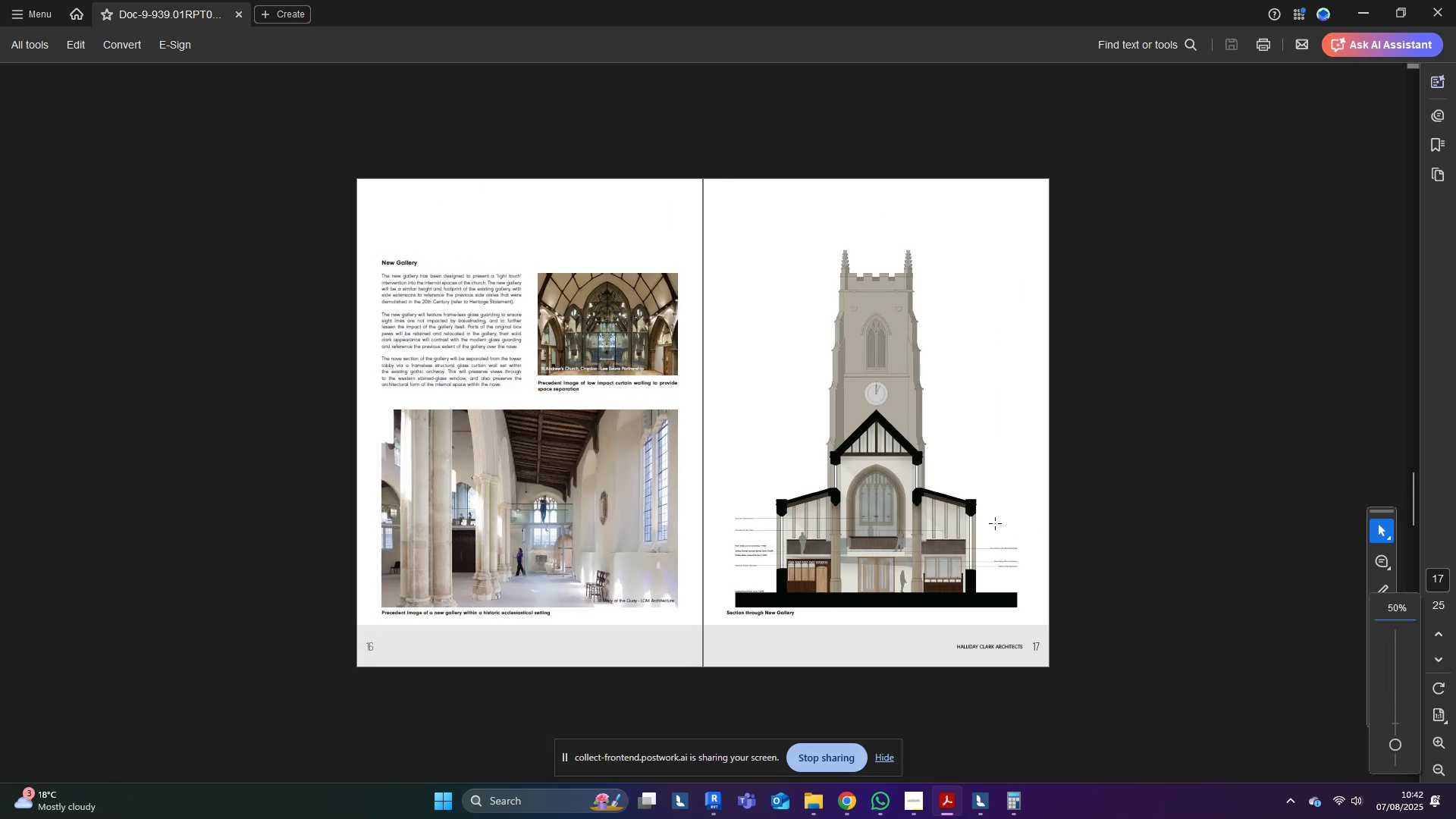 
scroll: coordinate [943, 523], scroll_direction: up, amount: 1.0
 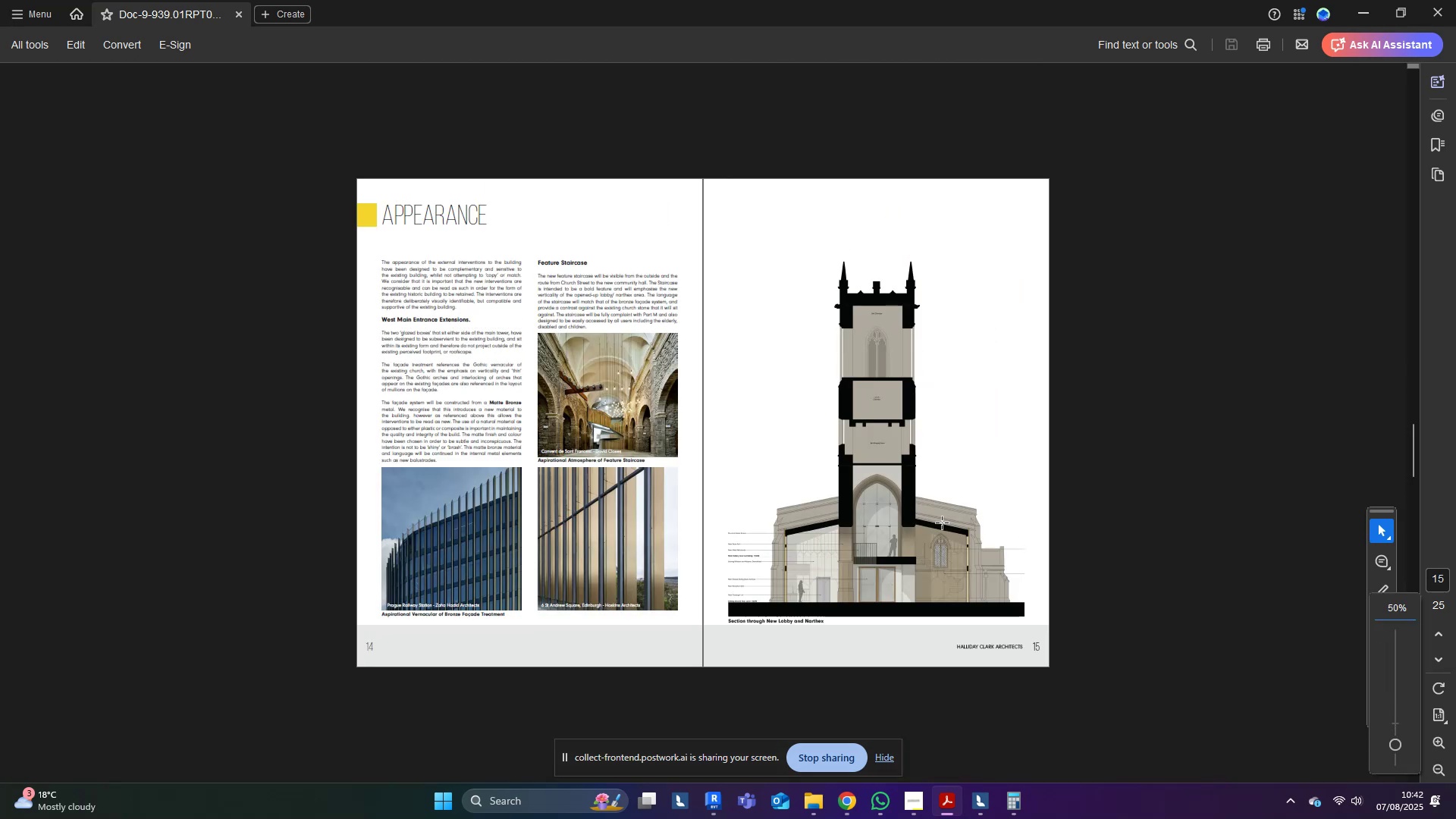 
hold_key(key=ControlLeft, duration=0.76)
scroll: coordinate [883, 583], scroll_direction: up, amount: 5.0
 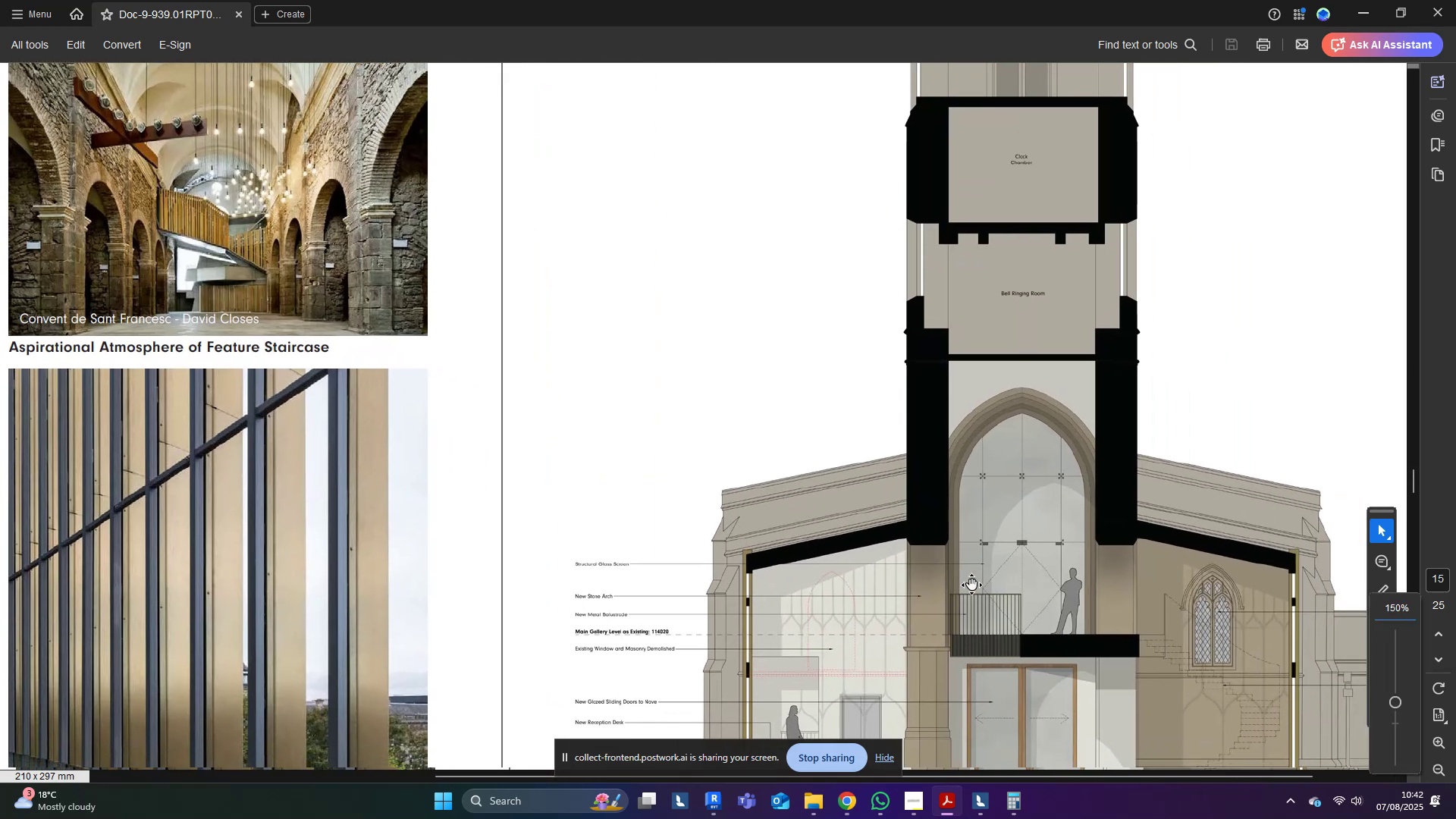 
hold_key(key=ControlLeft, duration=0.7)
scroll: coordinate [1037, 561], scroll_direction: up, amount: 1.0
 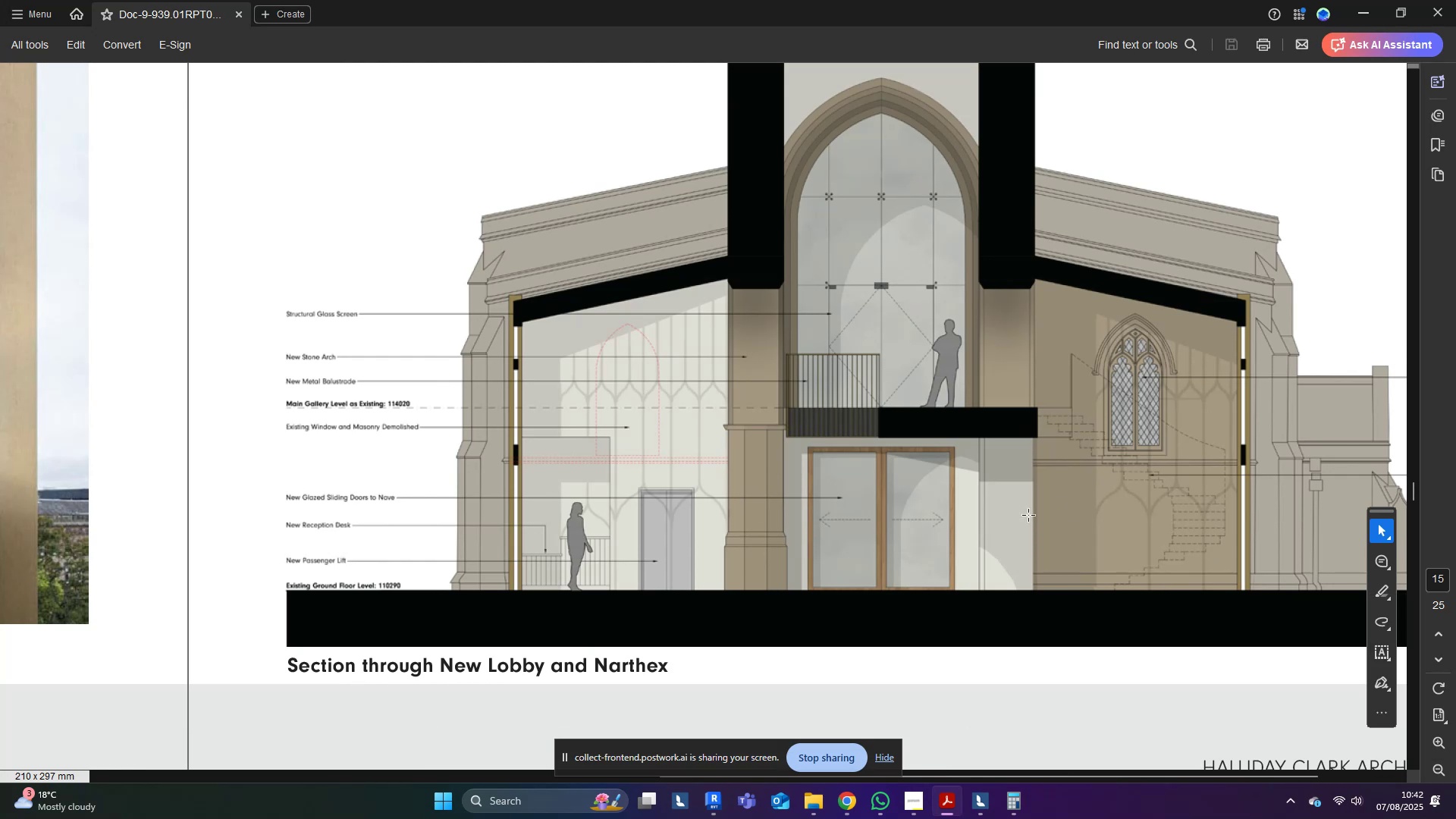 
wait(12.3)
 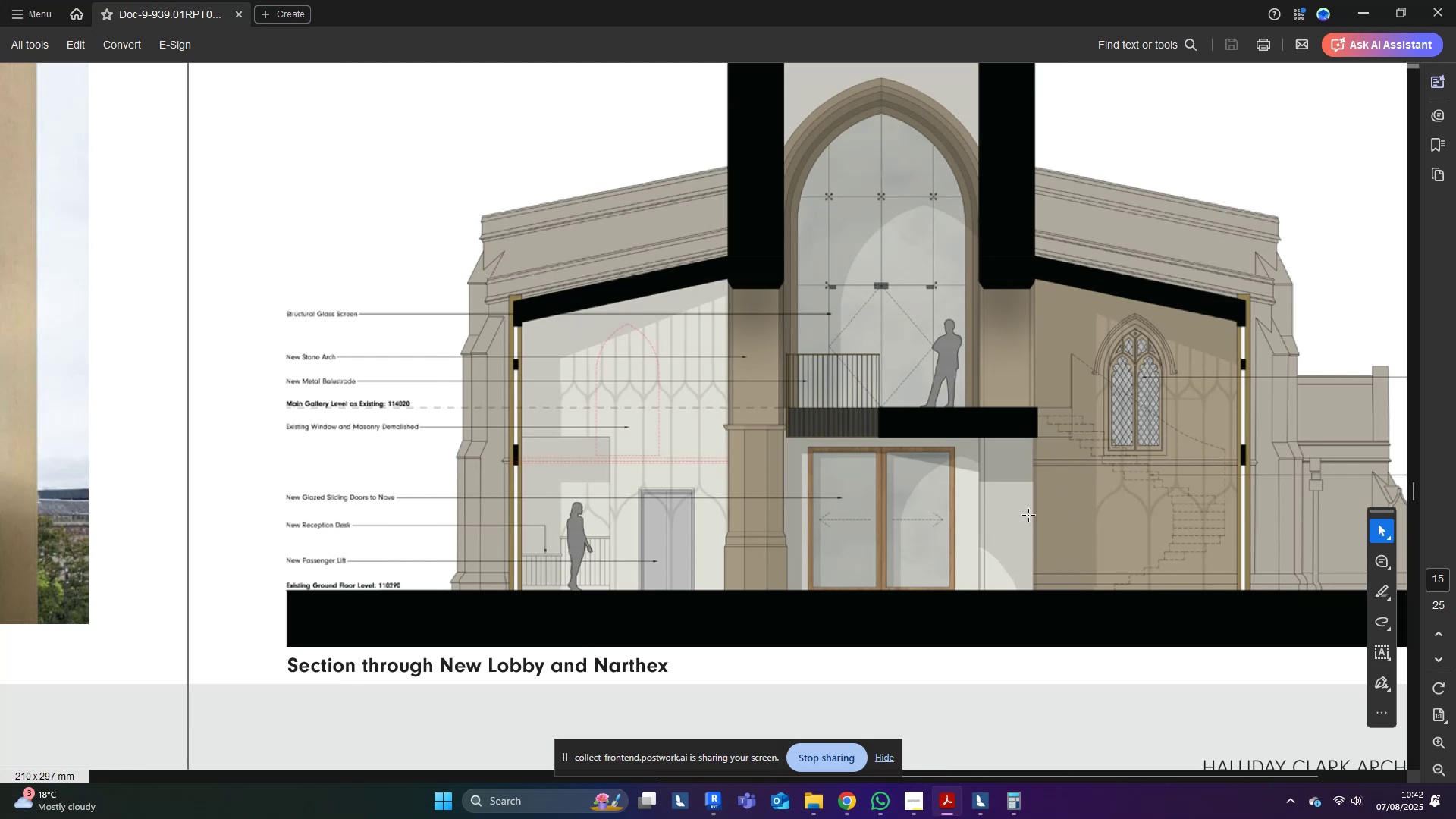 
left_click([1368, 14])
 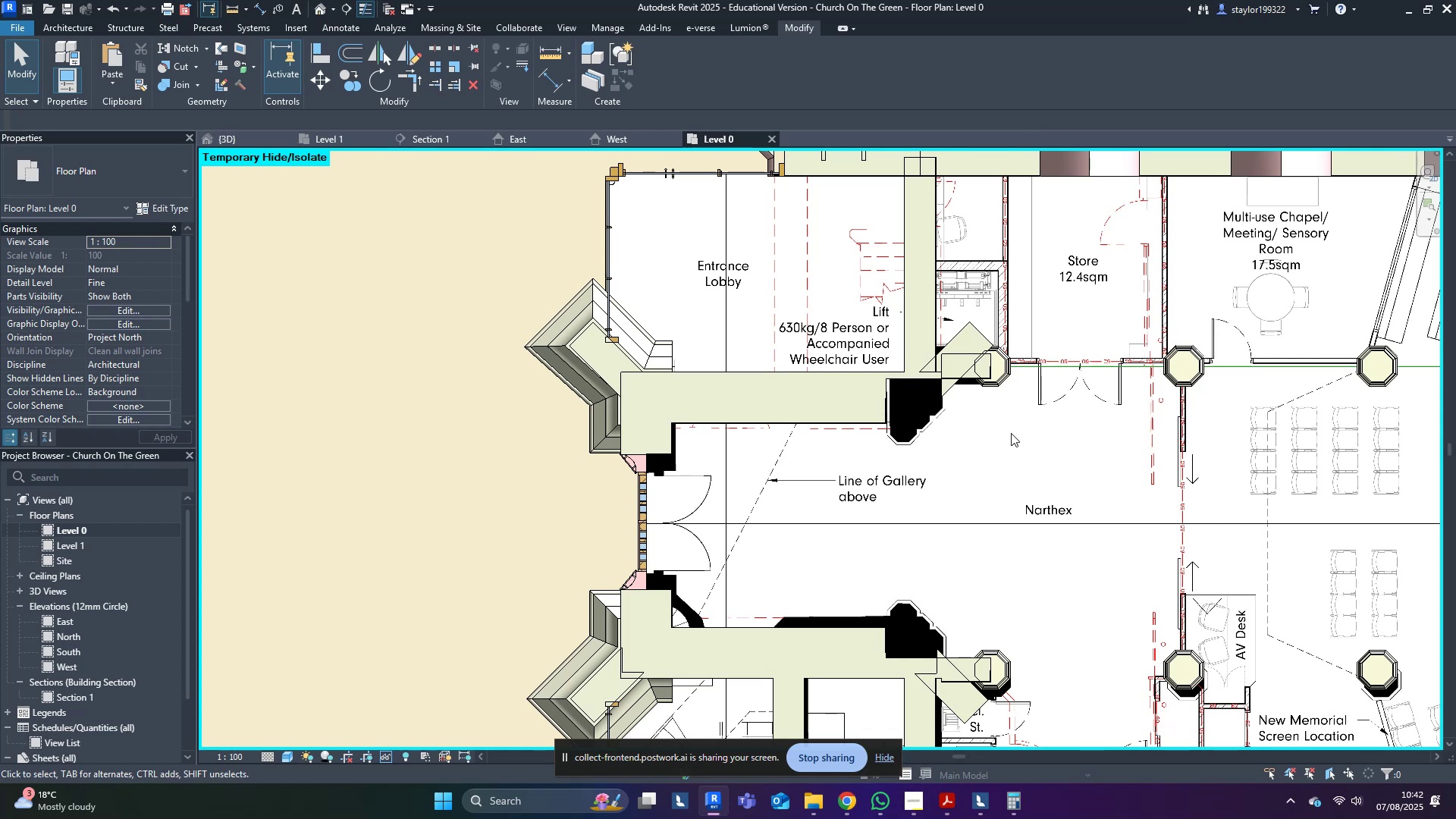 
middle_click([1020, 444])
 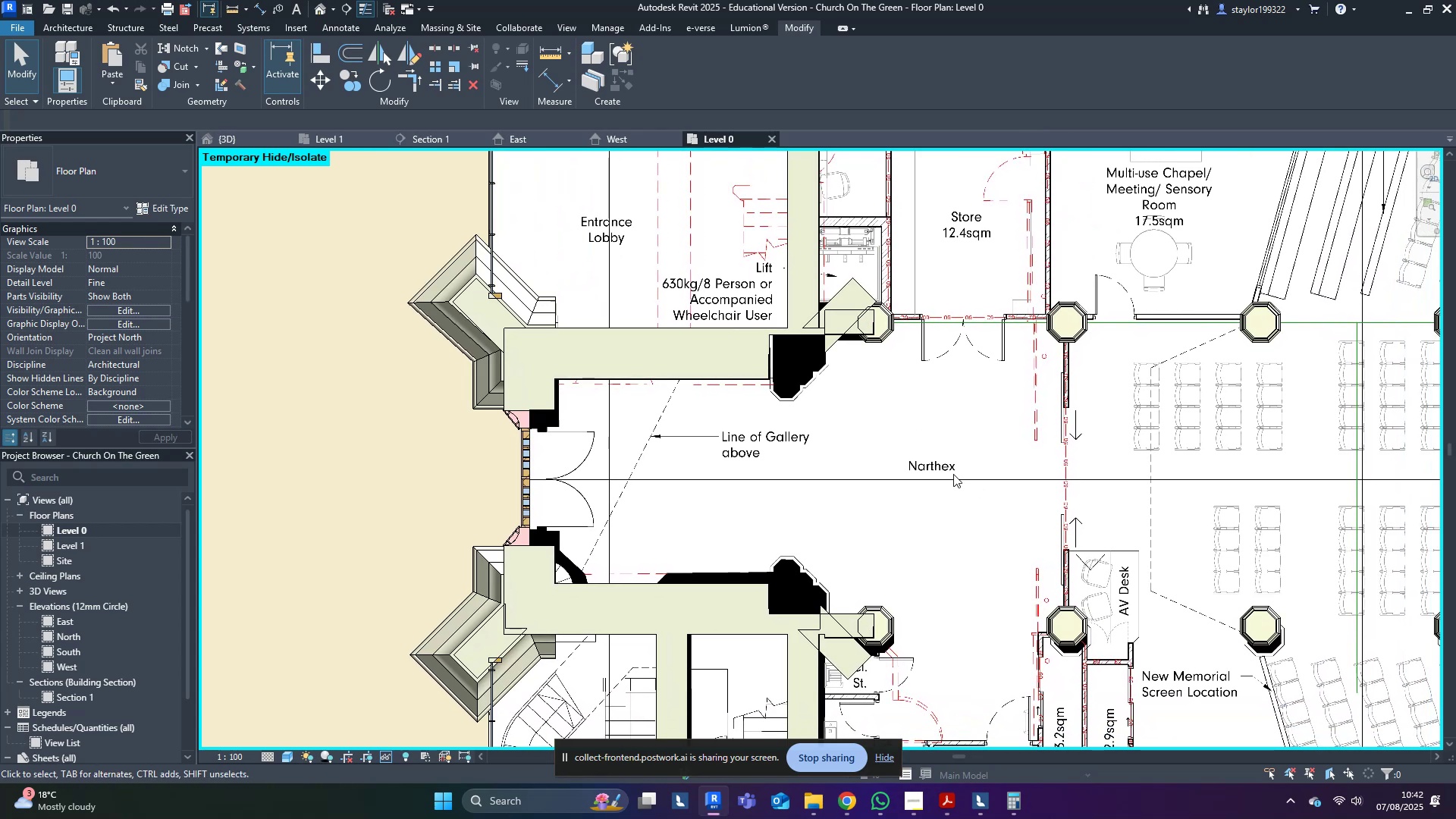 
type(wfsdwfsd)
 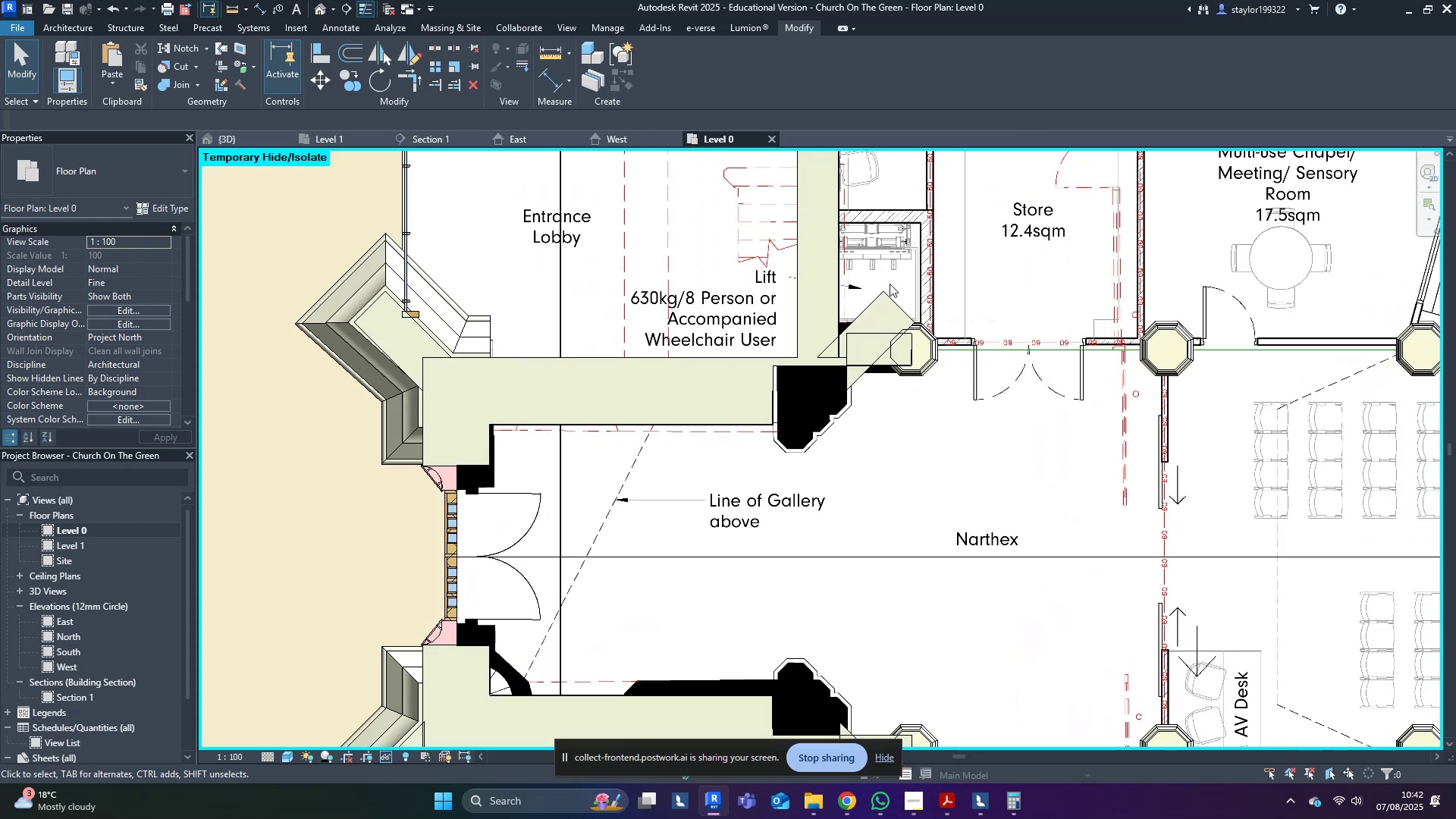 
scroll: coordinate [820, 415], scroll_direction: up, amount: 2.0
 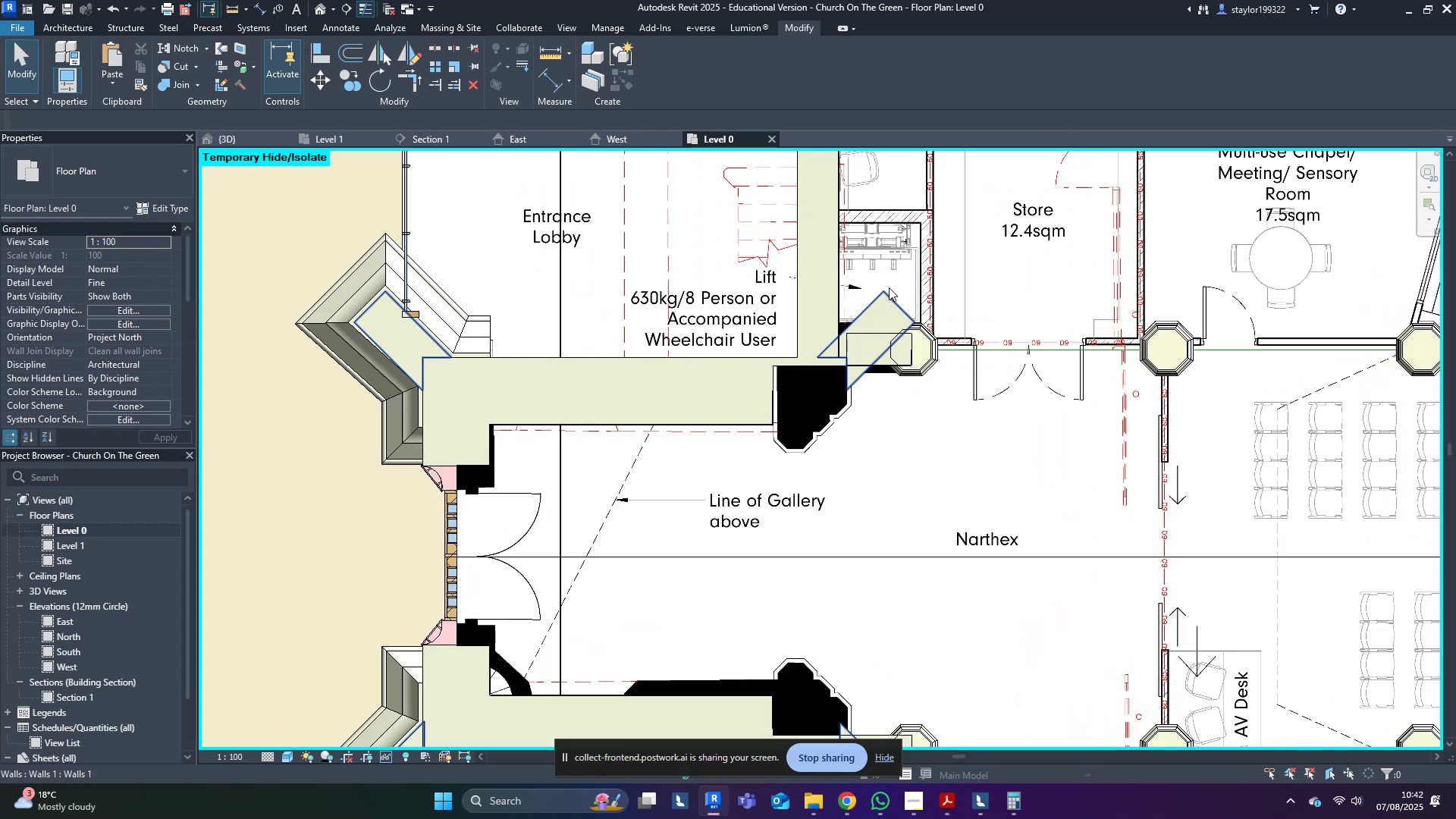 
left_click([890, 284])
 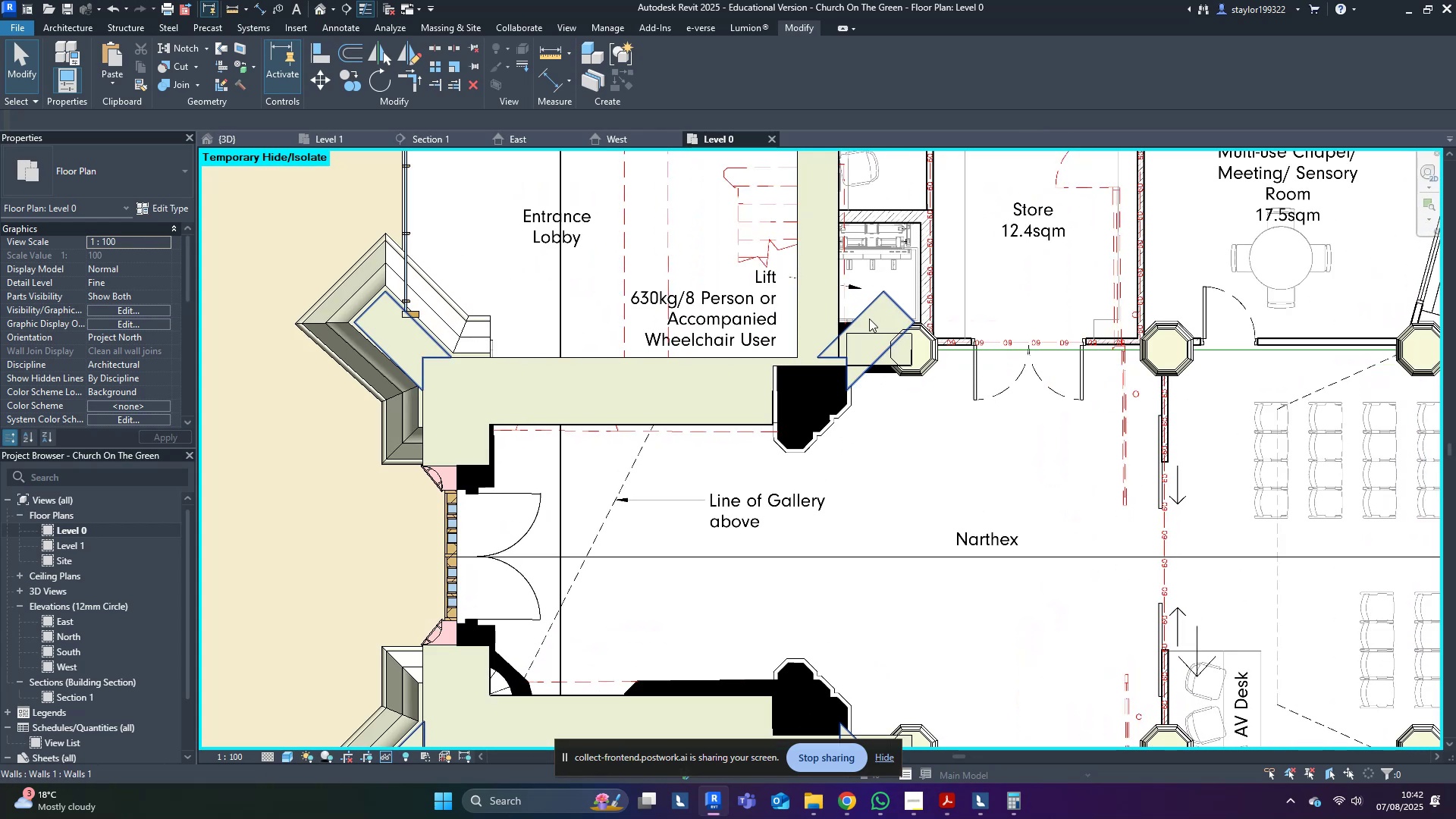 
left_click([869, 318])
 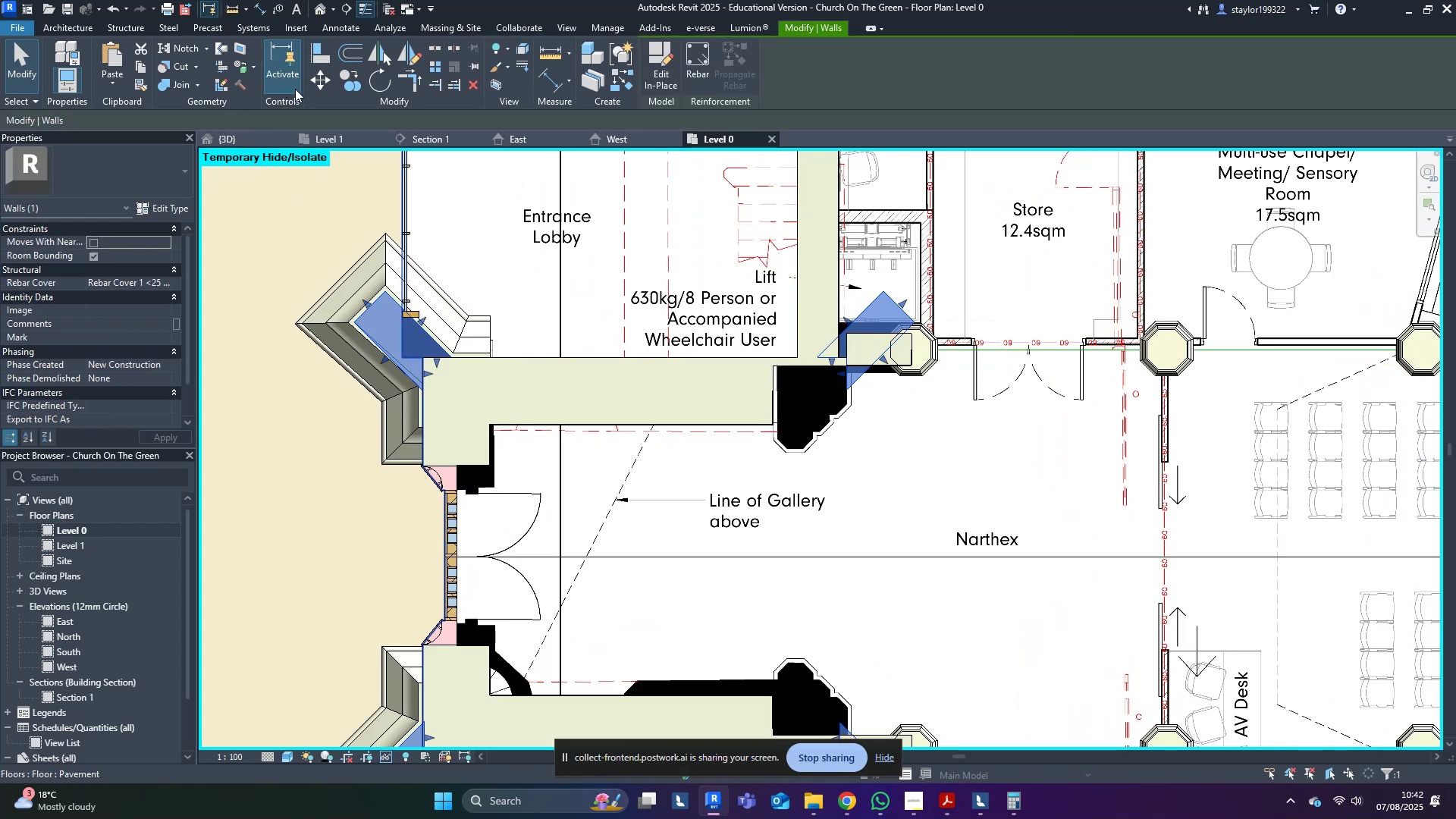 
left_click([319, 80])
 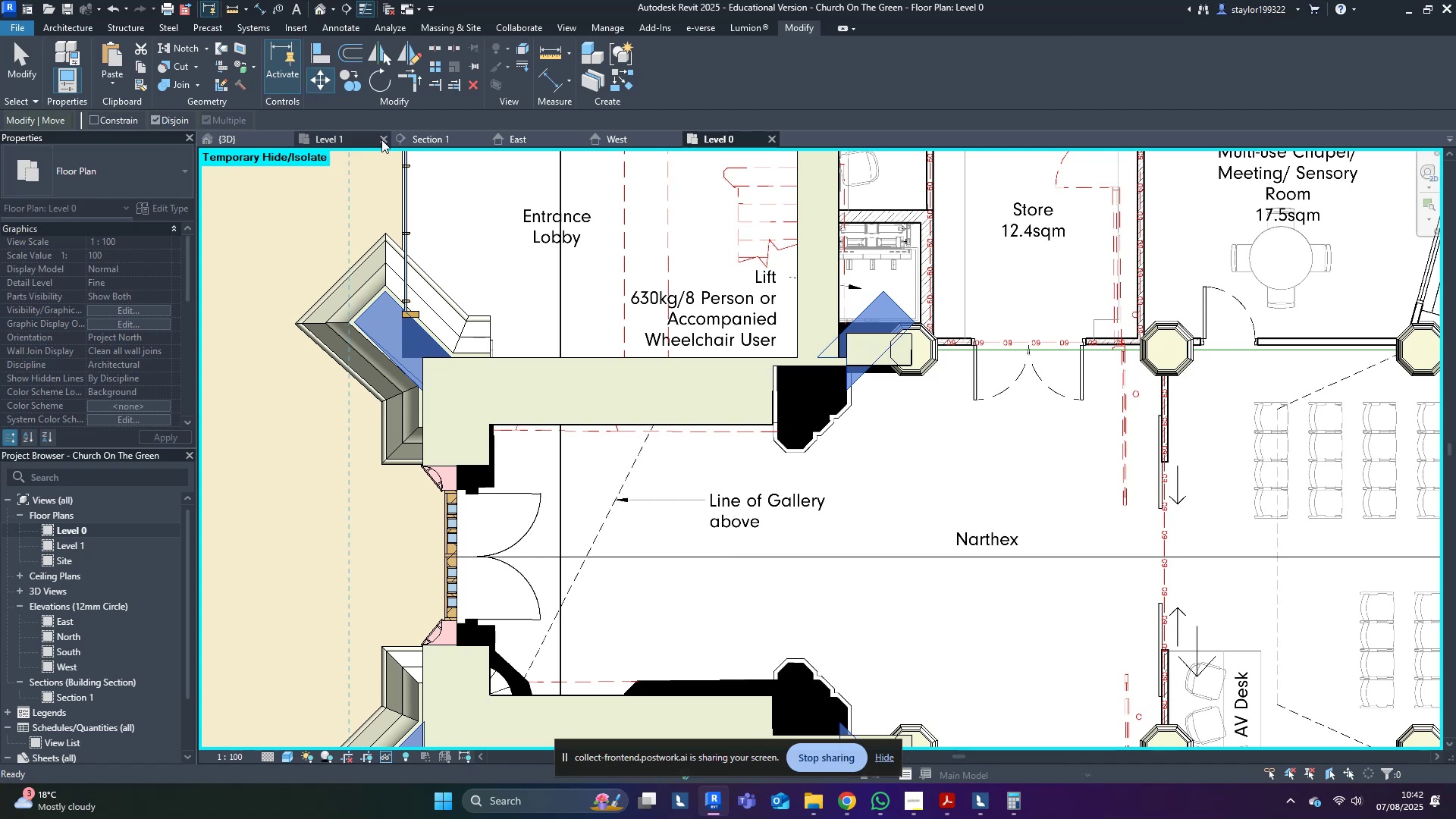 
middle_click([943, 411])
 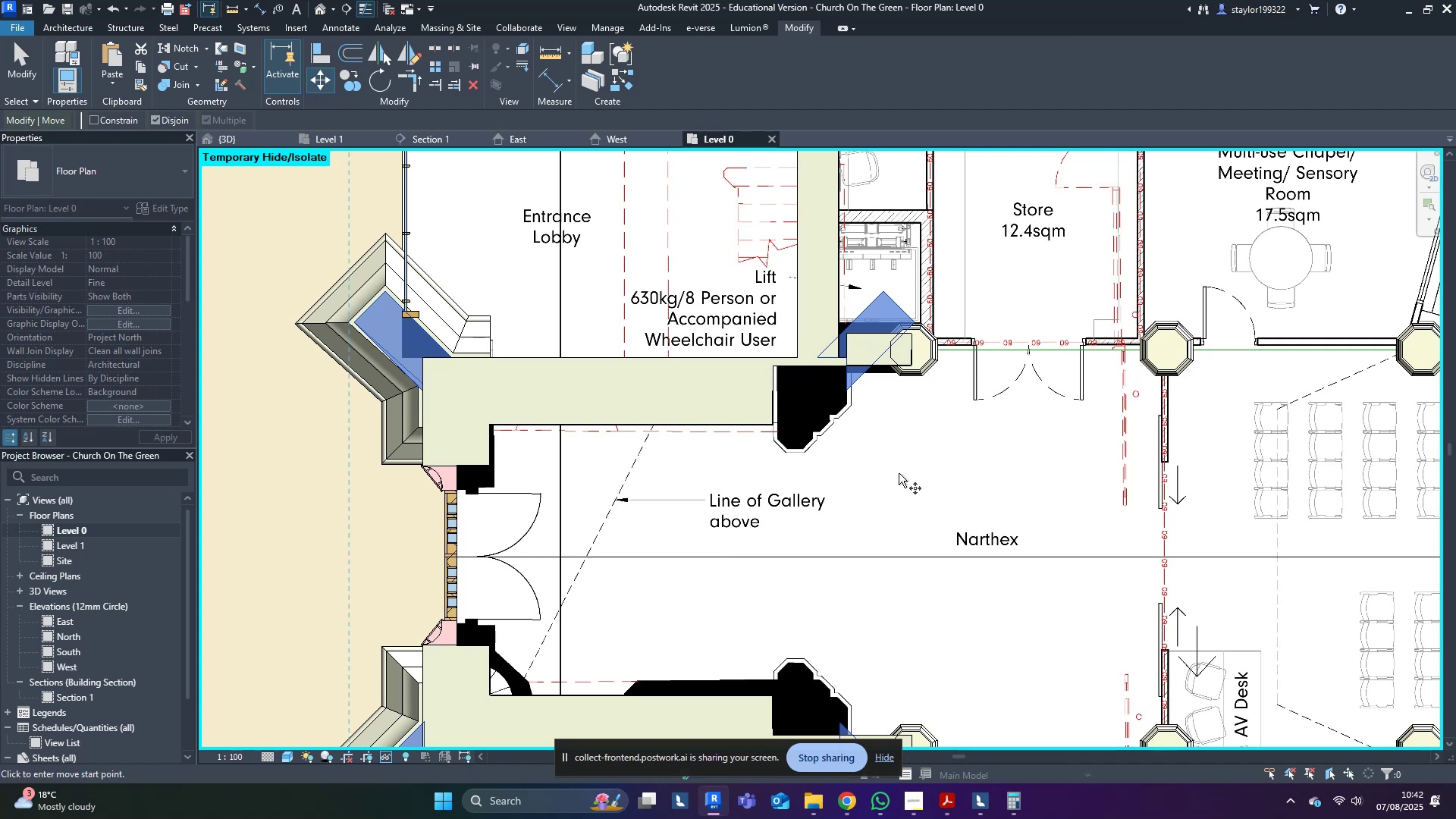 
key(Escape)
 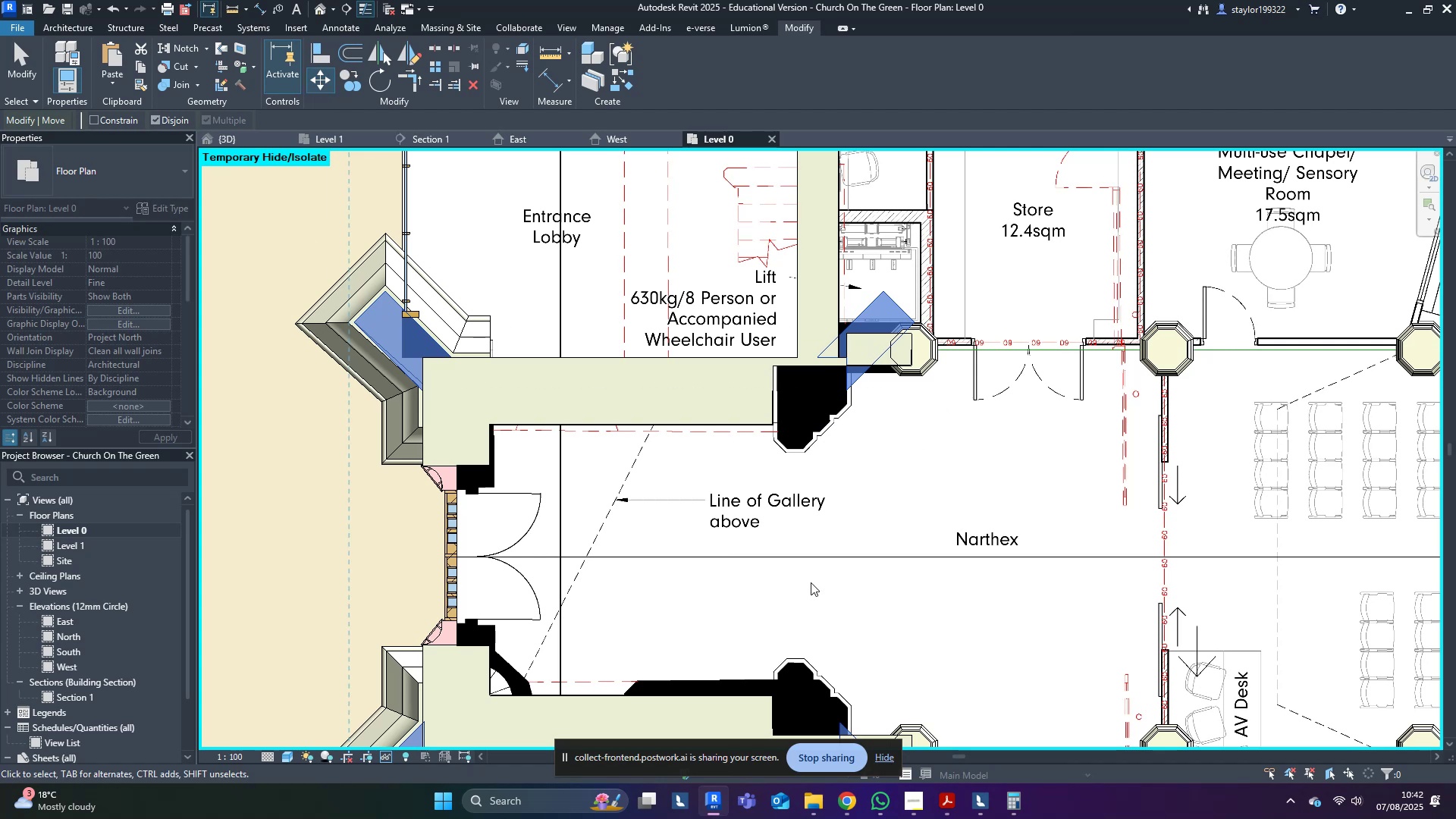 
key(Escape)
 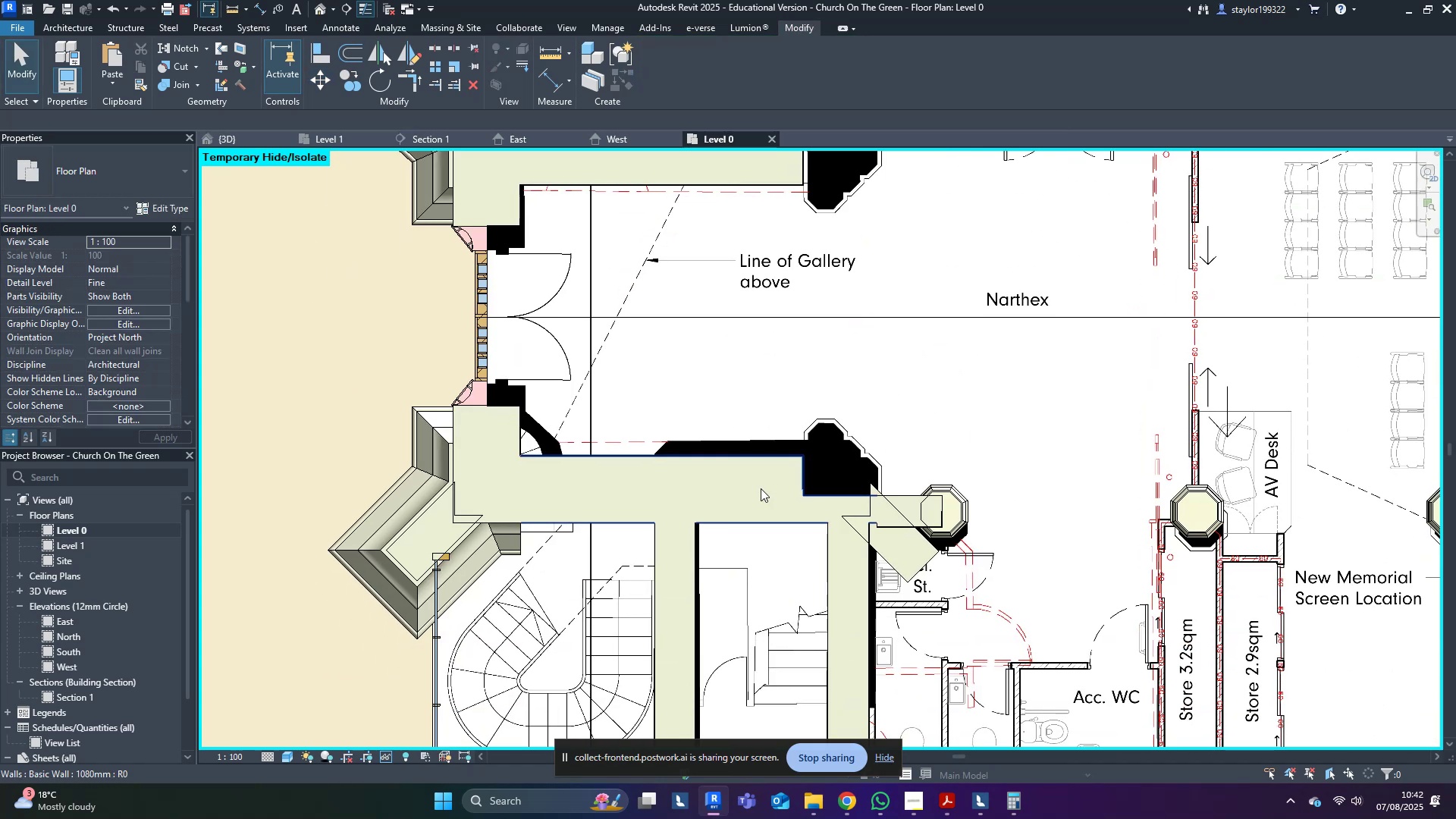 
left_click([760, 484])
 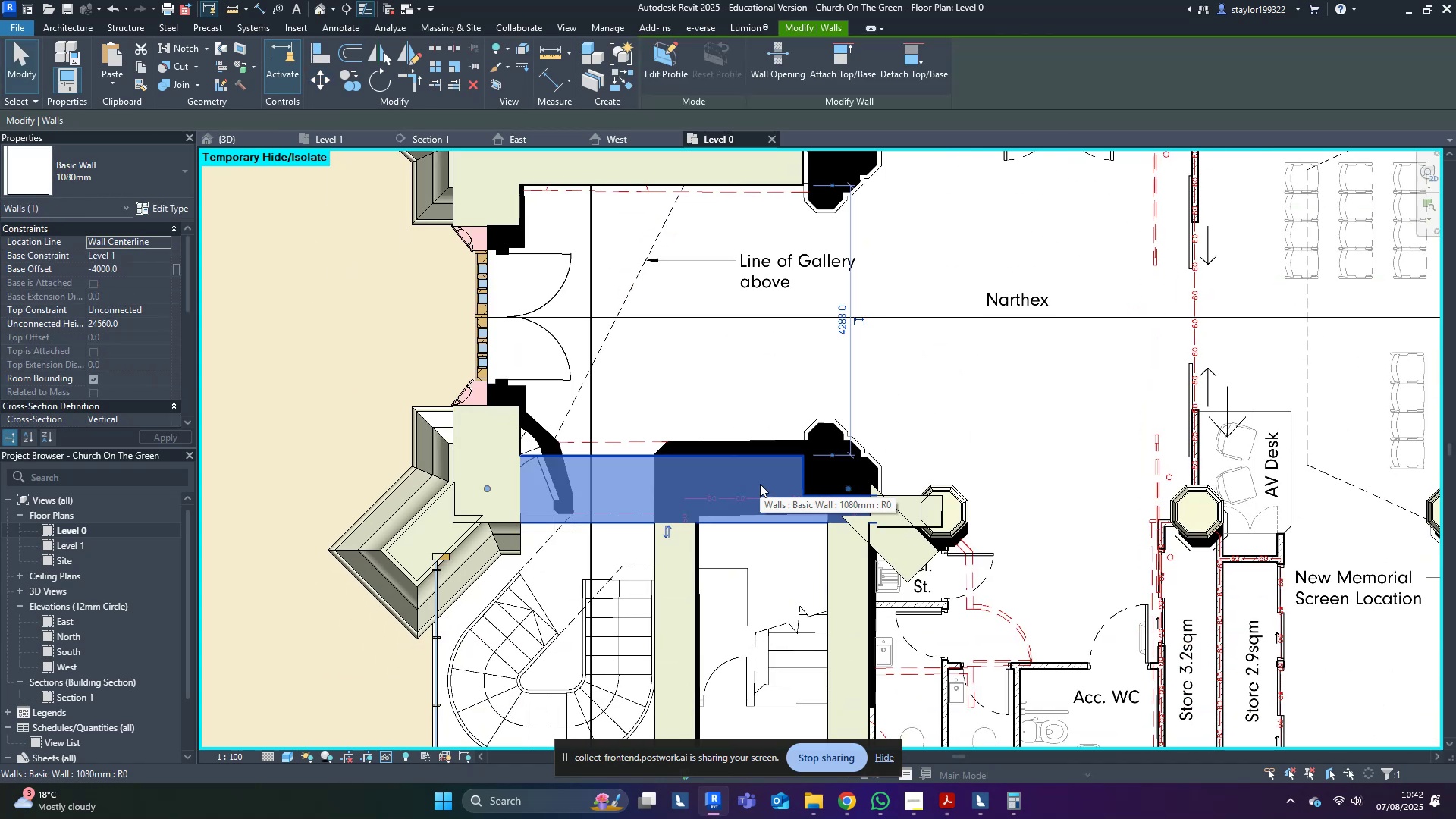 
type(wfsd)
 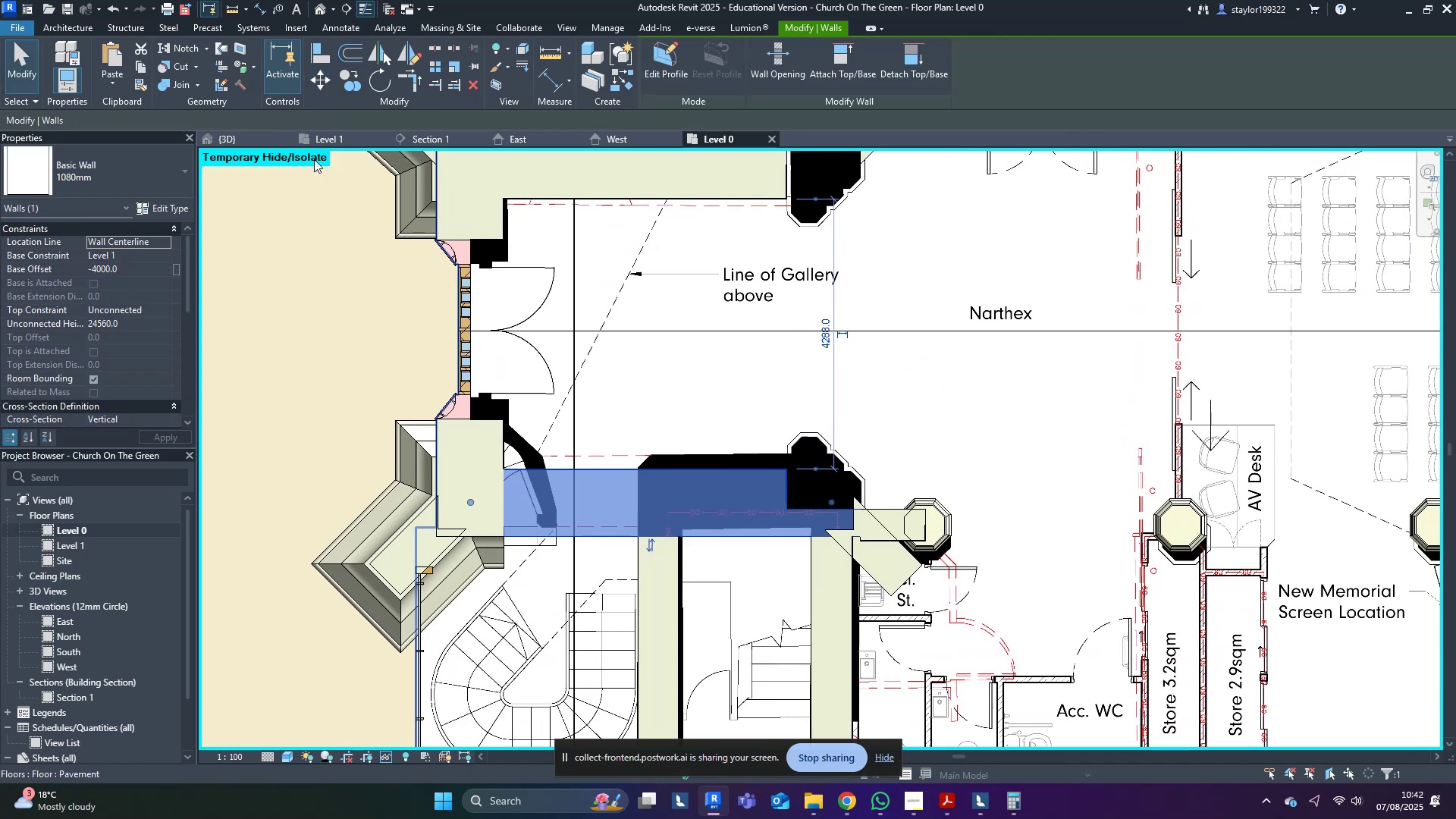 
left_click([237, 135])
 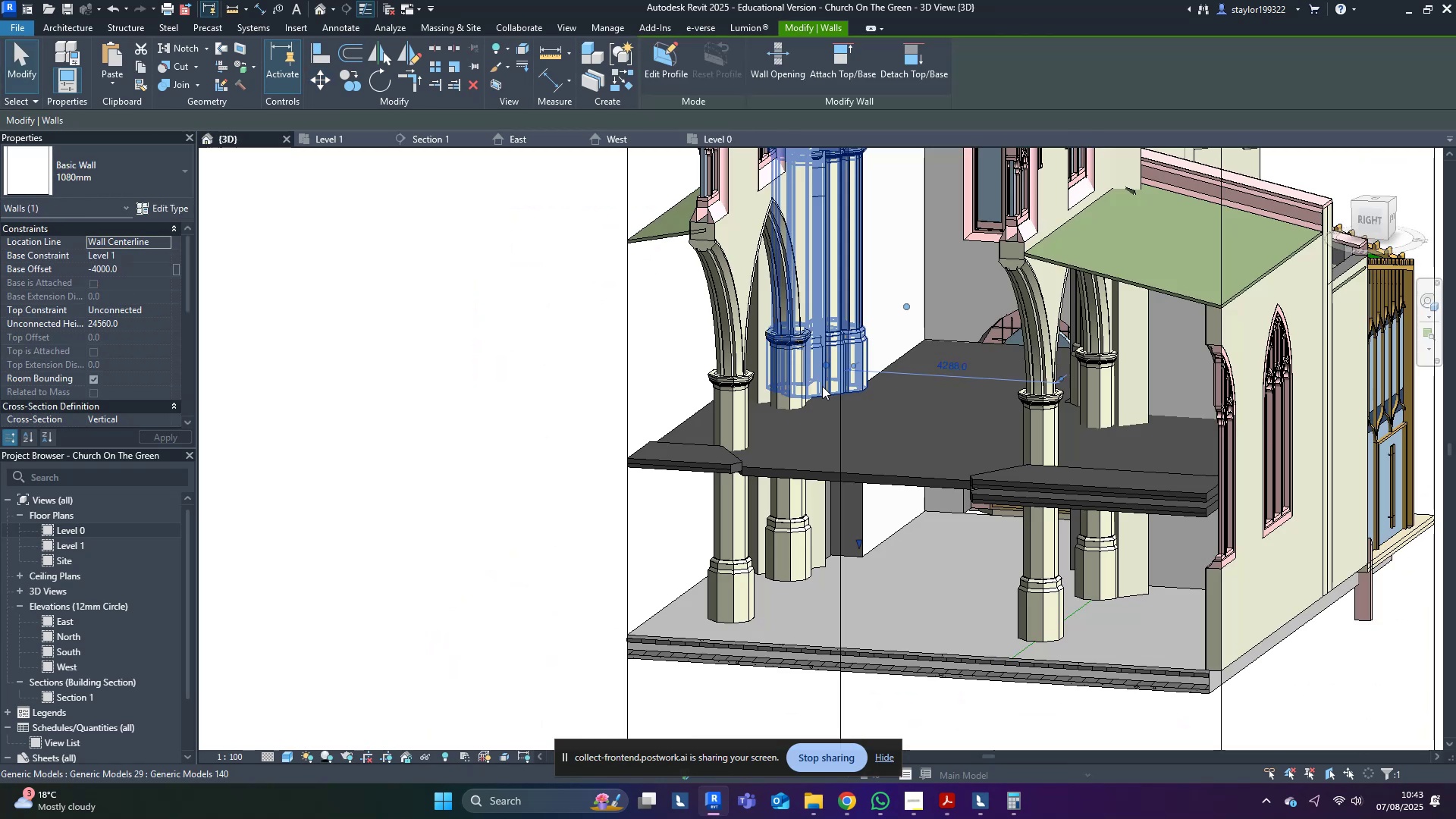 
left_click([525, 481])
 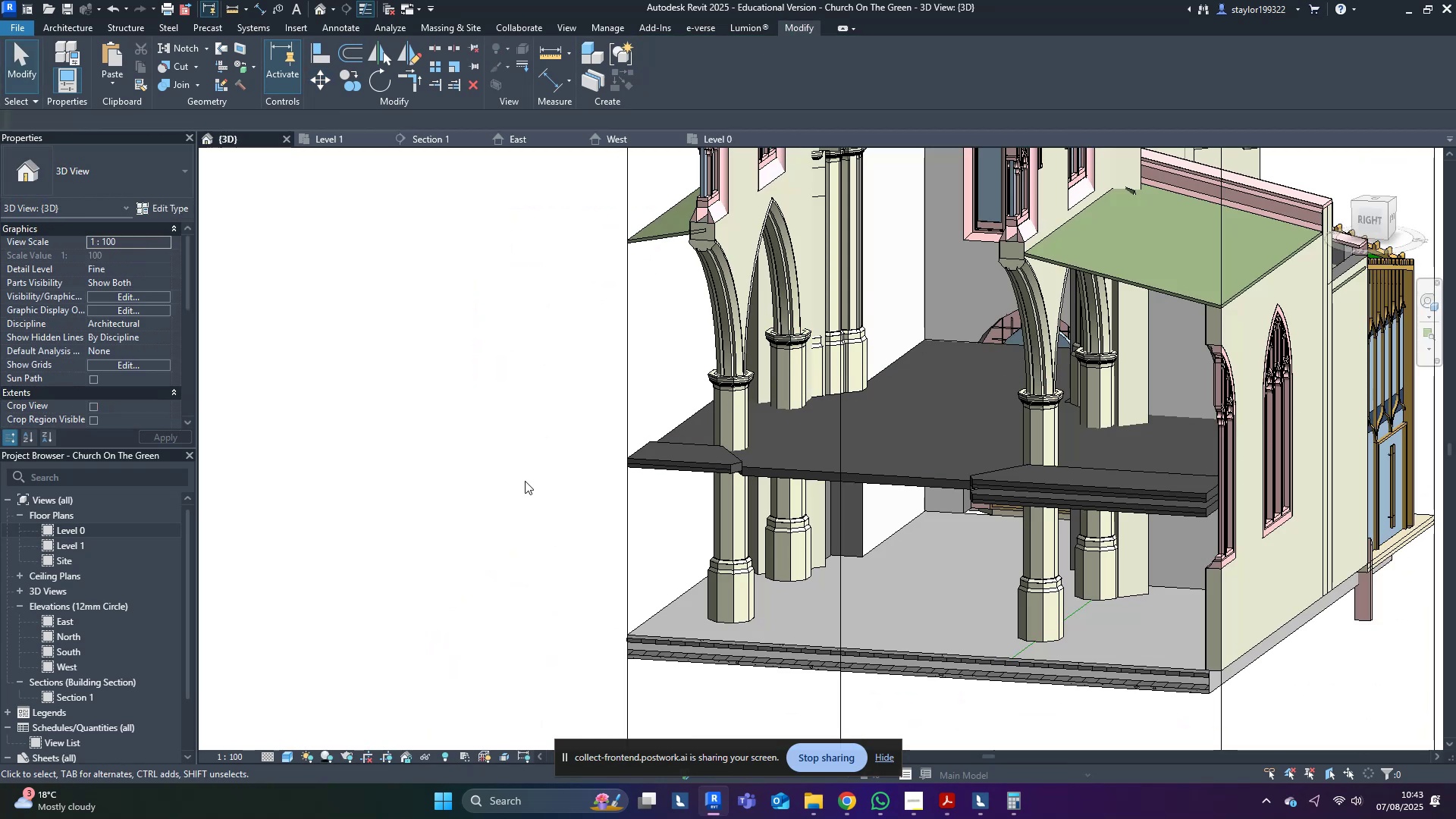 
hold_key(key=ShiftLeft, duration=1.5)
 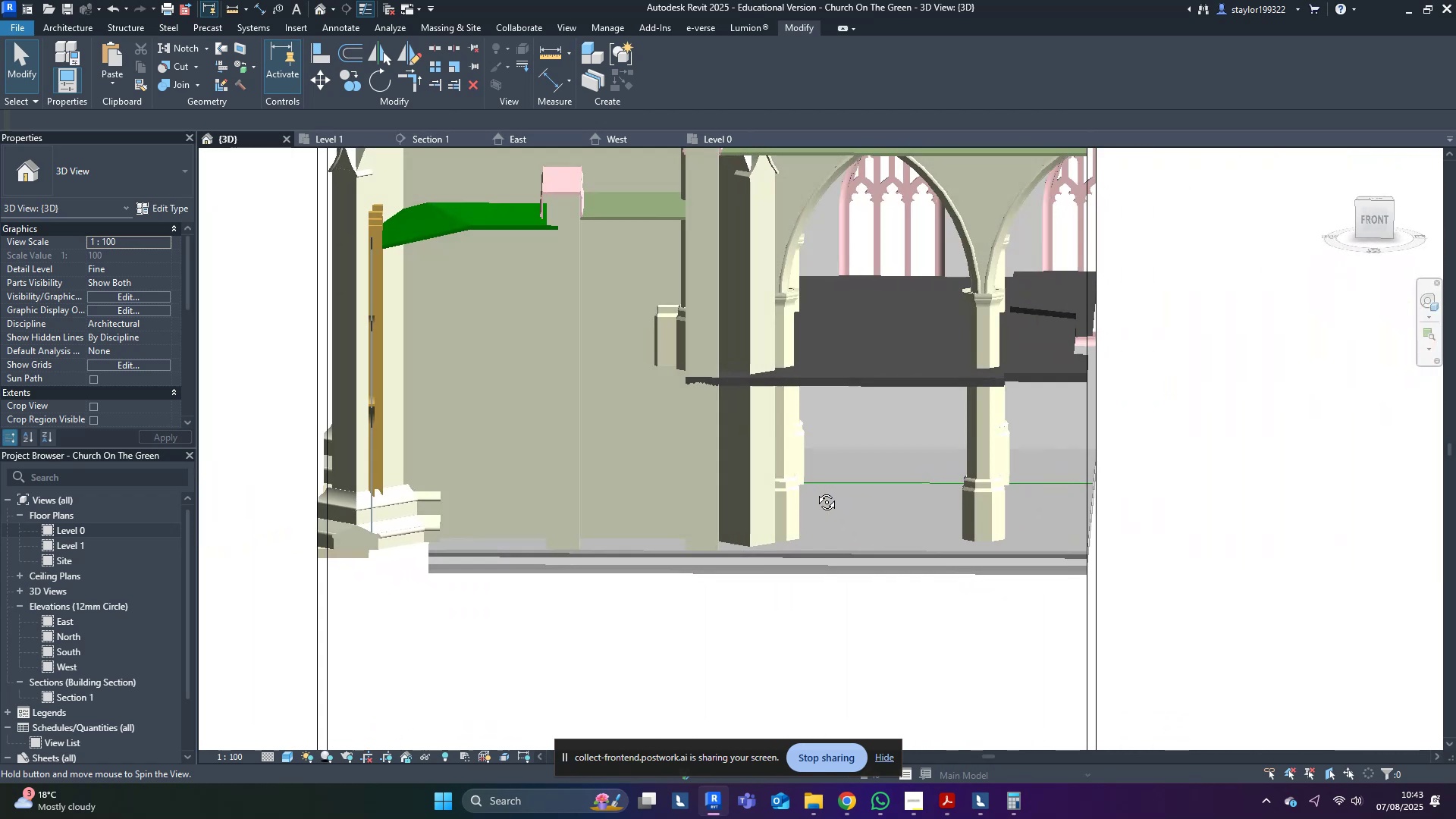 
hold_key(key=ShiftLeft, duration=0.72)
 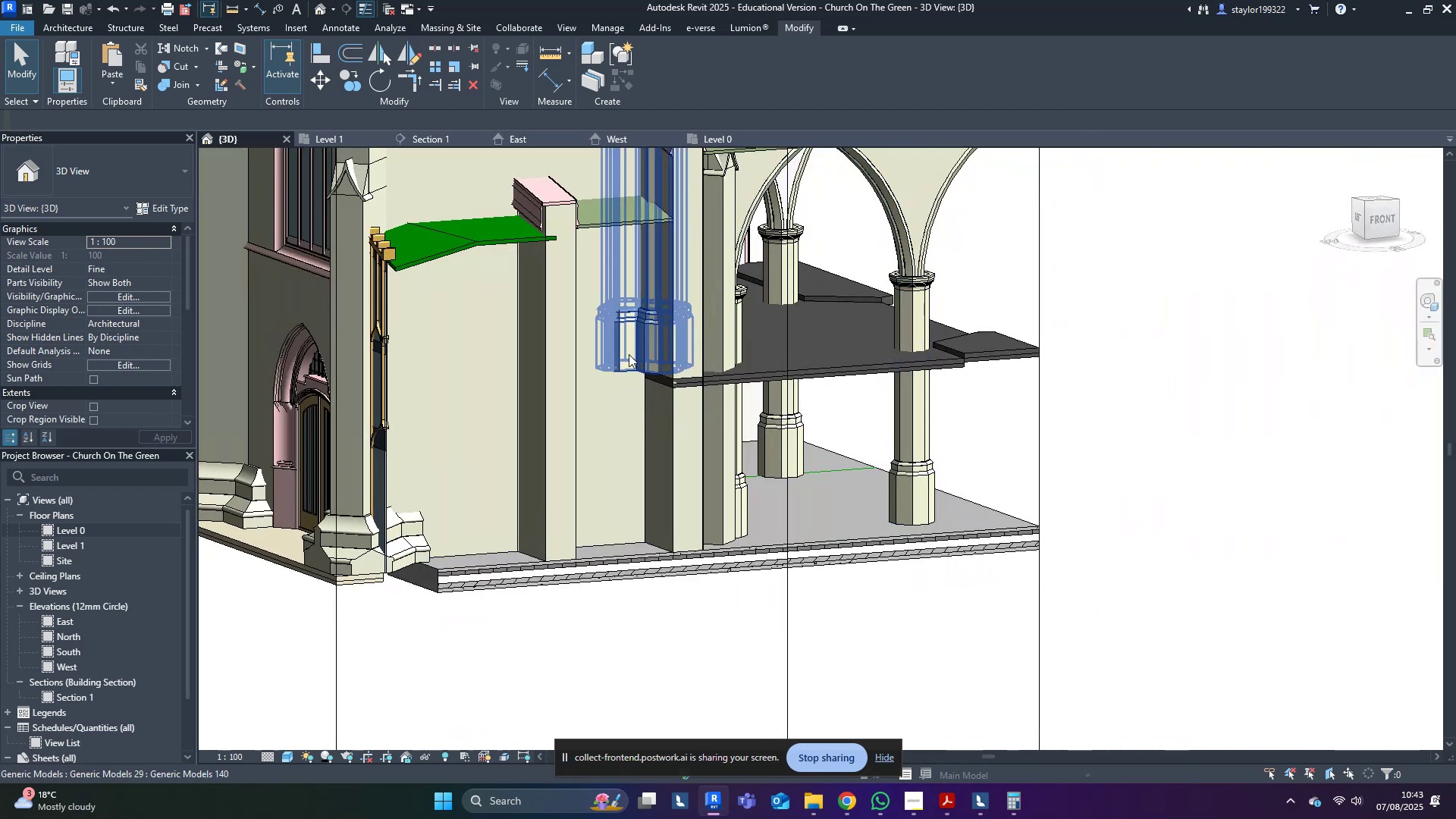 
scroll: coordinate [739, 586], scroll_direction: down, amount: 4.0
 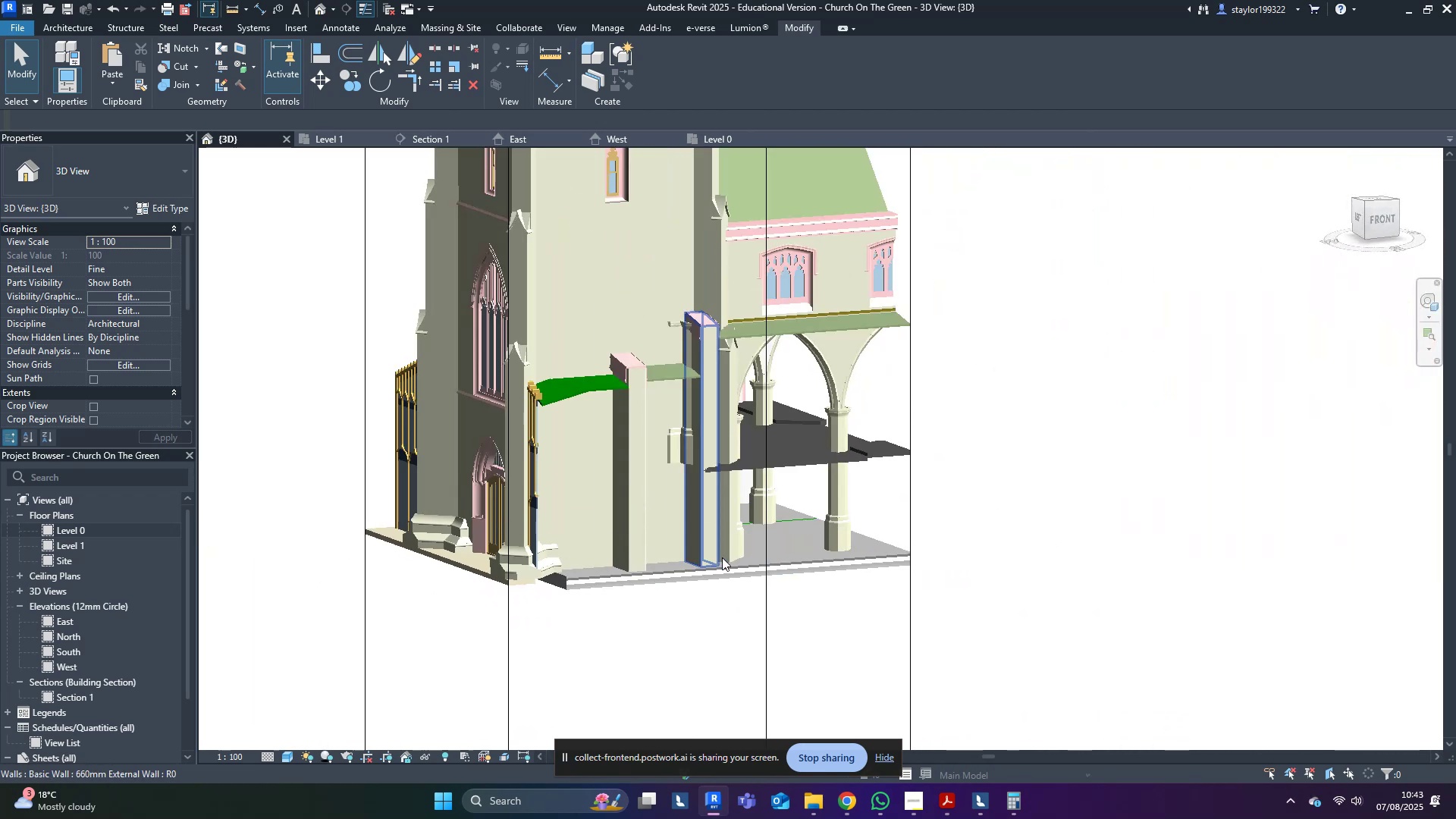 
type(hr)
 